 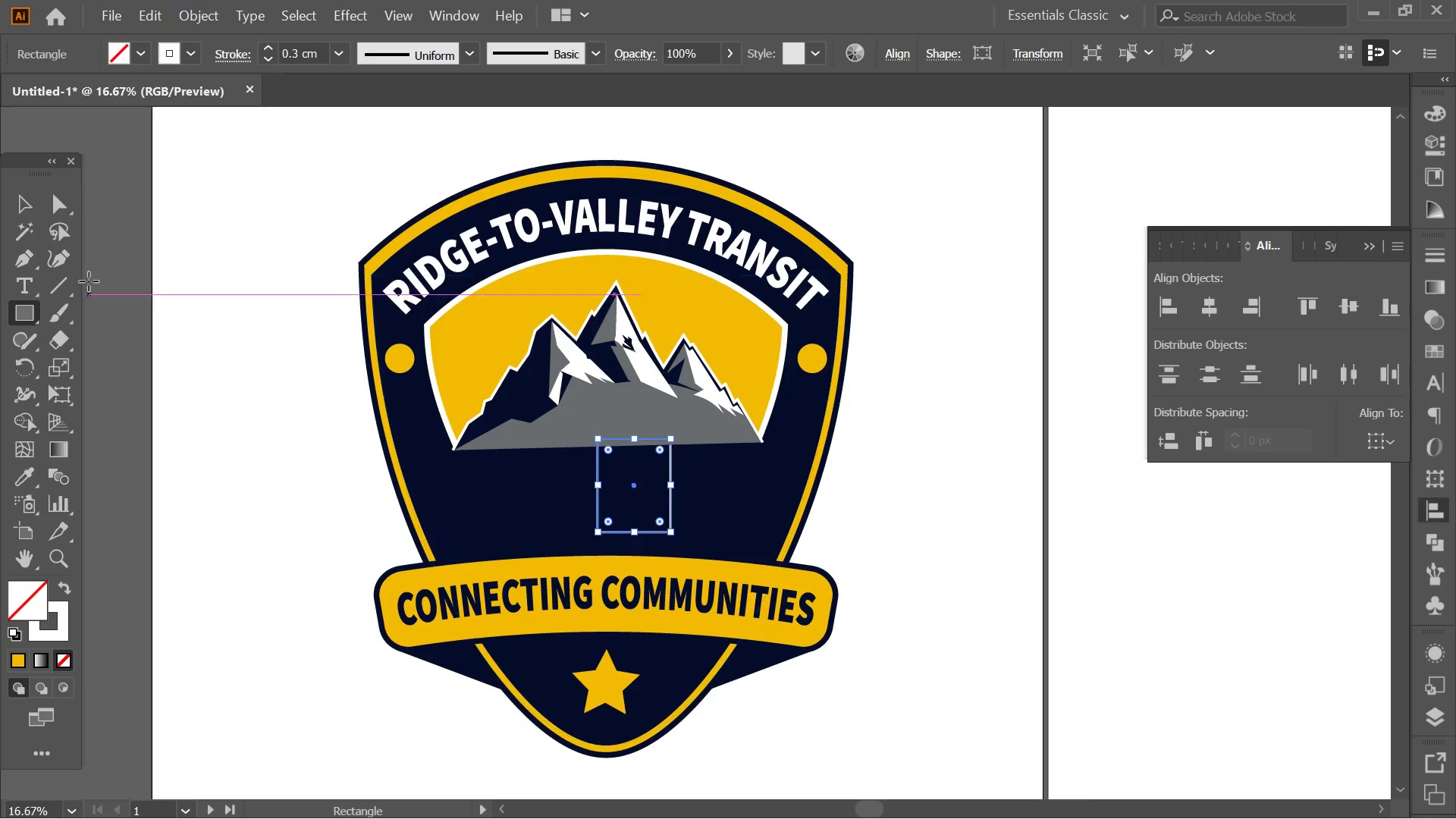 
double_click([189, 55])
 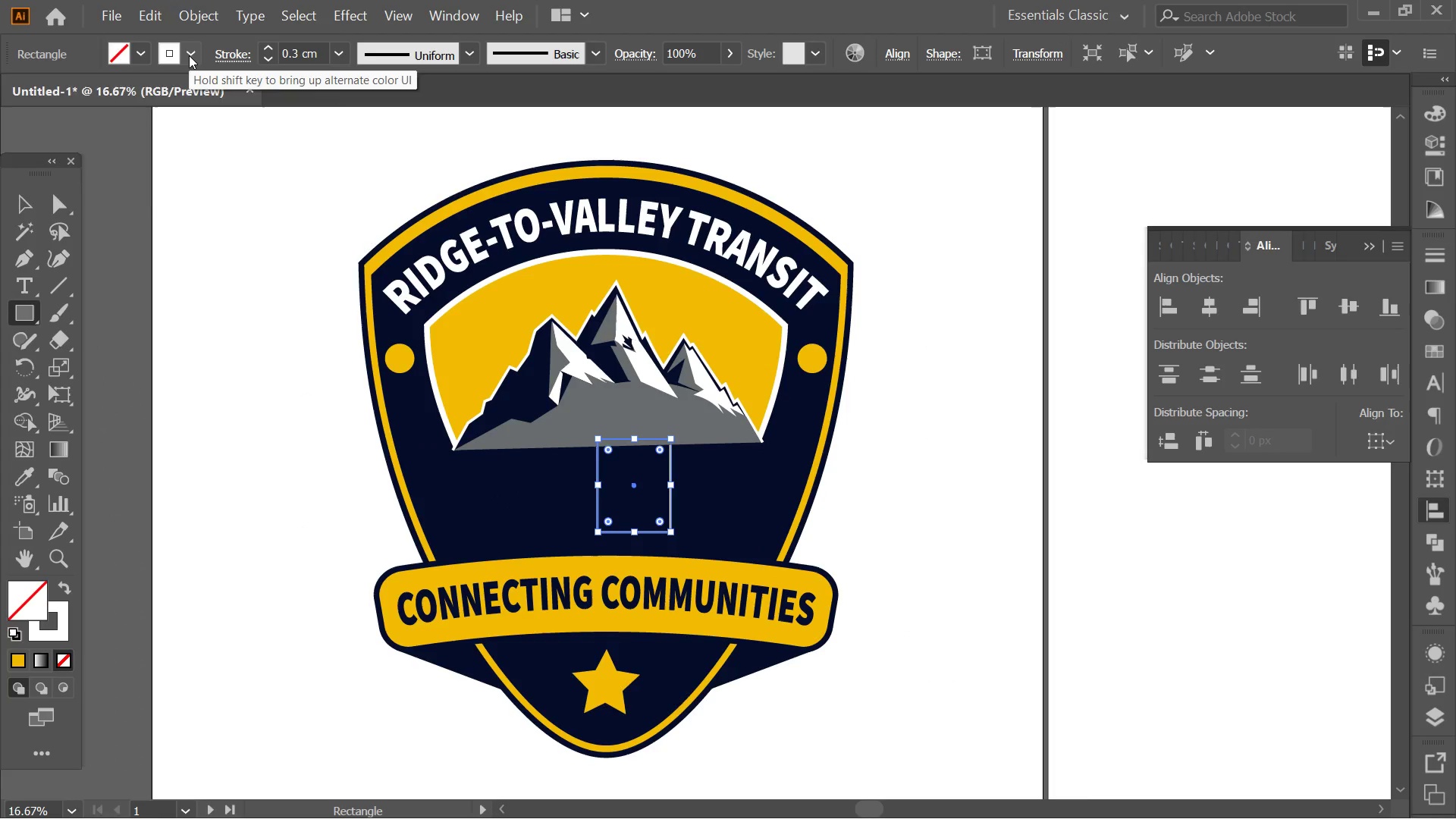 
triple_click([189, 55])
 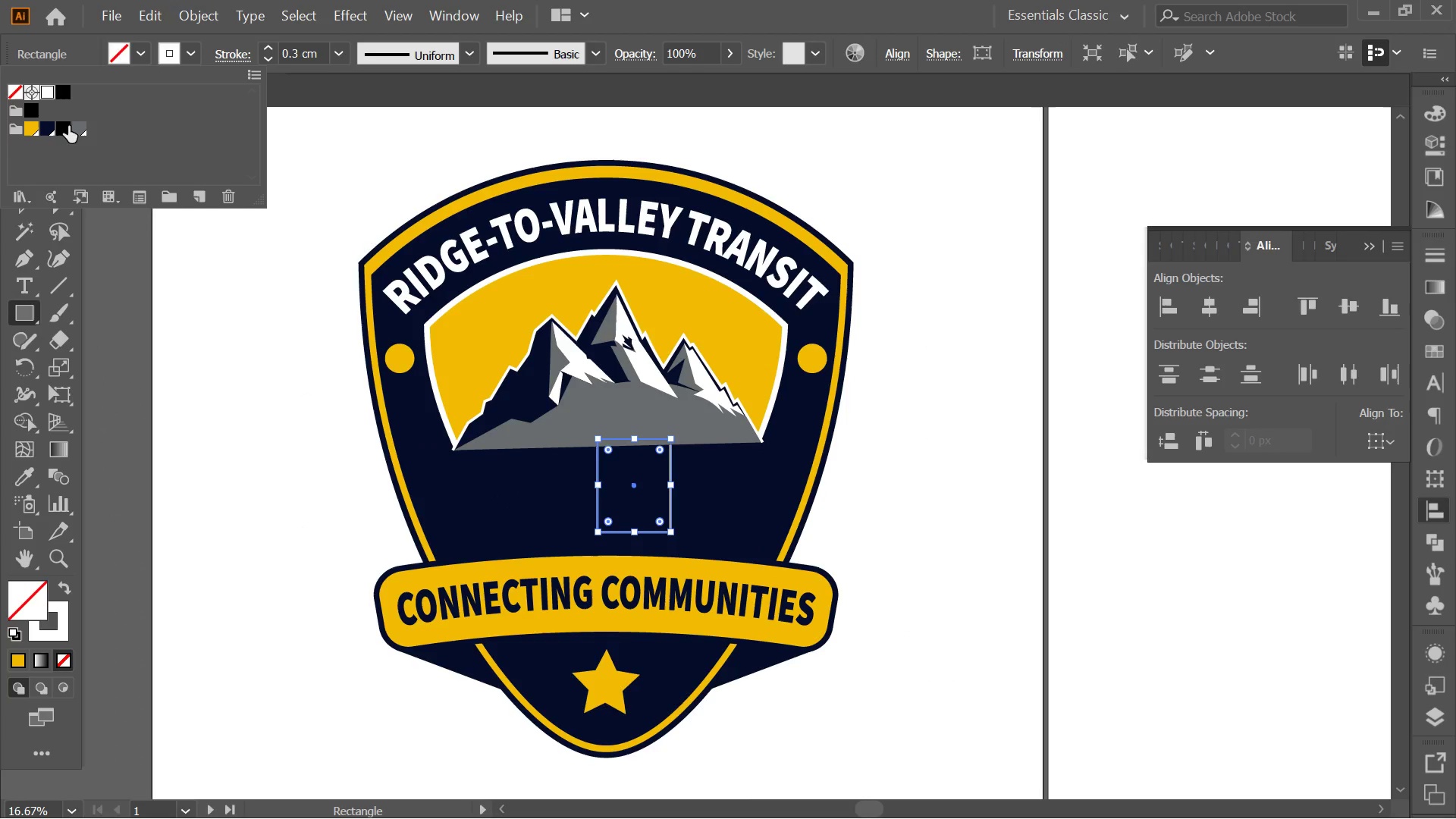 
left_click([49, 129])
 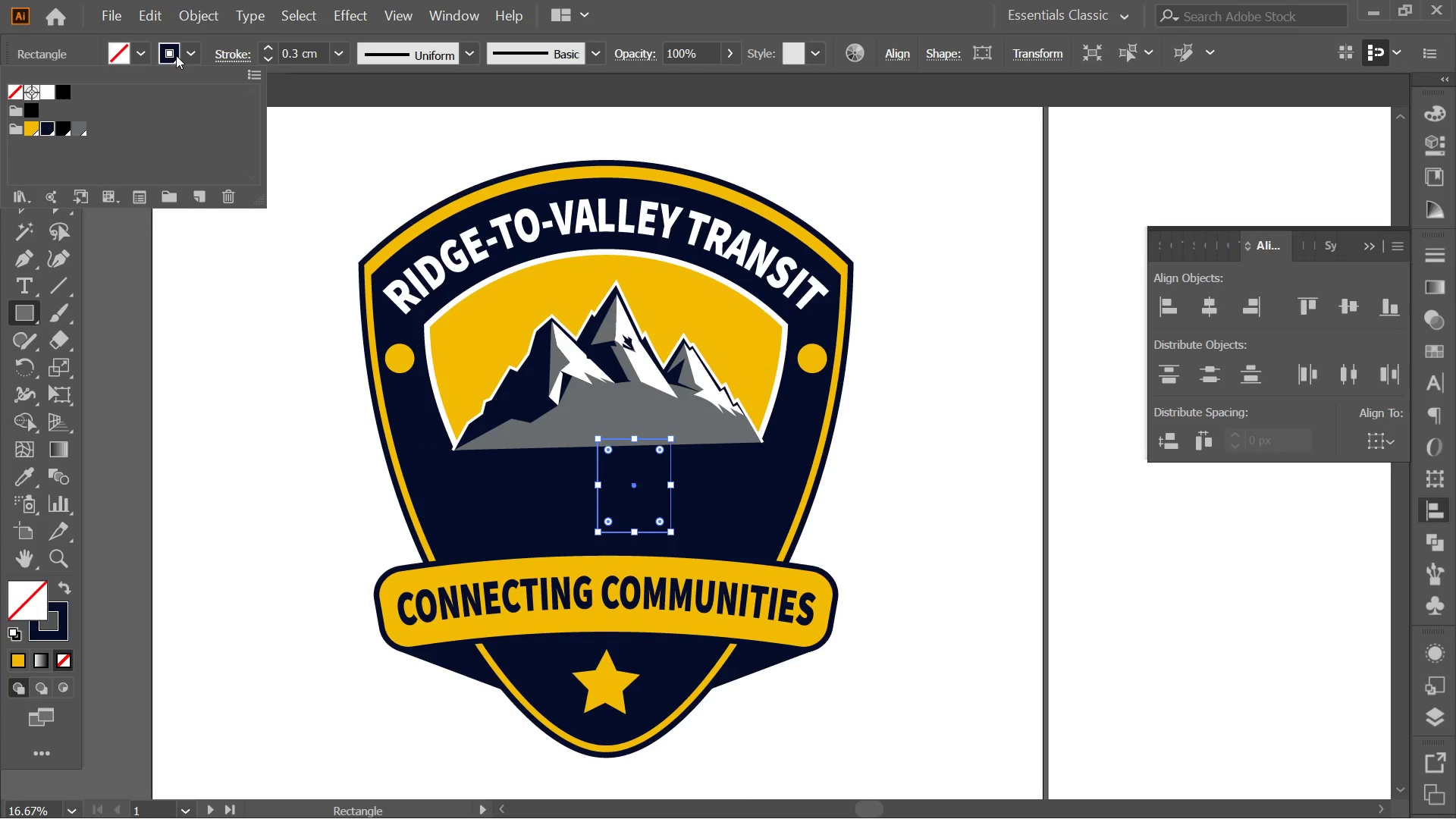 
left_click([192, 52])
 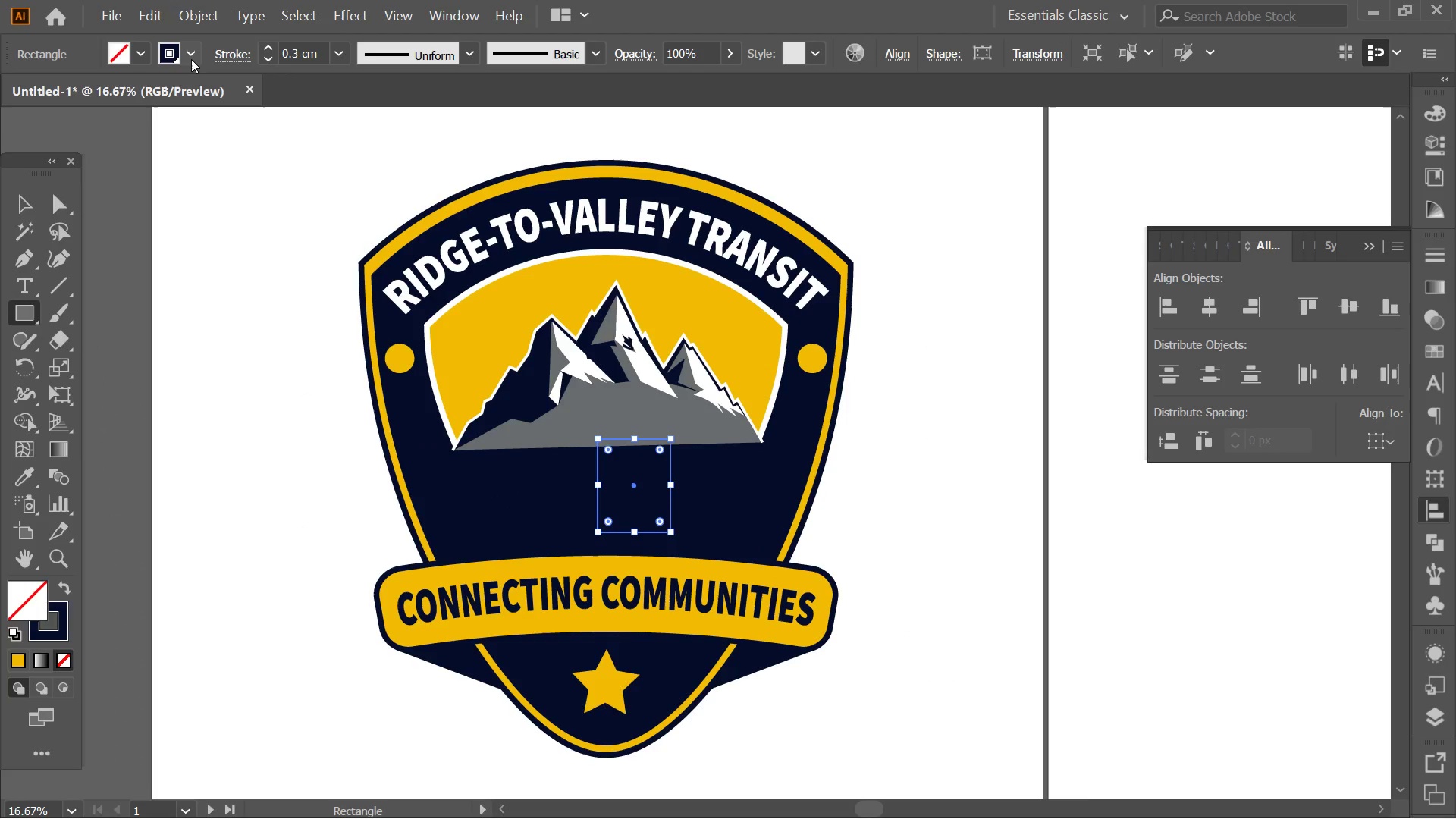 
left_click([193, 57])
 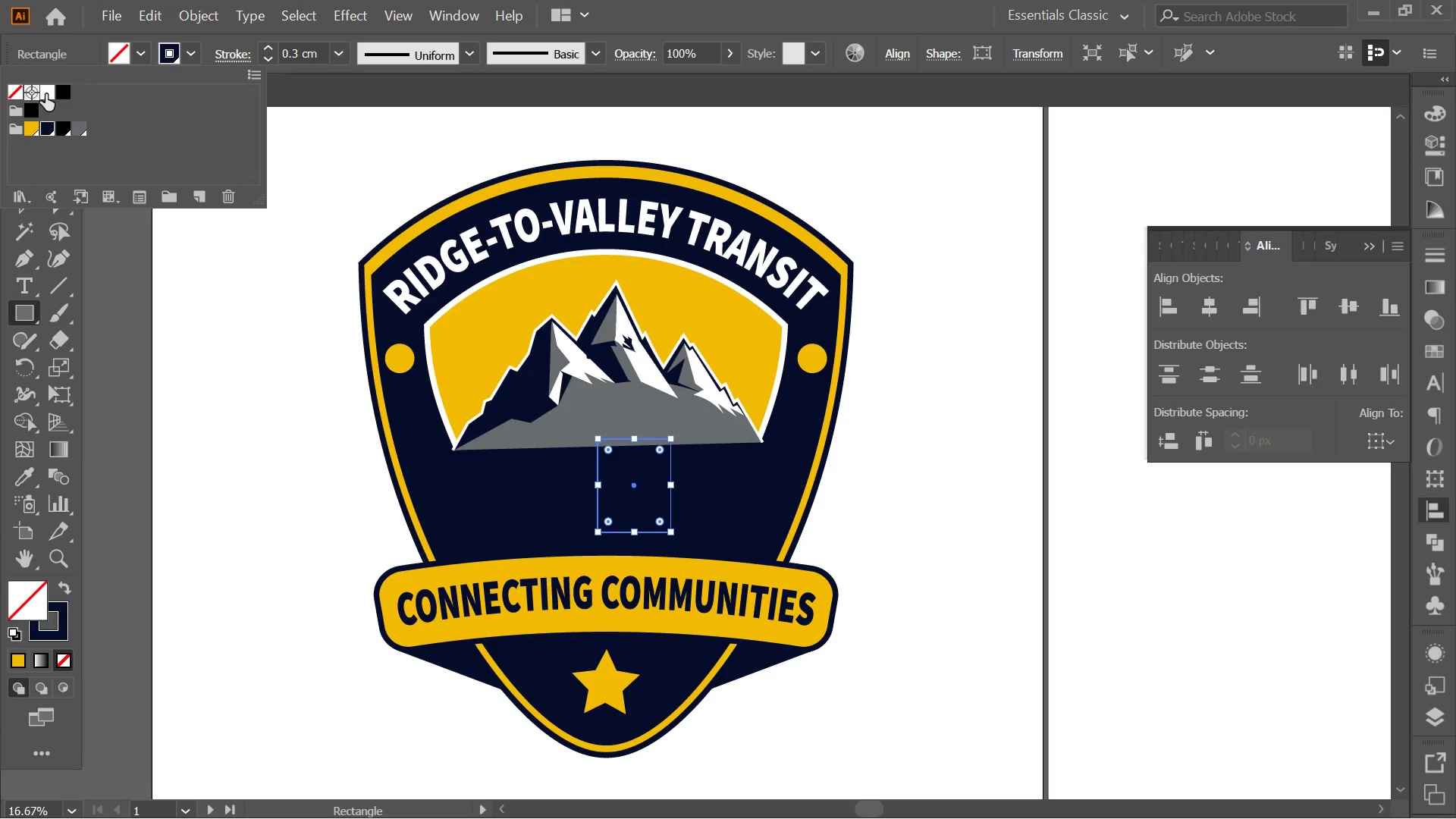 
left_click([44, 94])
 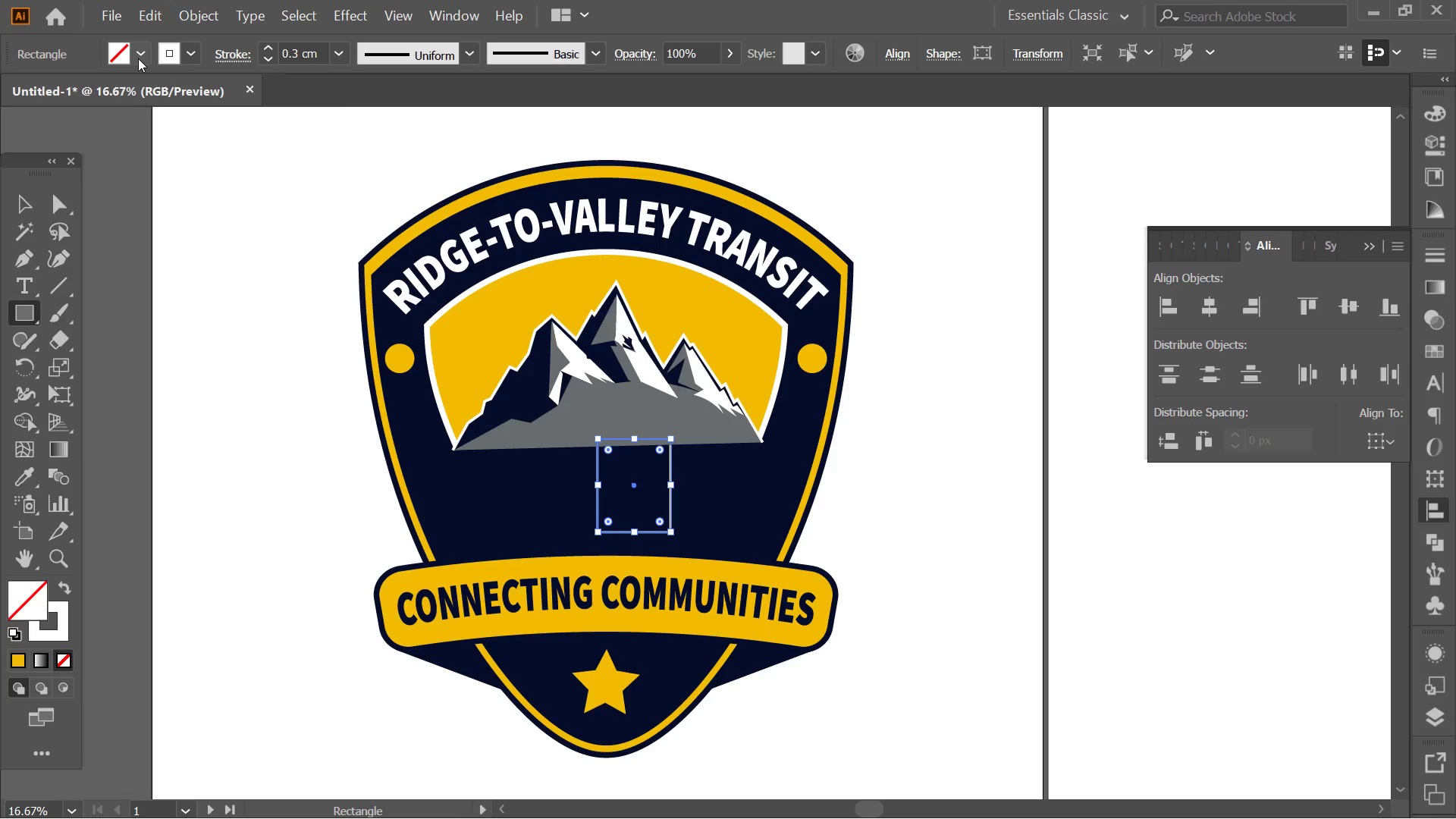 
double_click([136, 58])
 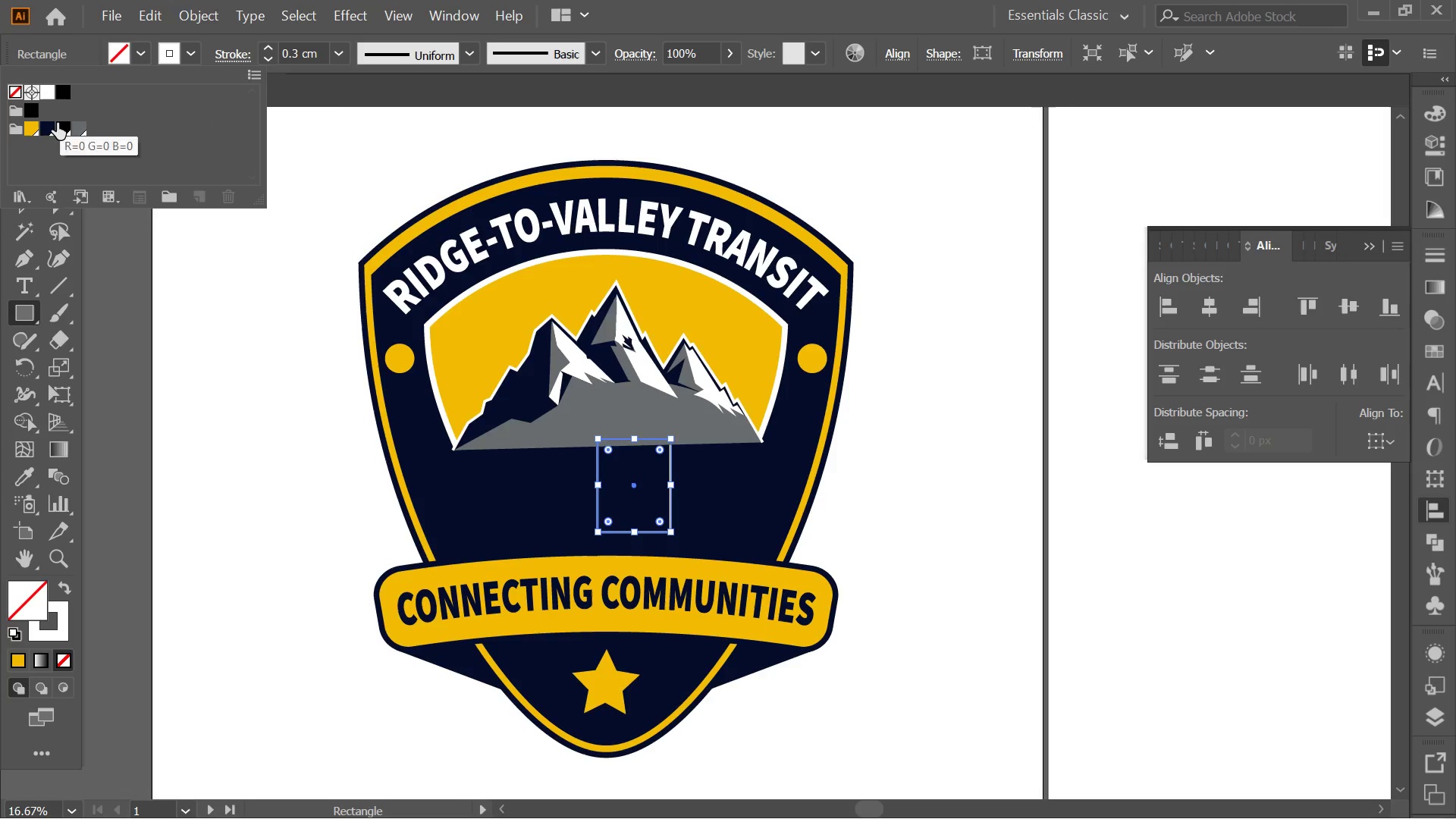 
left_click([49, 124])
 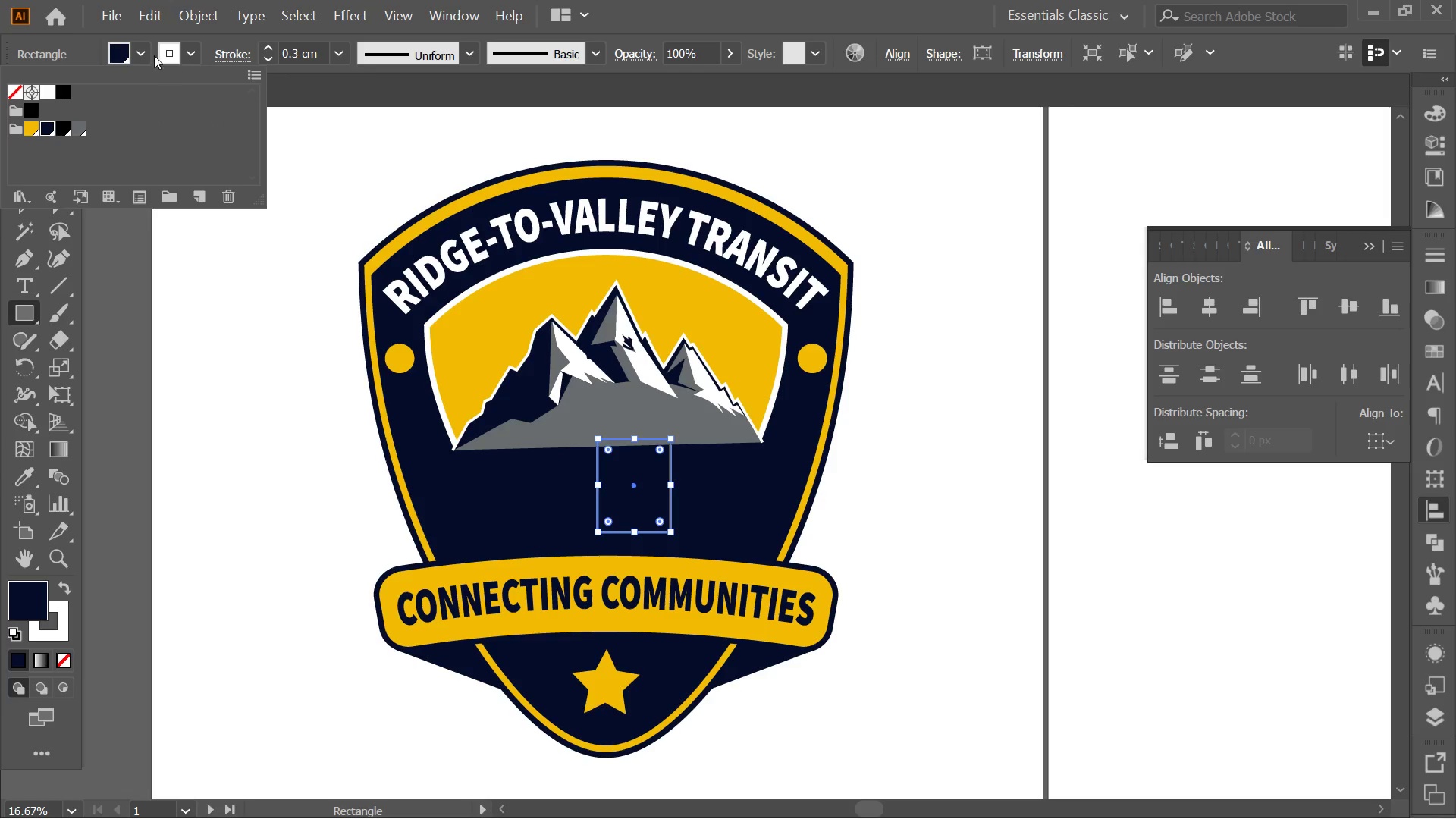 
left_click([145, 55])
 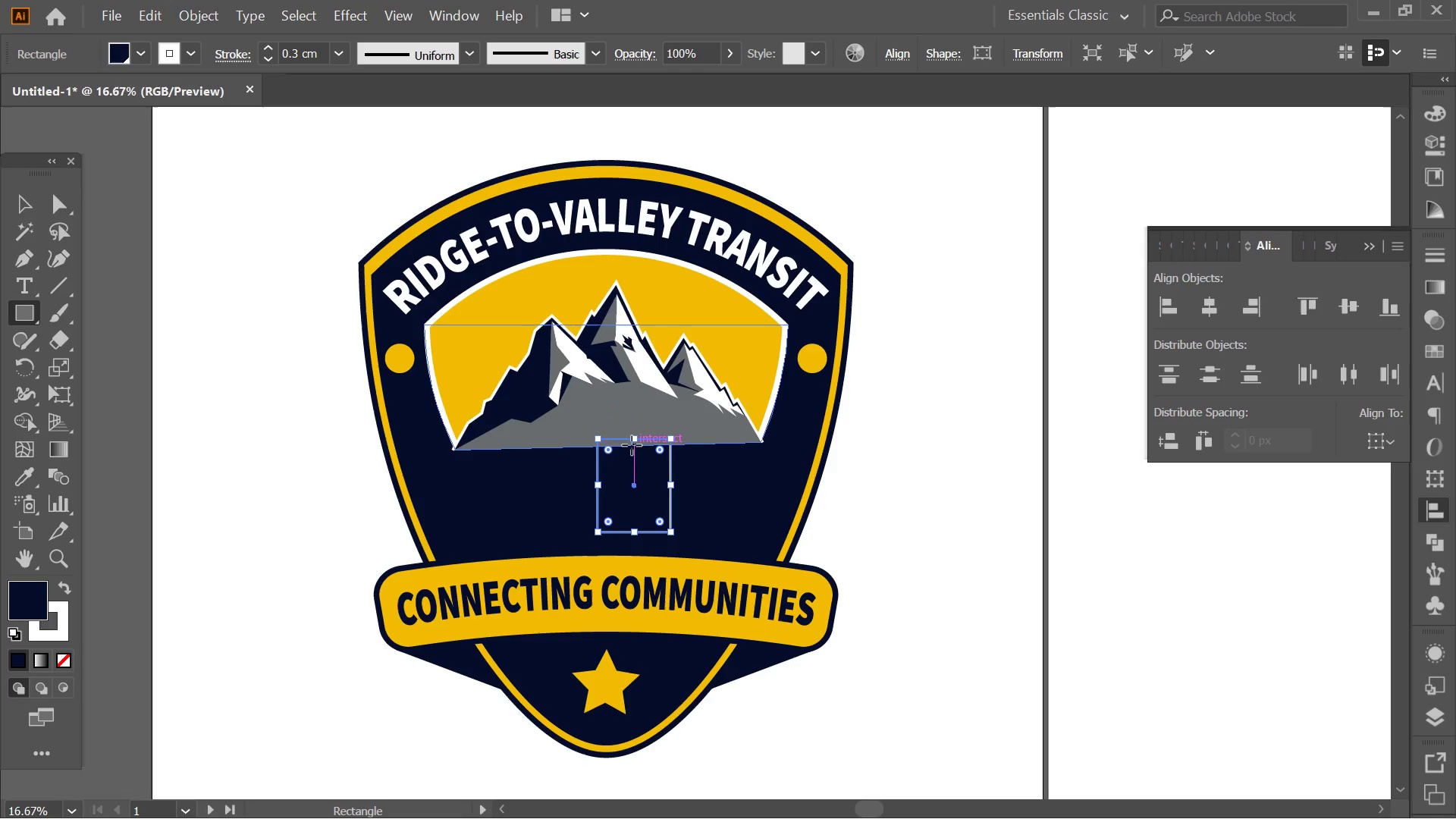 
right_click([632, 472])
 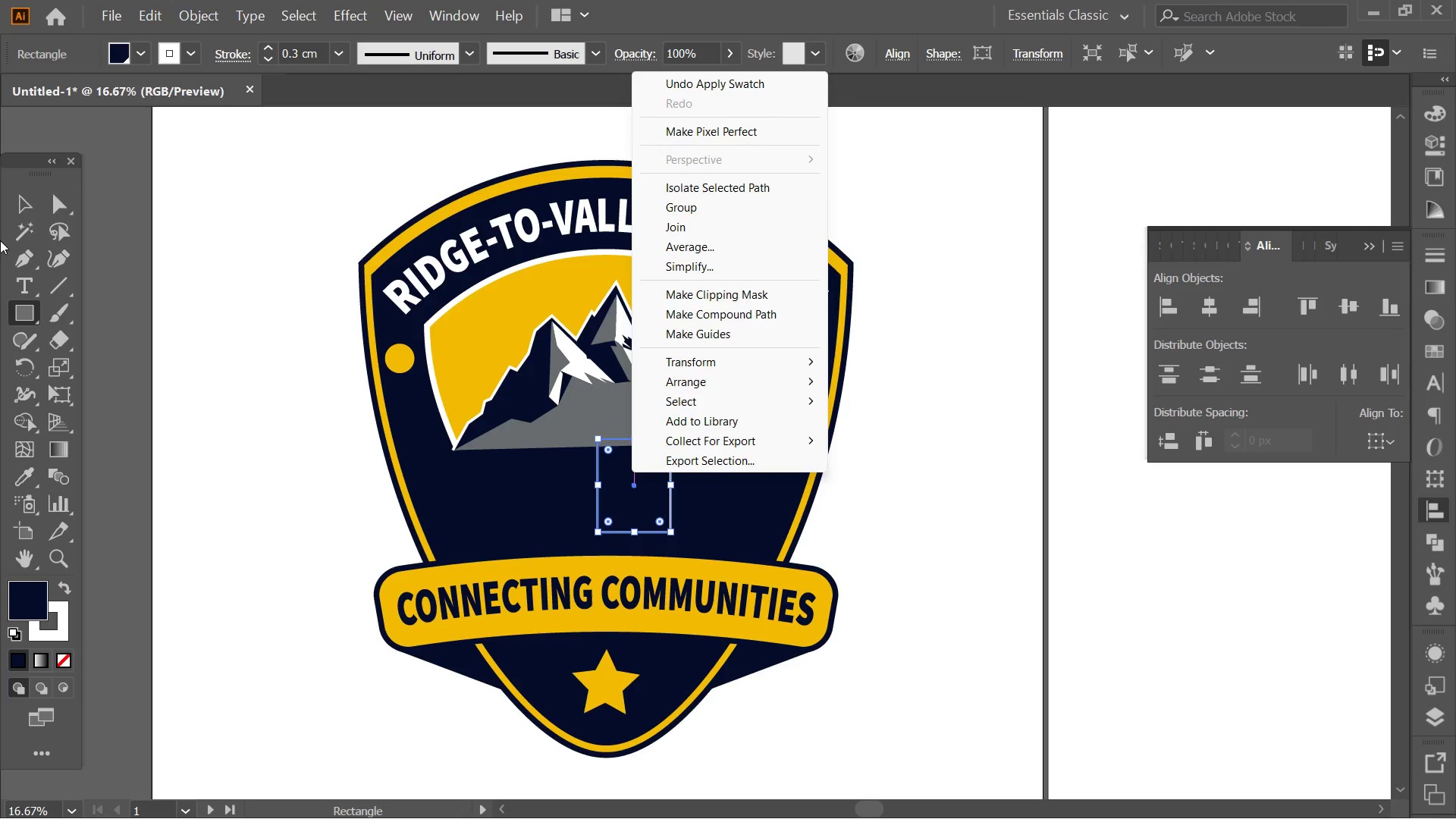 
left_click([22, 192])
 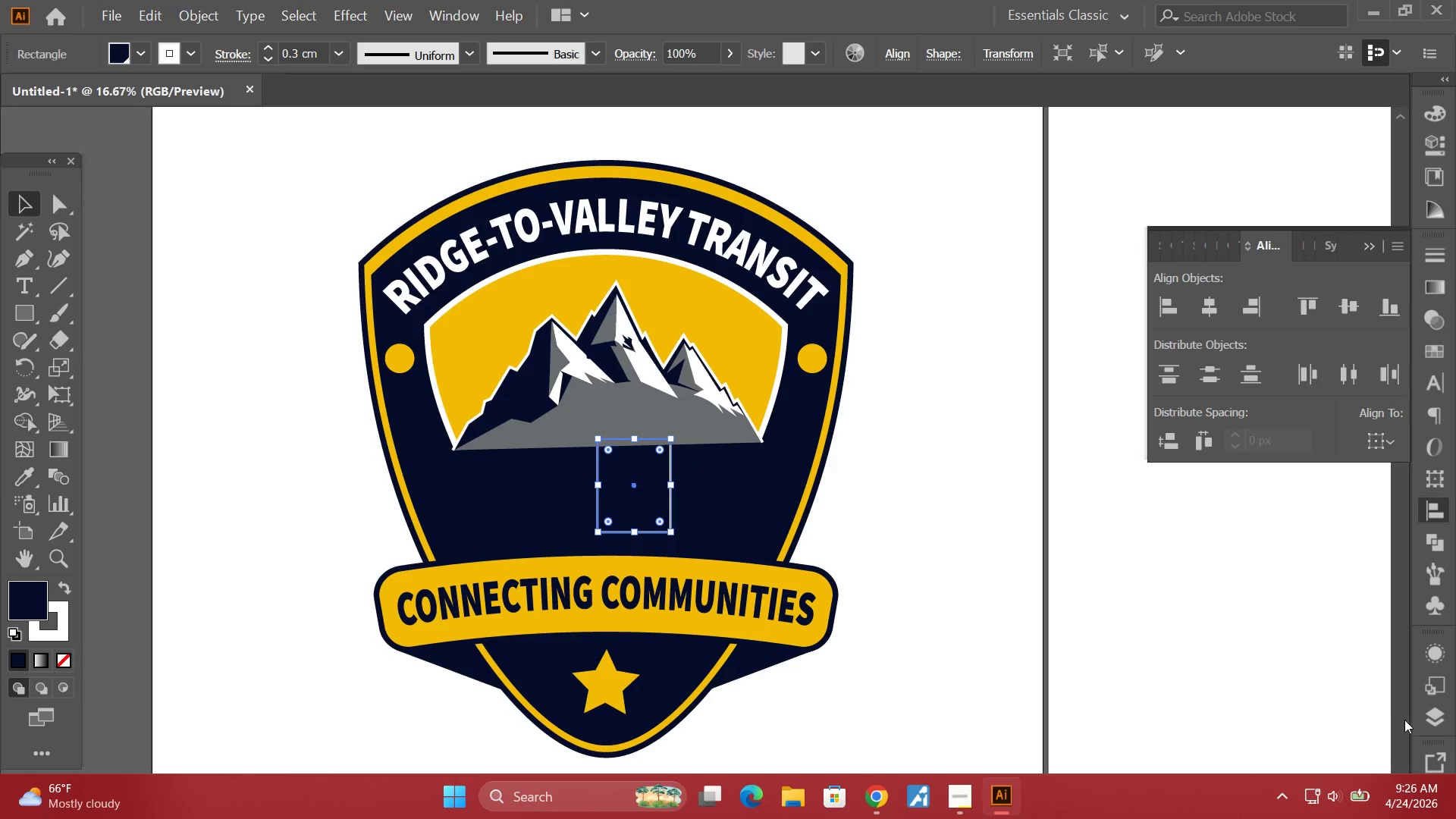 
left_click([1436, 717])
 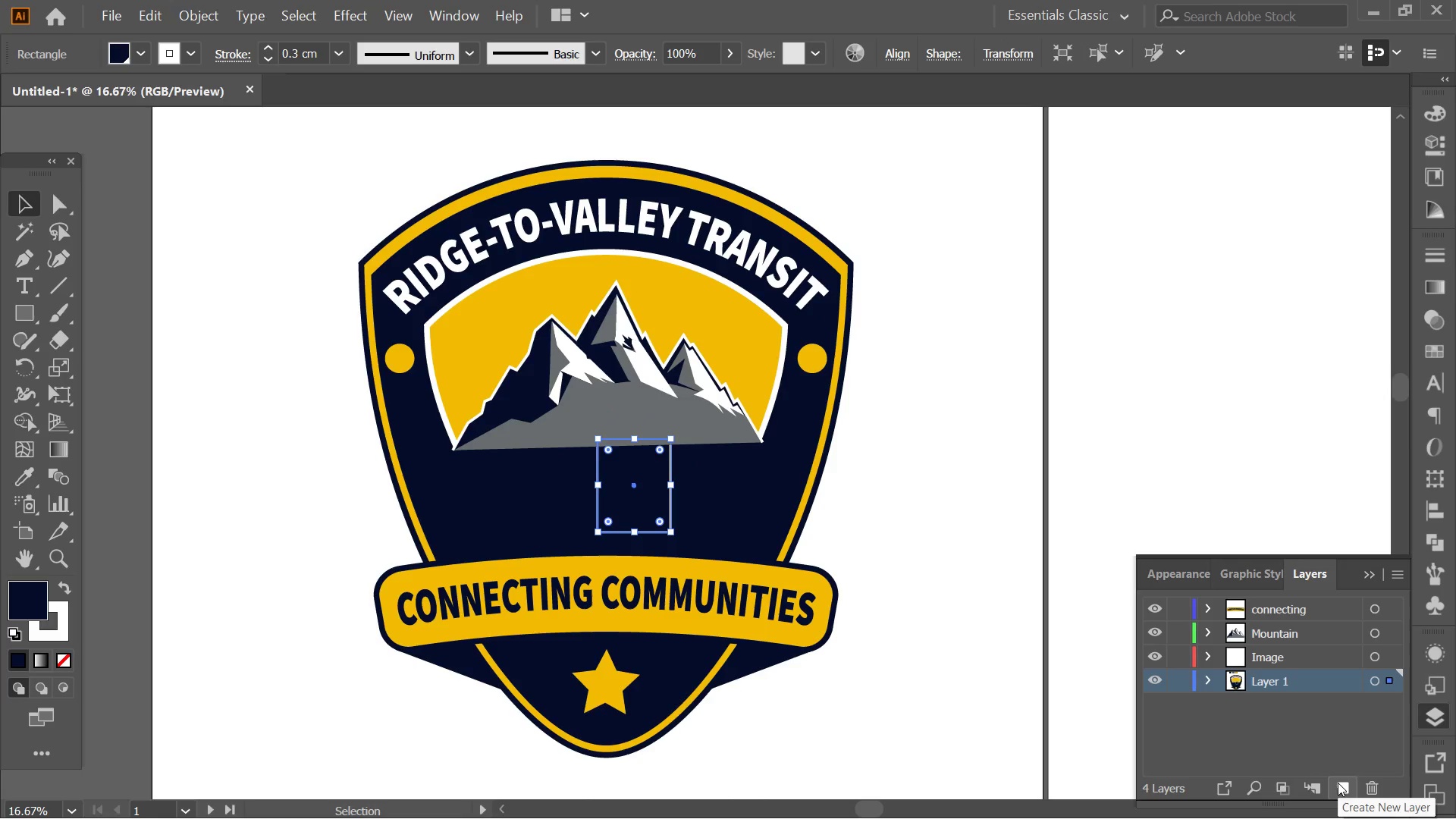 
left_click([1338, 783])
 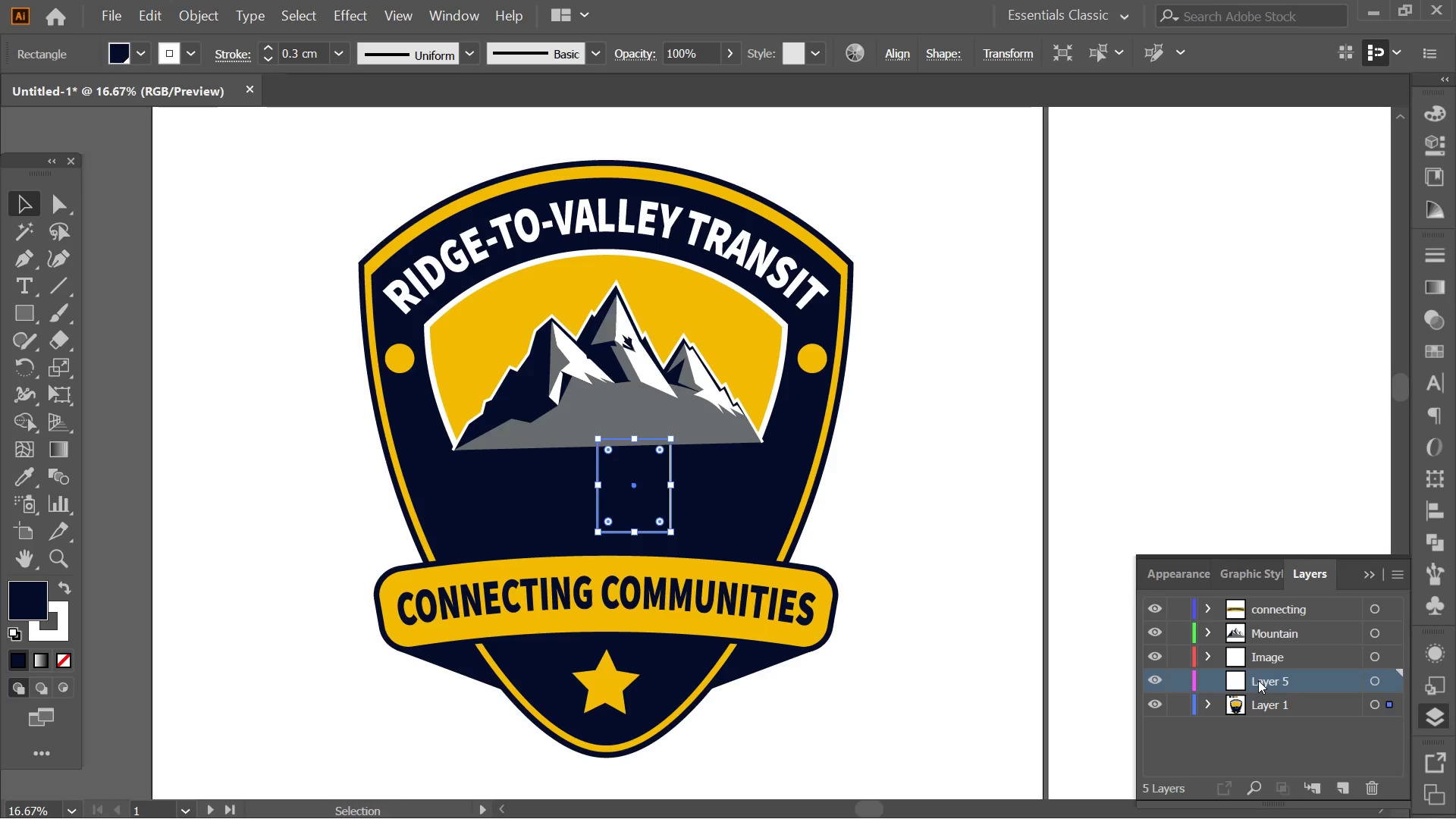 
double_click([1273, 680])
 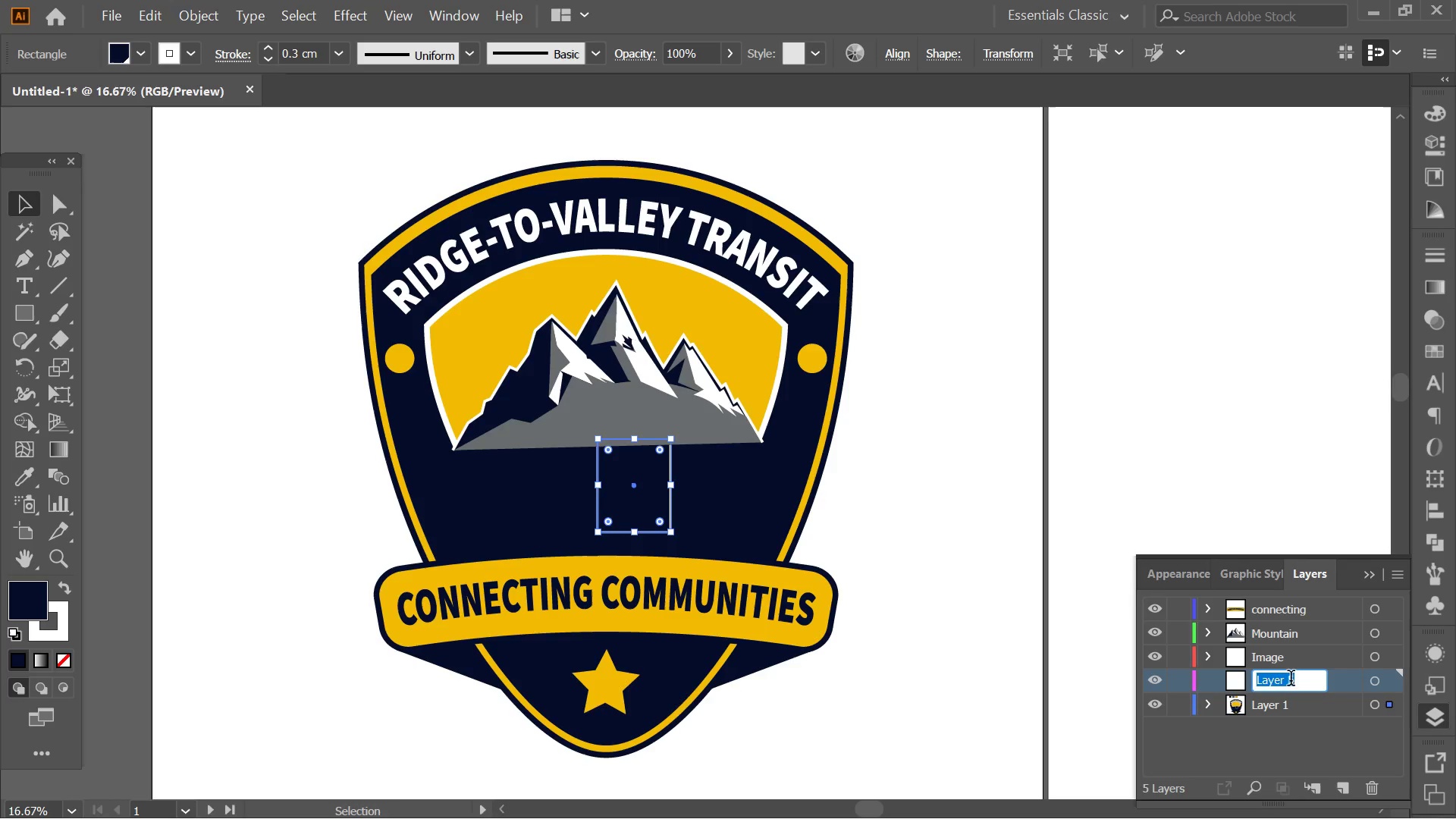 
type(ROAD\)
 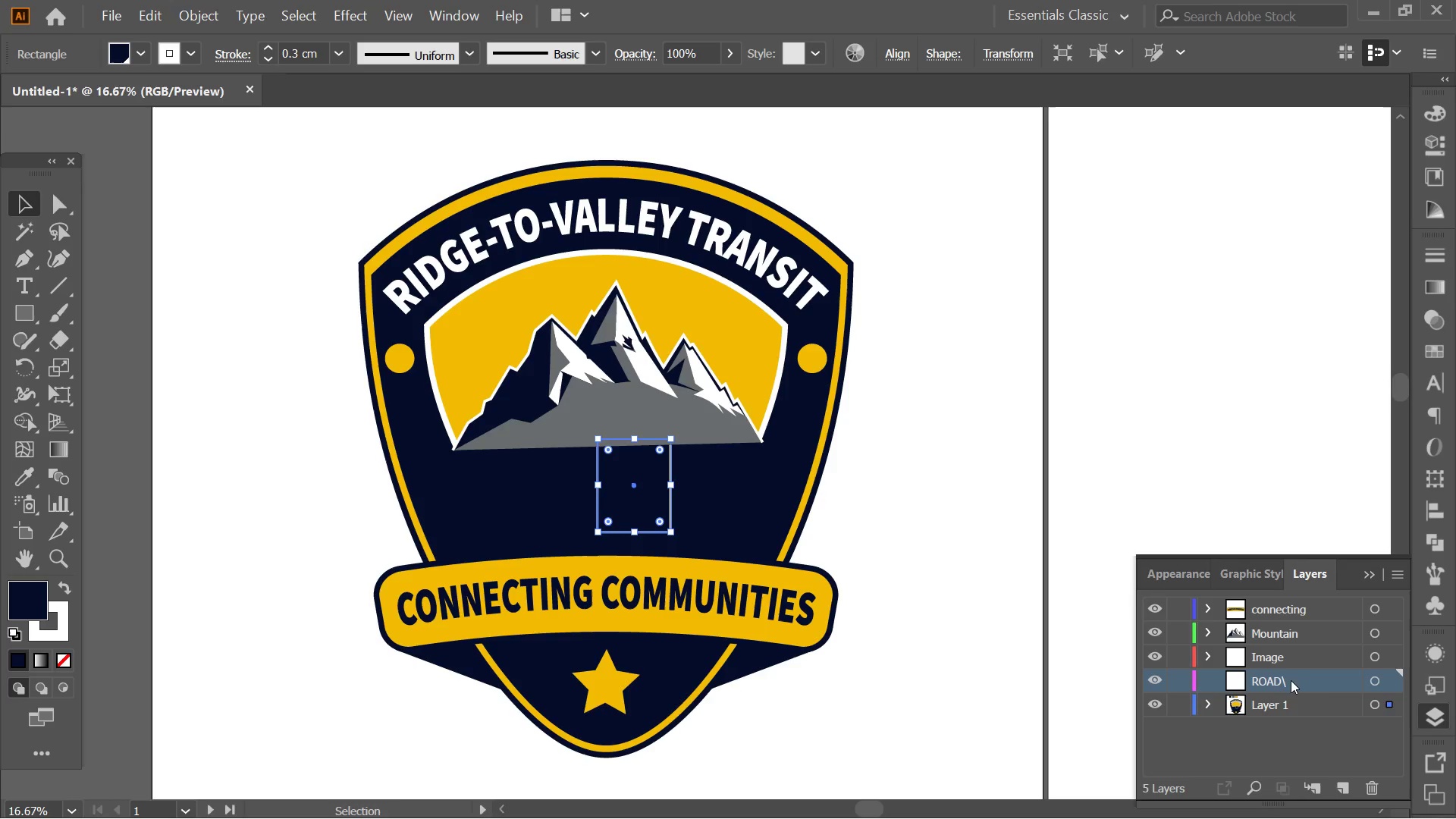 
key(Enter)
 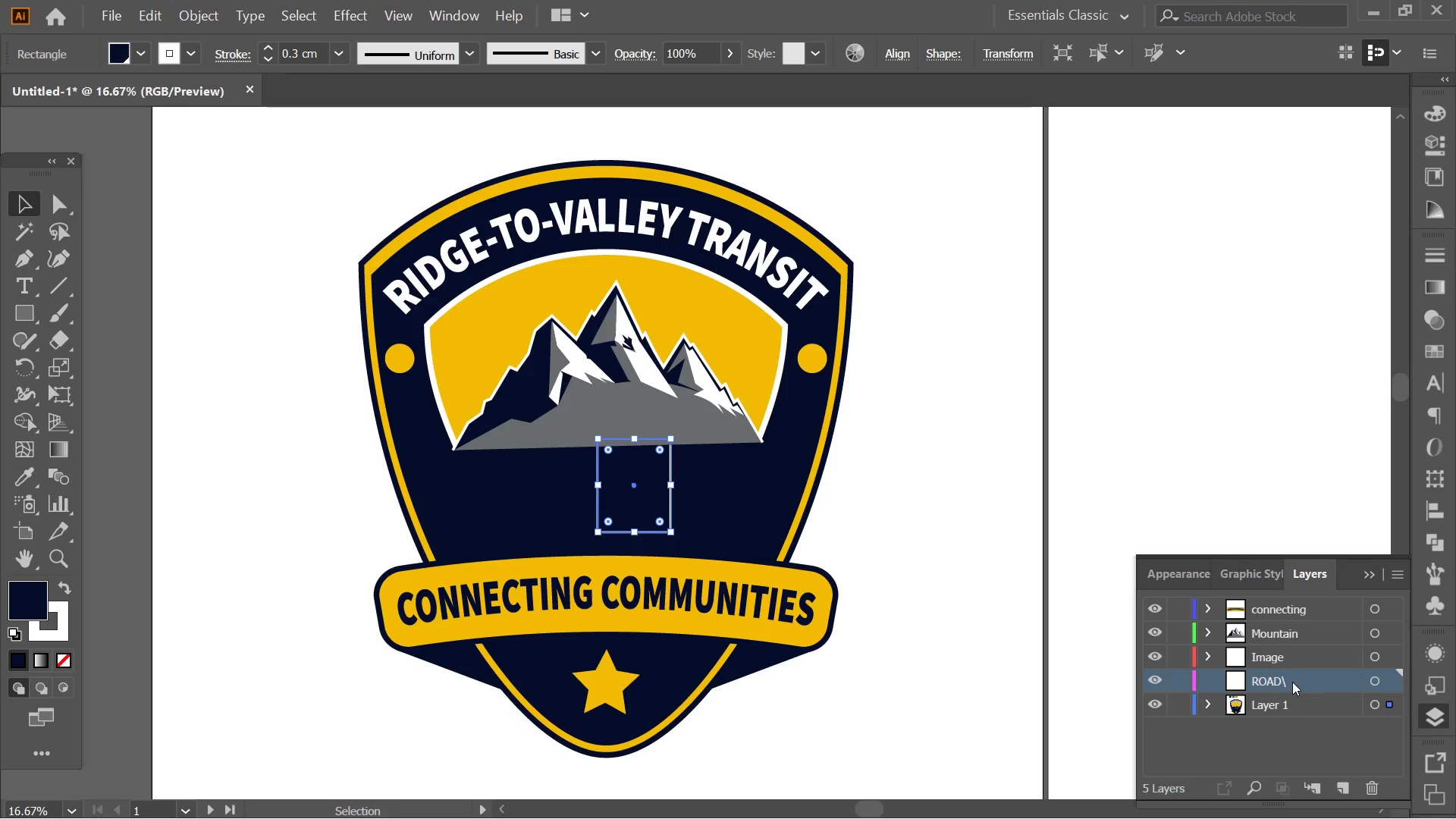 
double_click([1292, 682])
 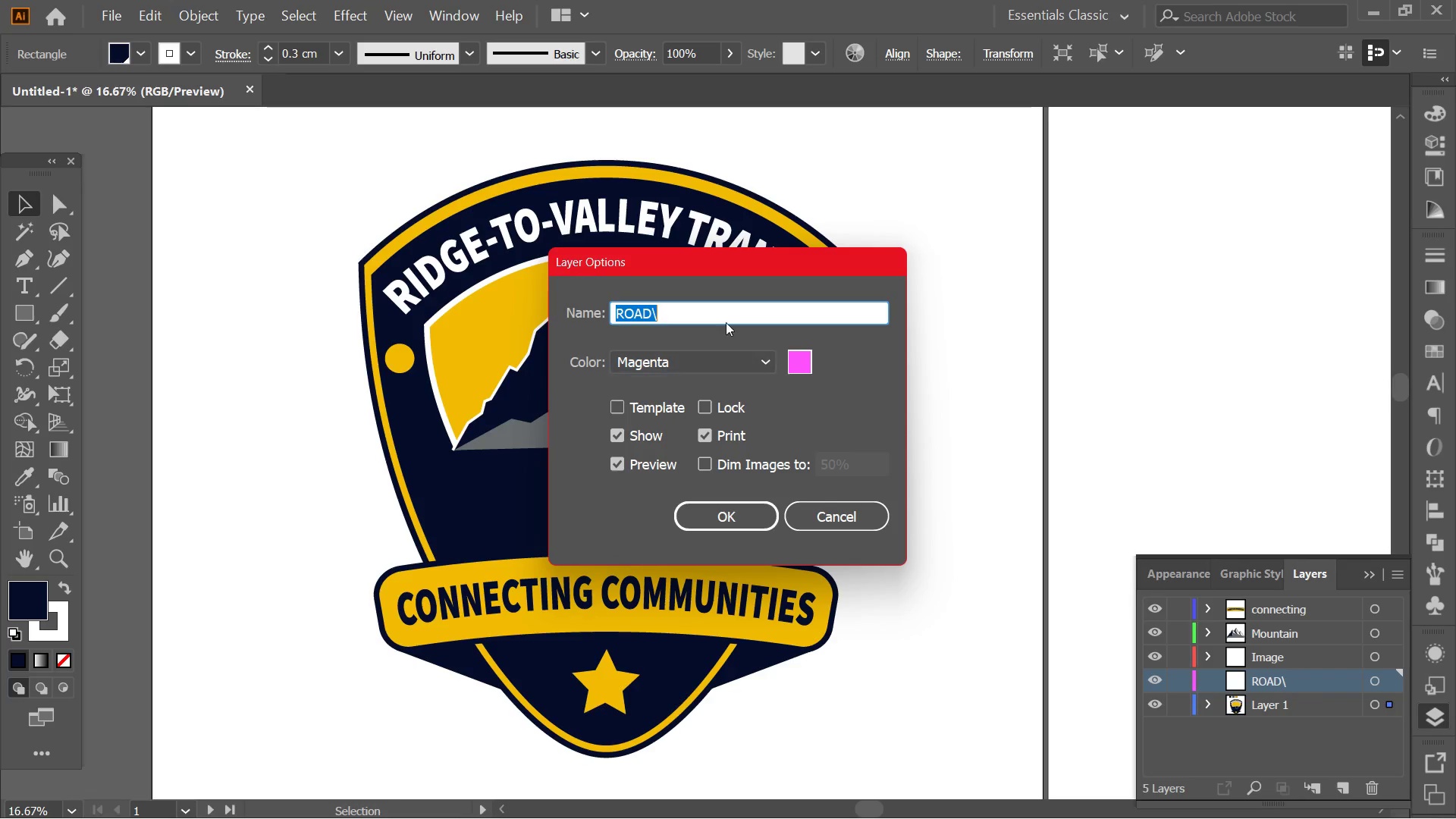 
left_click([711, 321])
 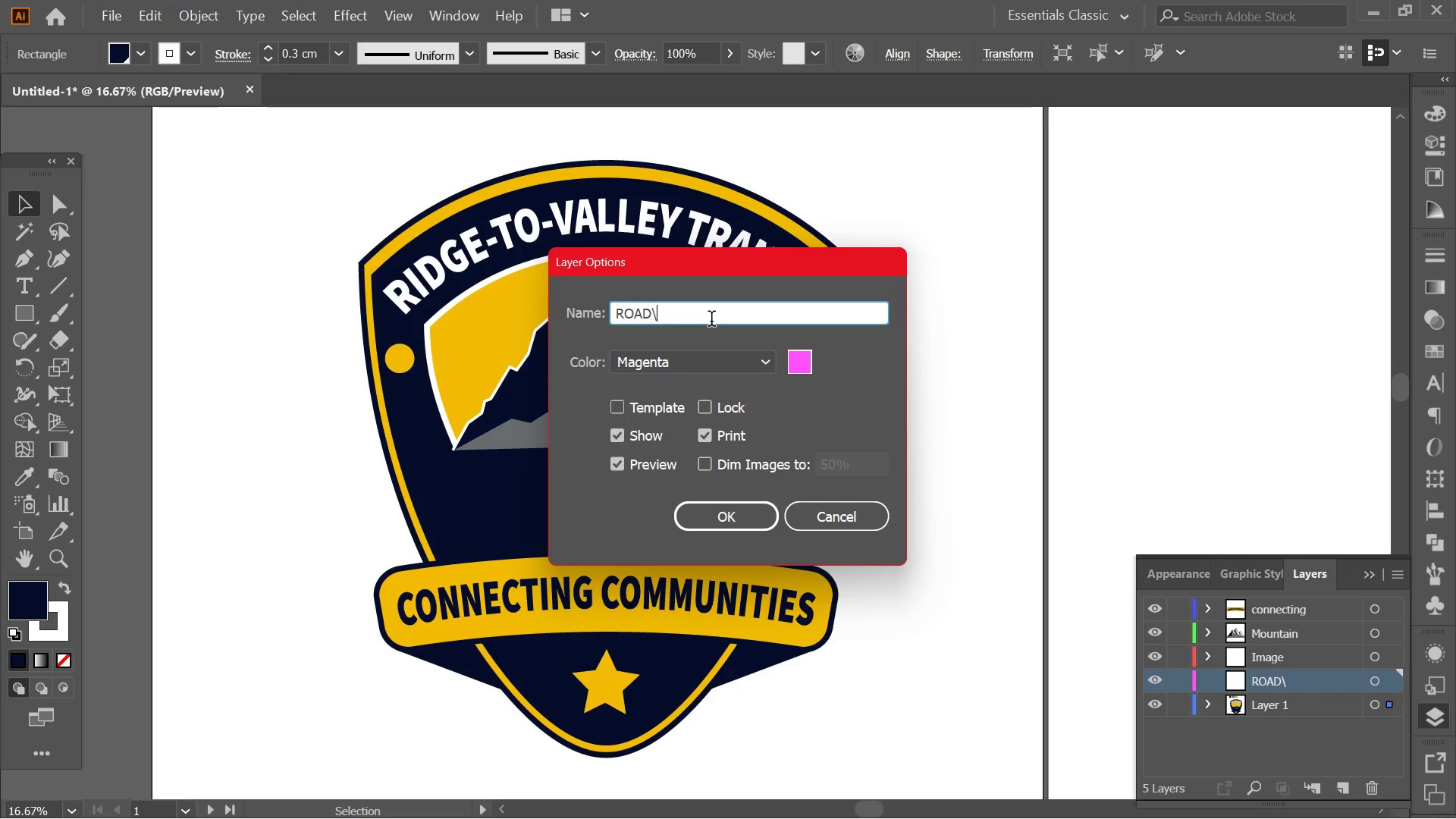 
key(Backspace)
 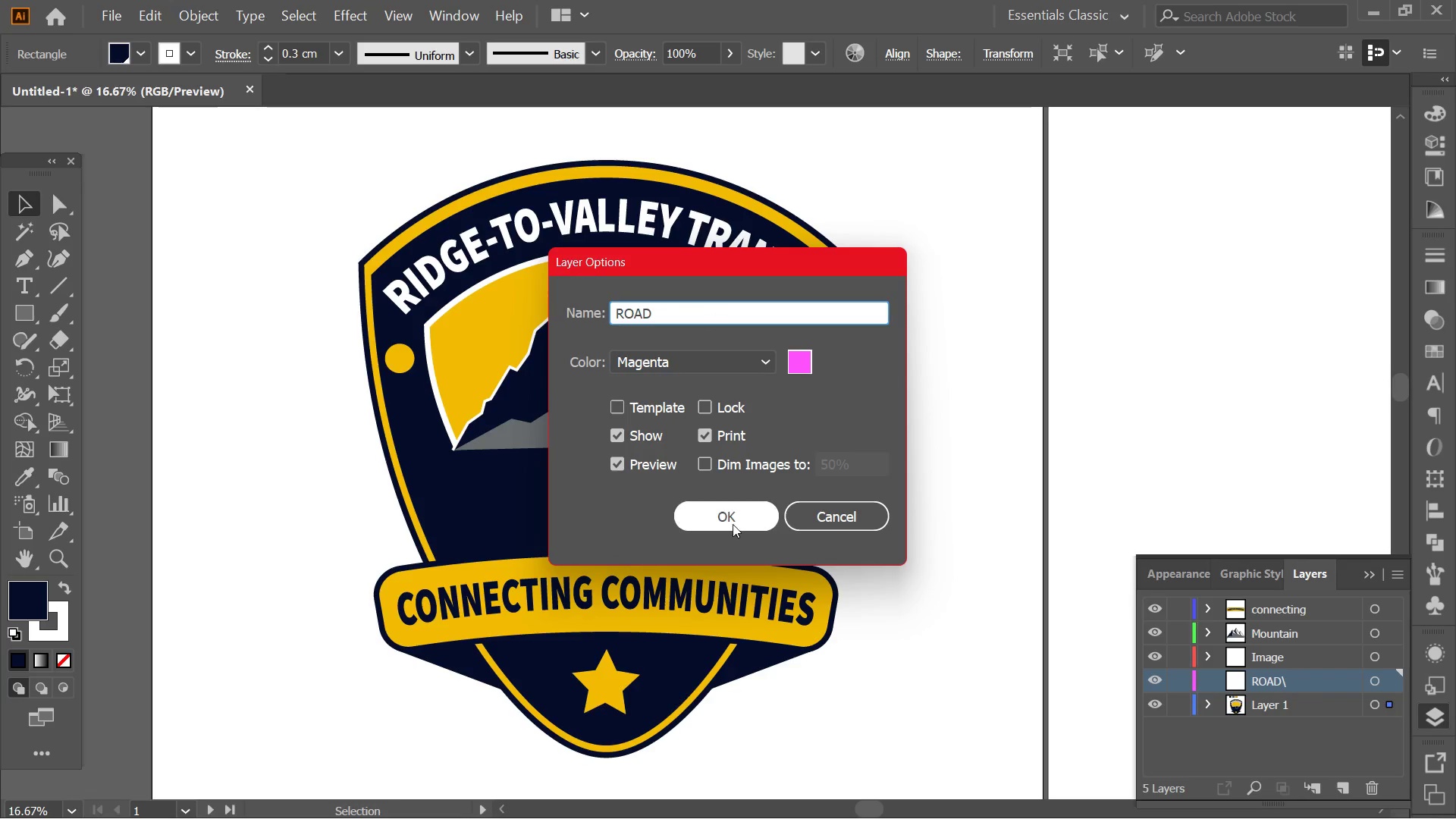 
left_click([731, 516])
 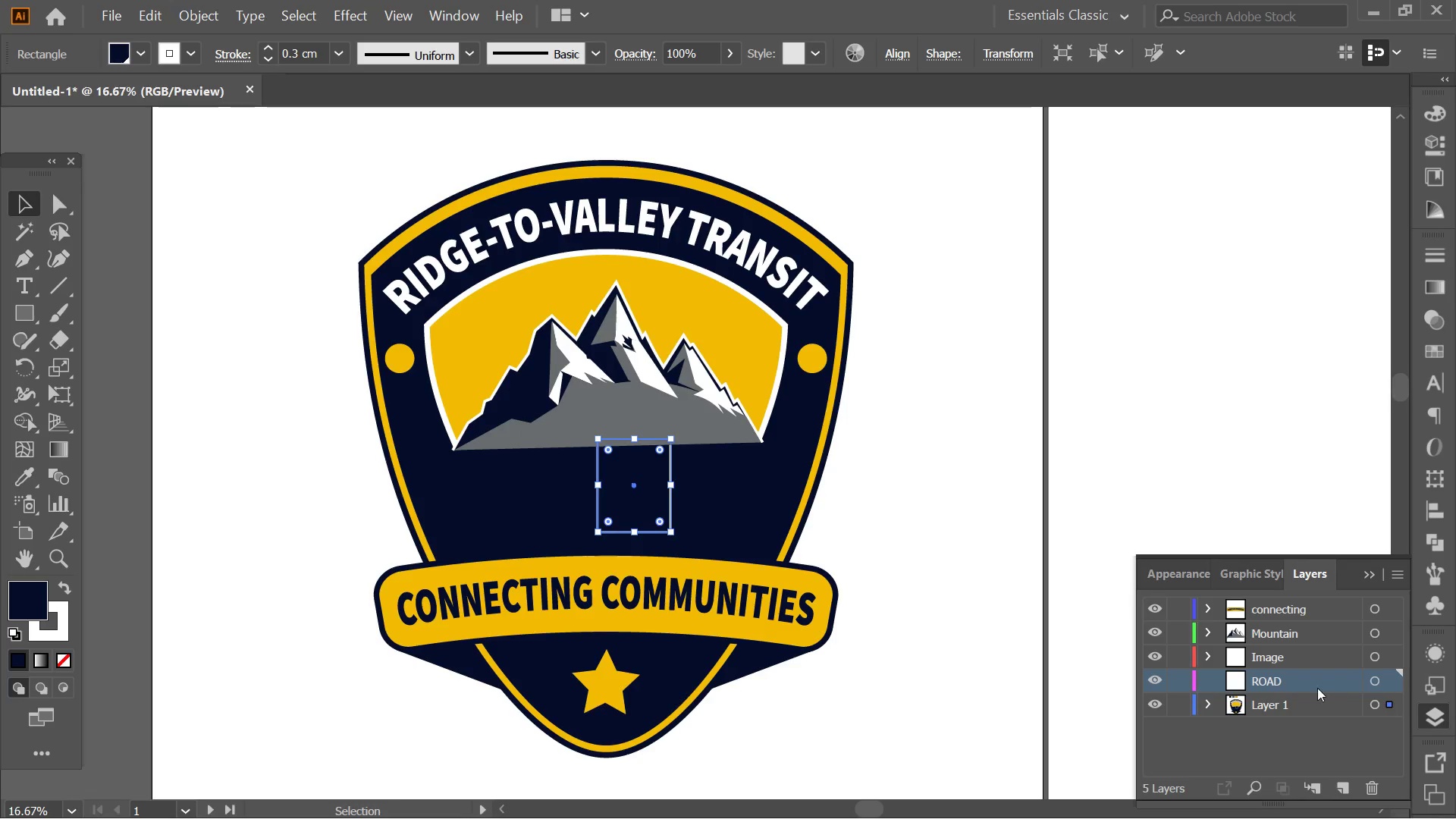 
left_click_drag(start_coordinate=[1310, 686], to_coordinate=[1294, 619])
 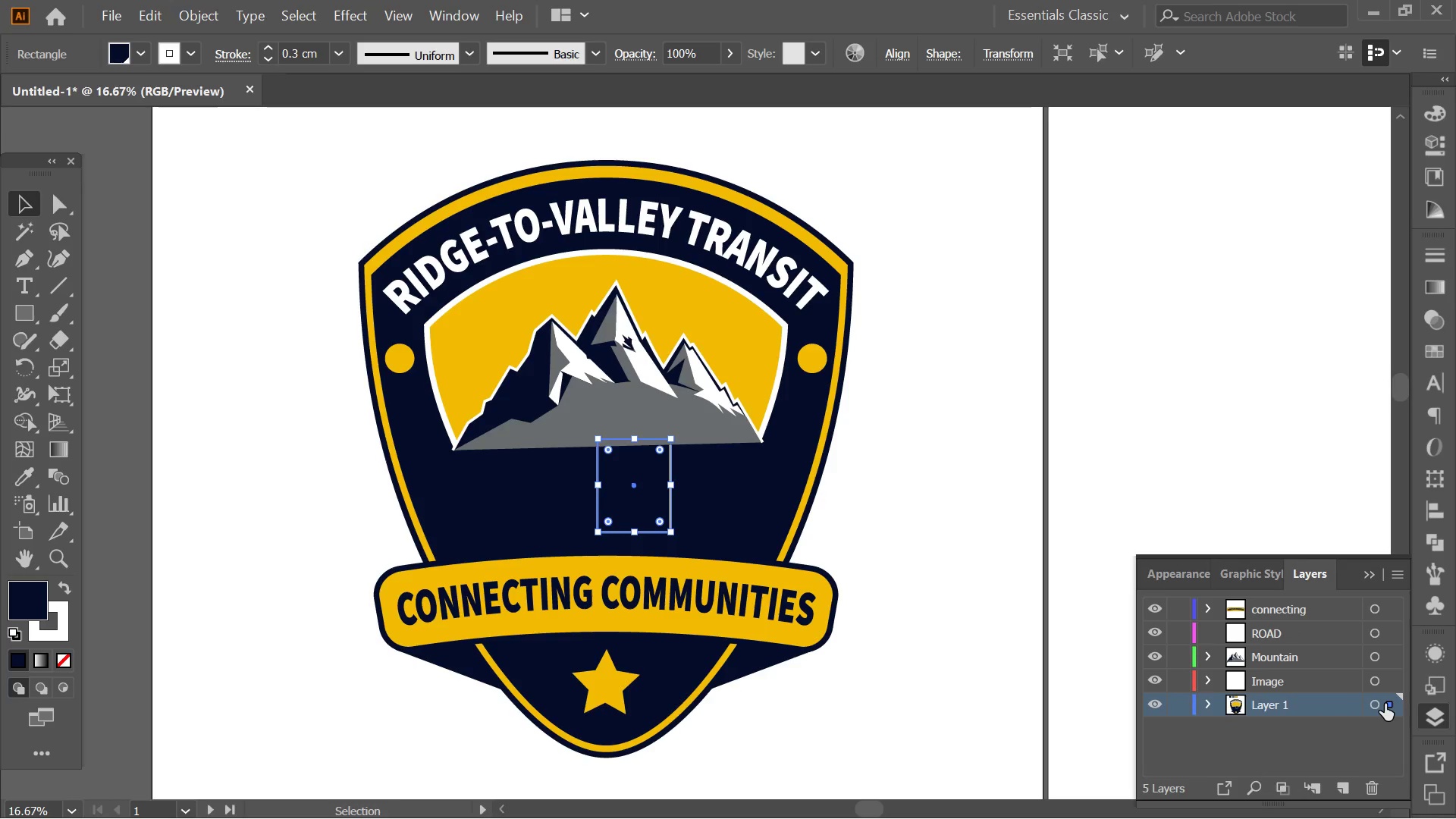 
left_click_drag(start_coordinate=[1385, 704], to_coordinate=[1381, 634])
 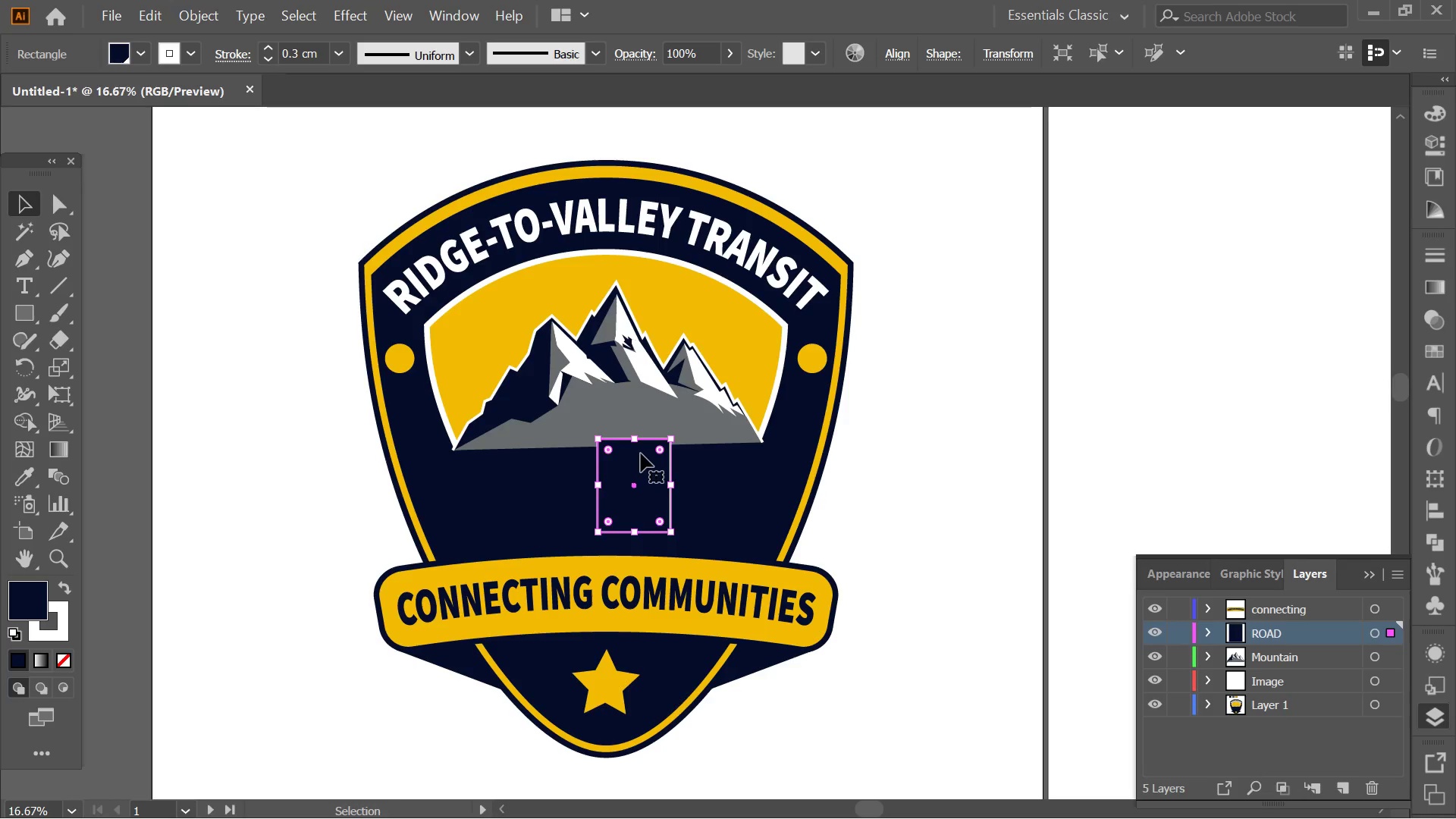 
key(Alt+AltLeft)
 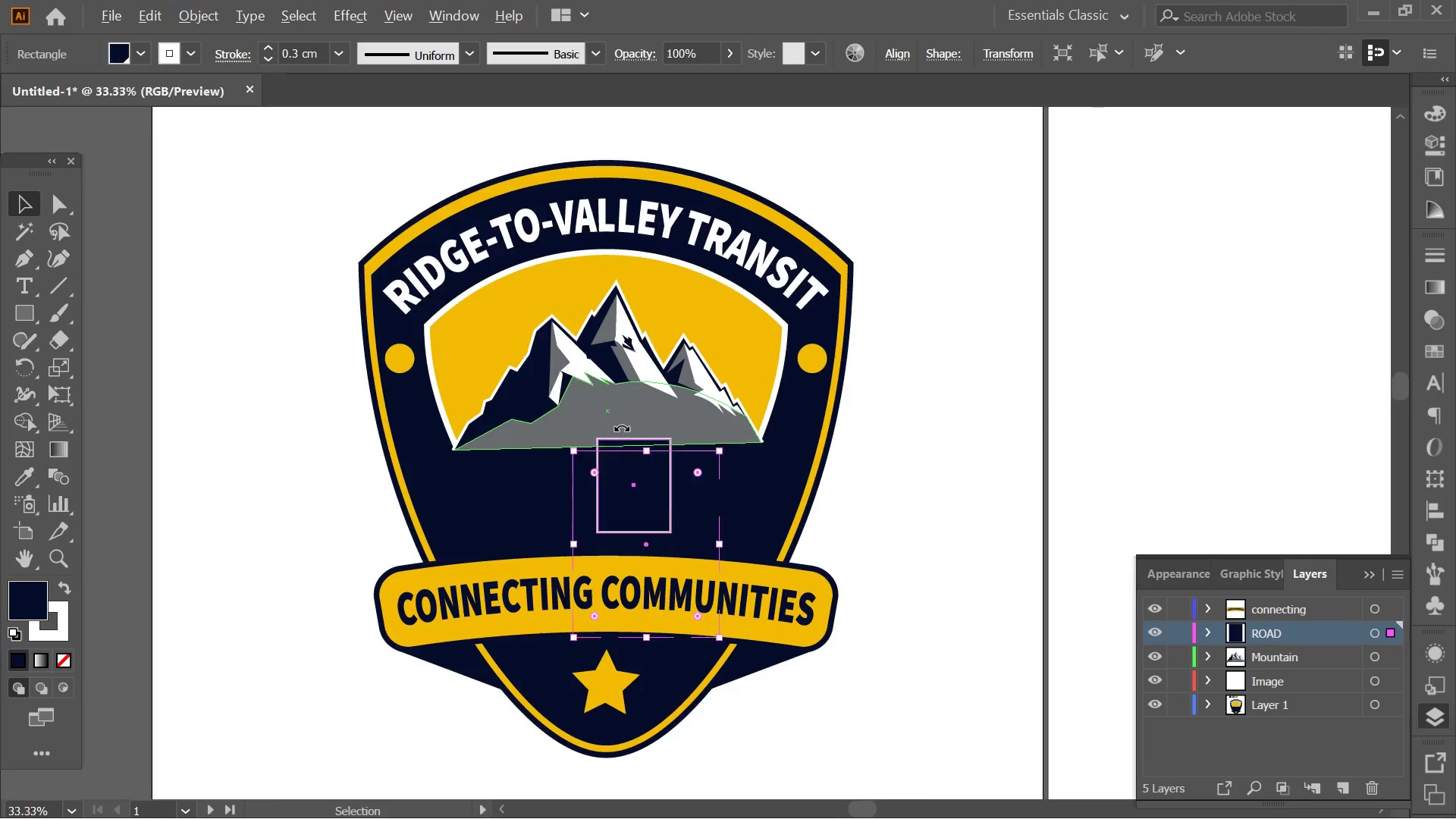 
scroll: coordinate [622, 427], scroll_direction: up, amount: 3.0
 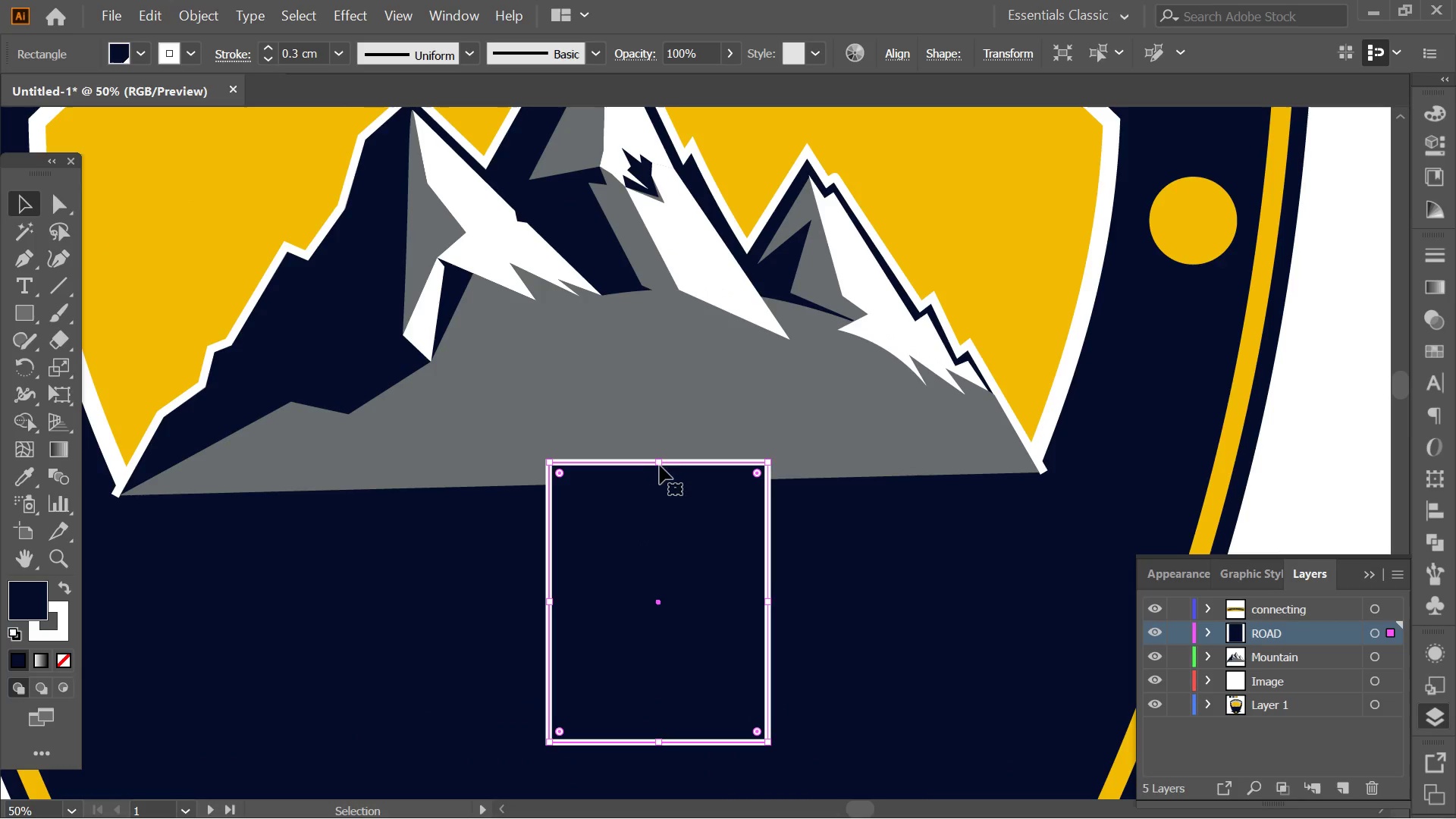 
left_click_drag(start_coordinate=[658, 462], to_coordinate=[642, 347])
 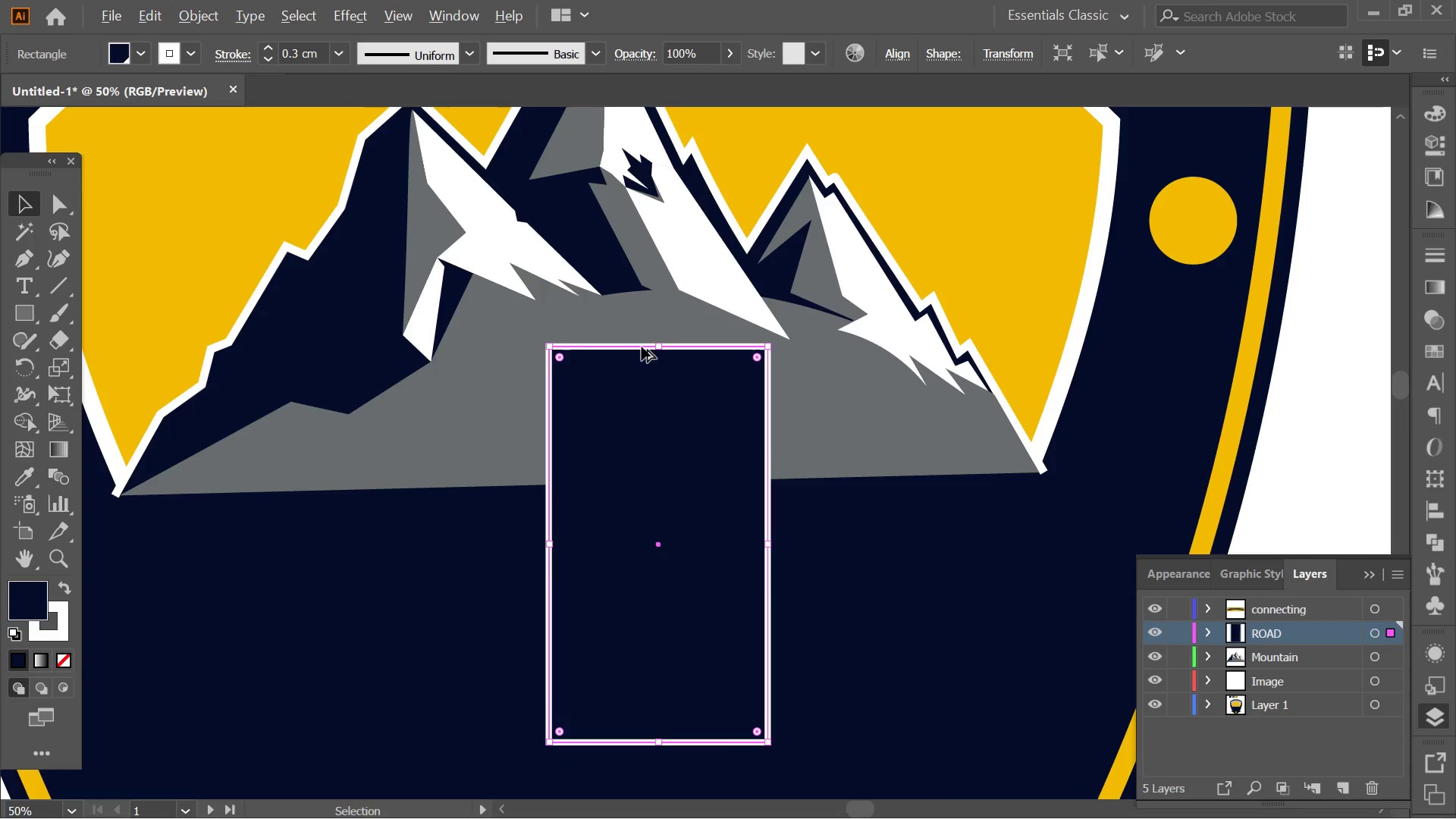 
hold_key(key=AltLeft, duration=0.52)
 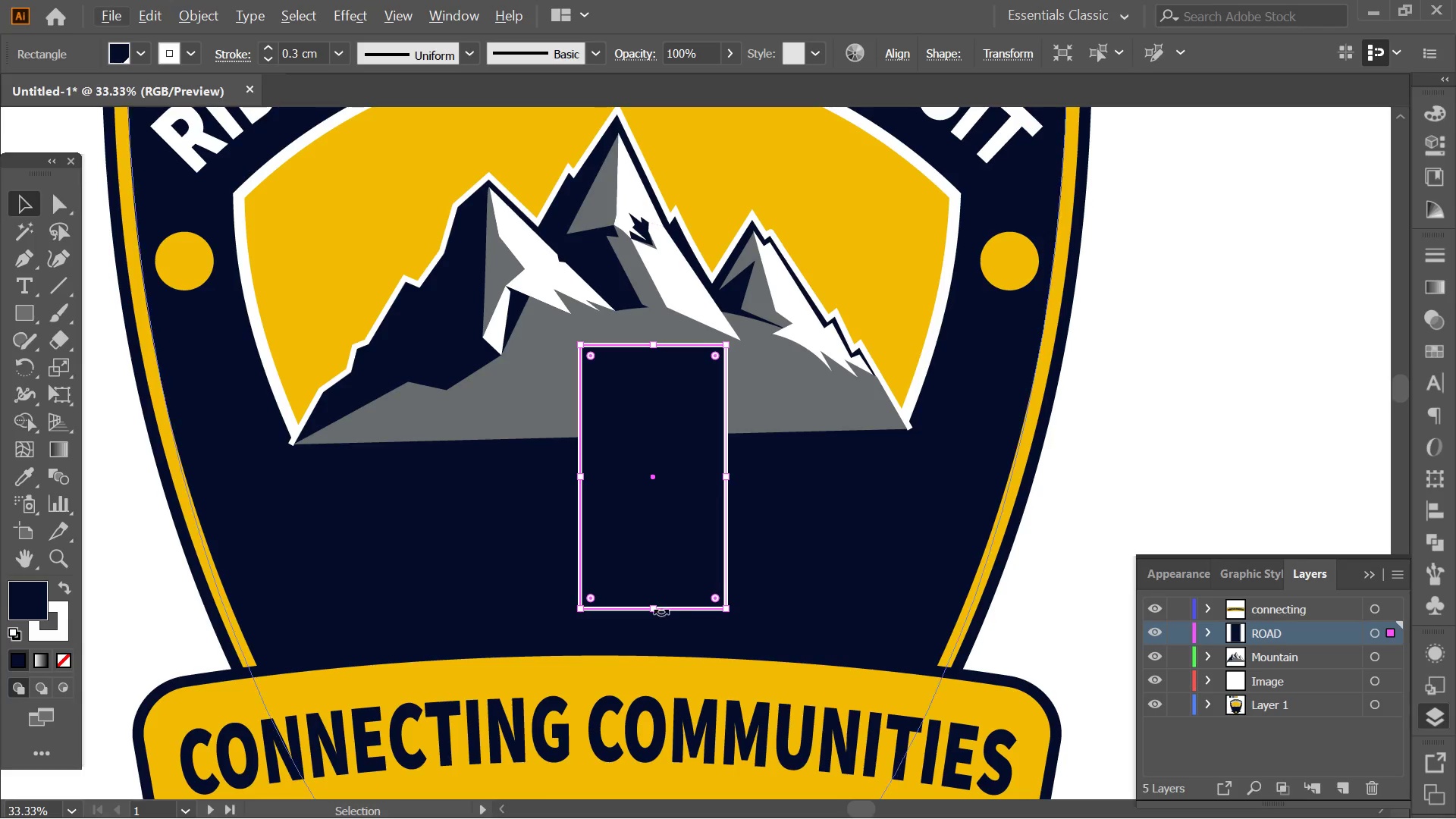 
key(Alt+AltLeft)
 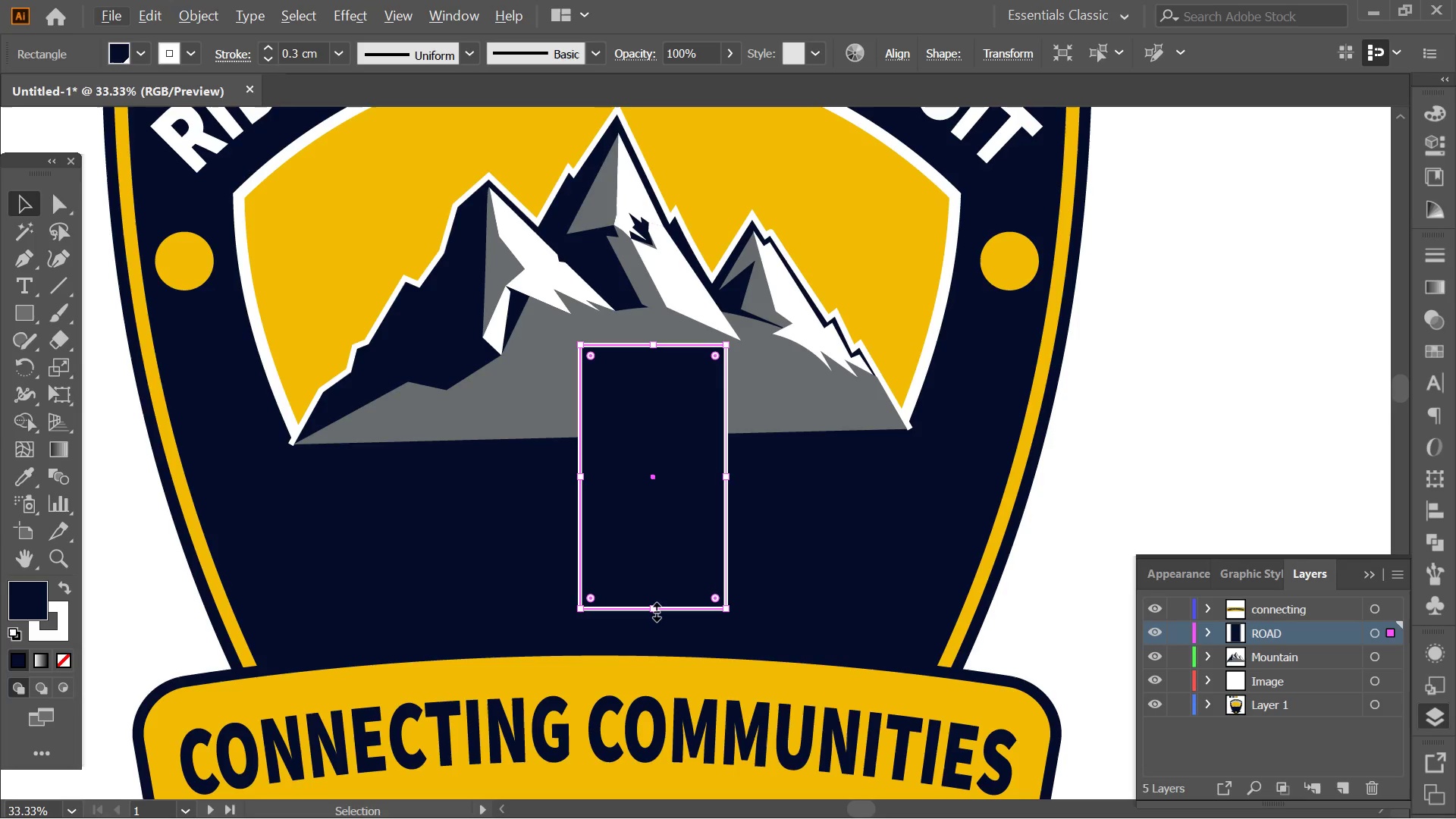 
scroll: coordinate [642, 347], scroll_direction: down, amount: 1.0
 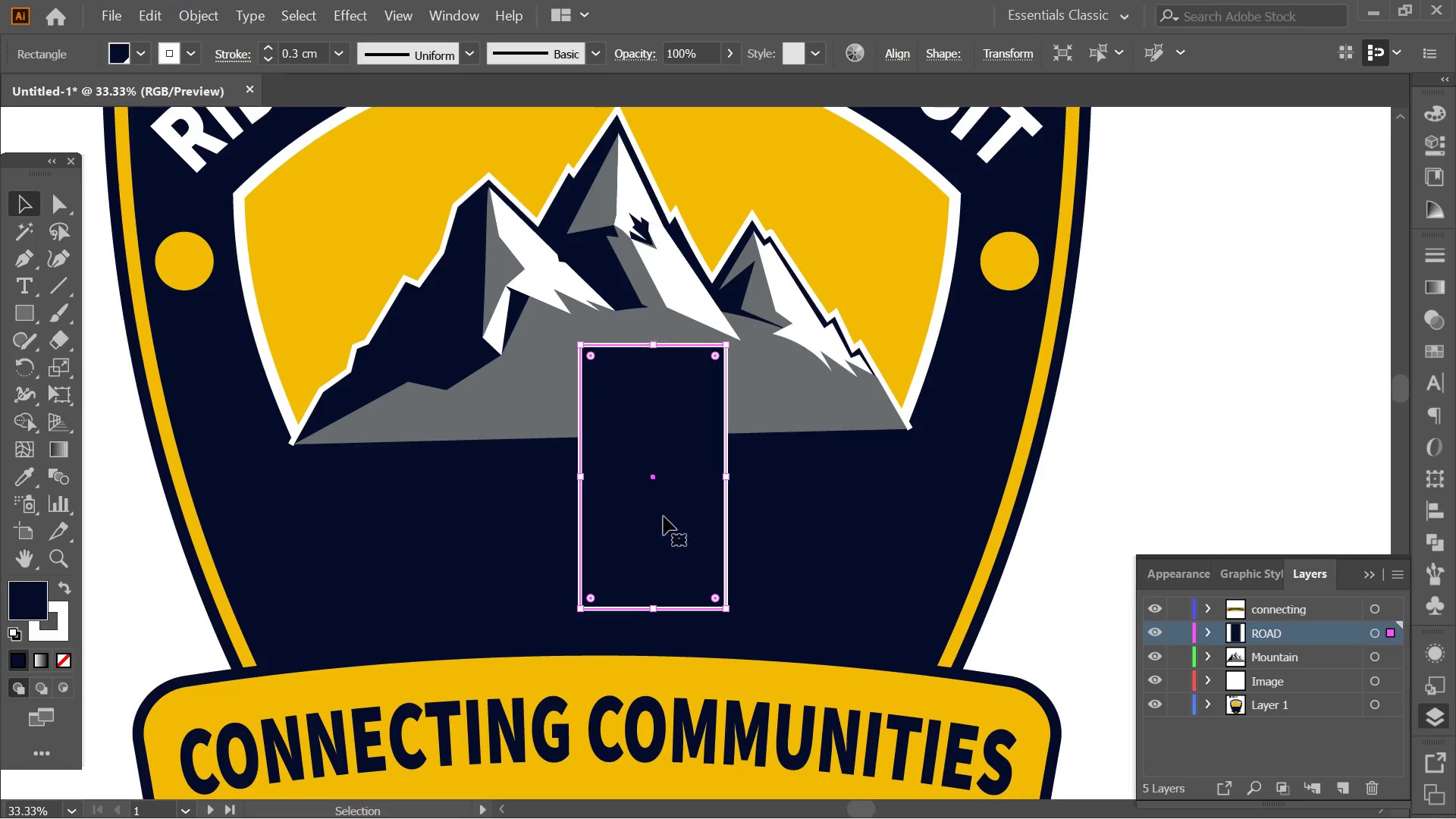 
left_click_drag(start_coordinate=[654, 610], to_coordinate=[654, 653])
 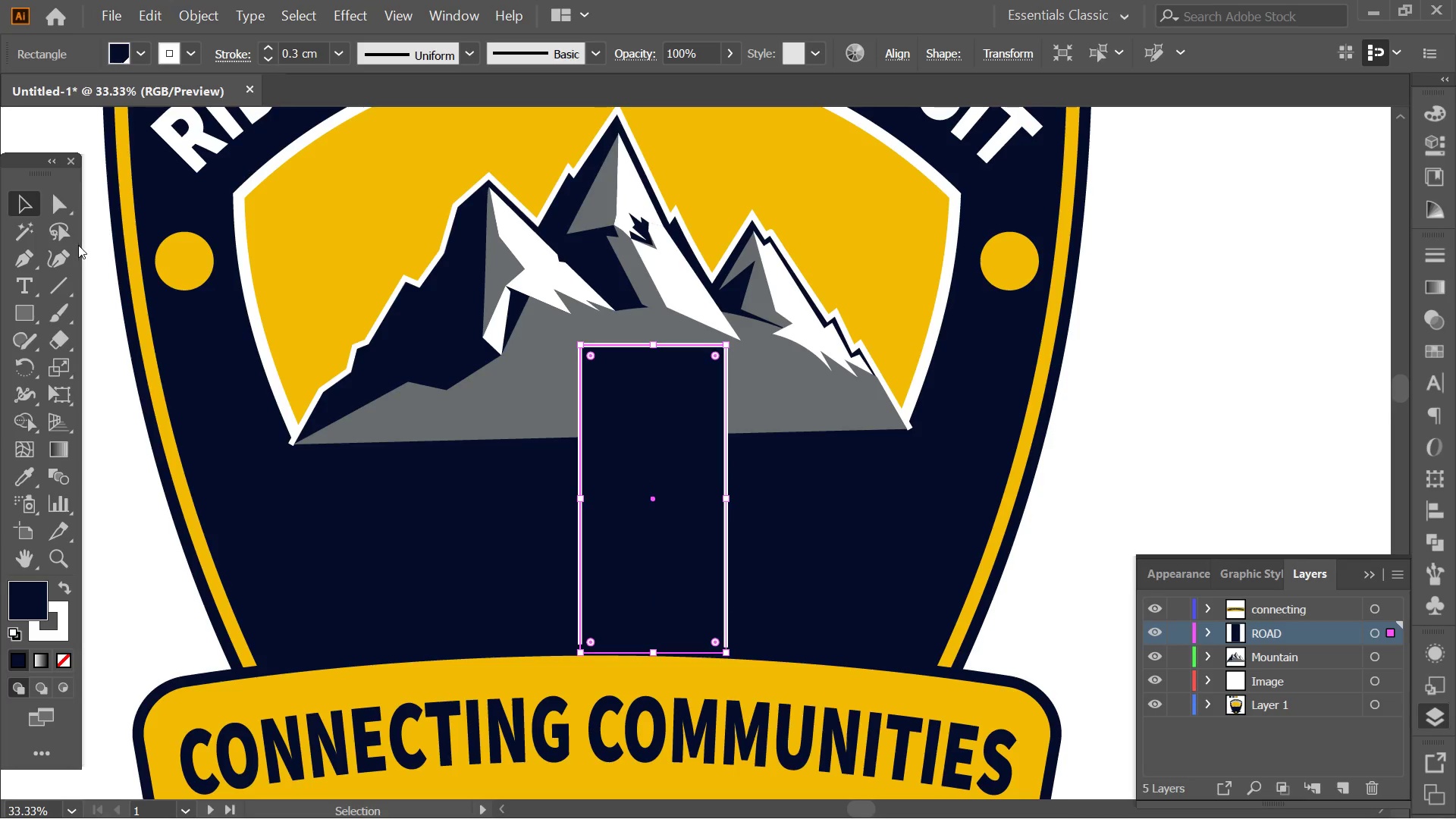 
left_click([66, 252])
 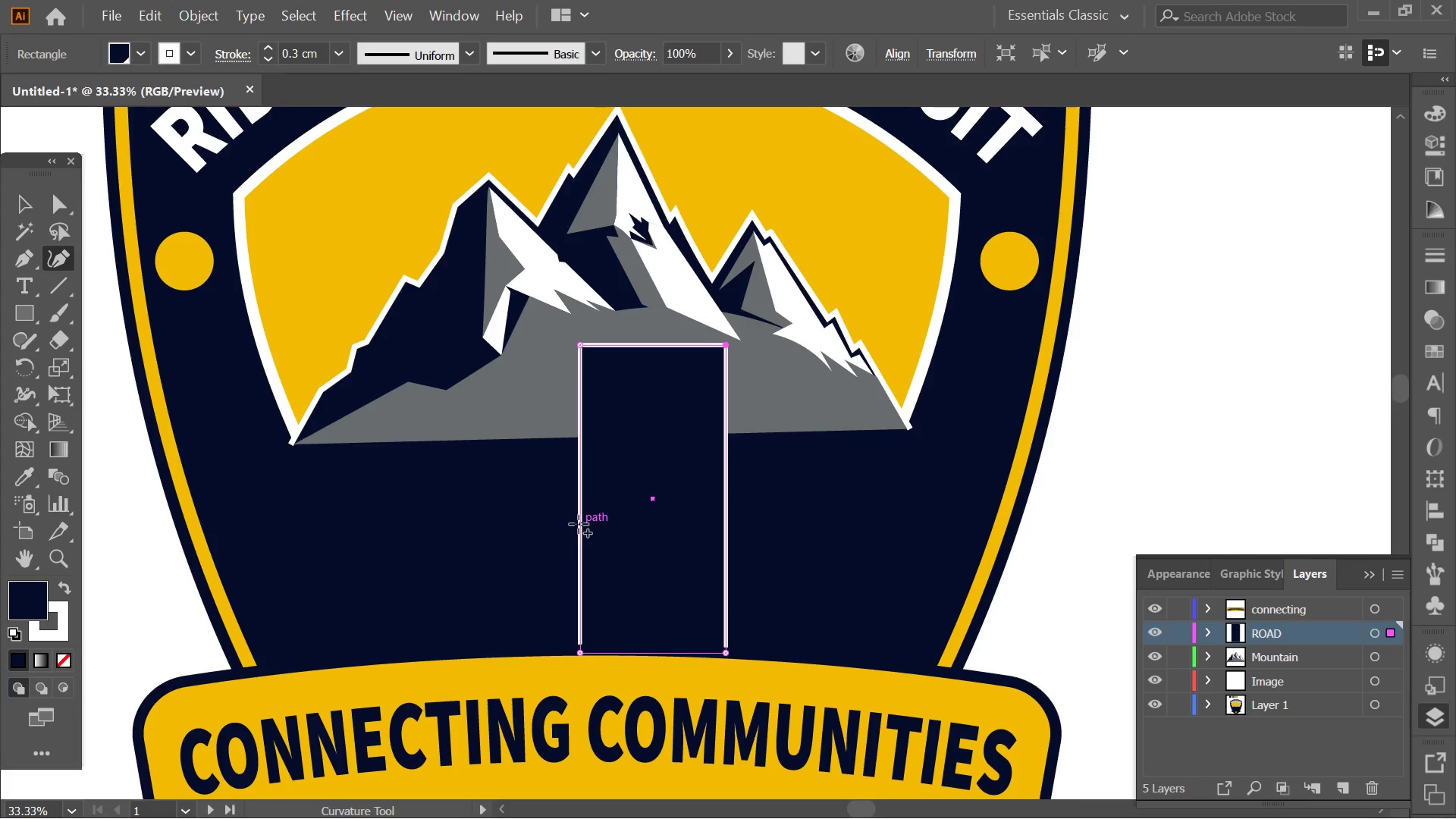 
left_click_drag(start_coordinate=[581, 525], to_coordinate=[414, 557])
 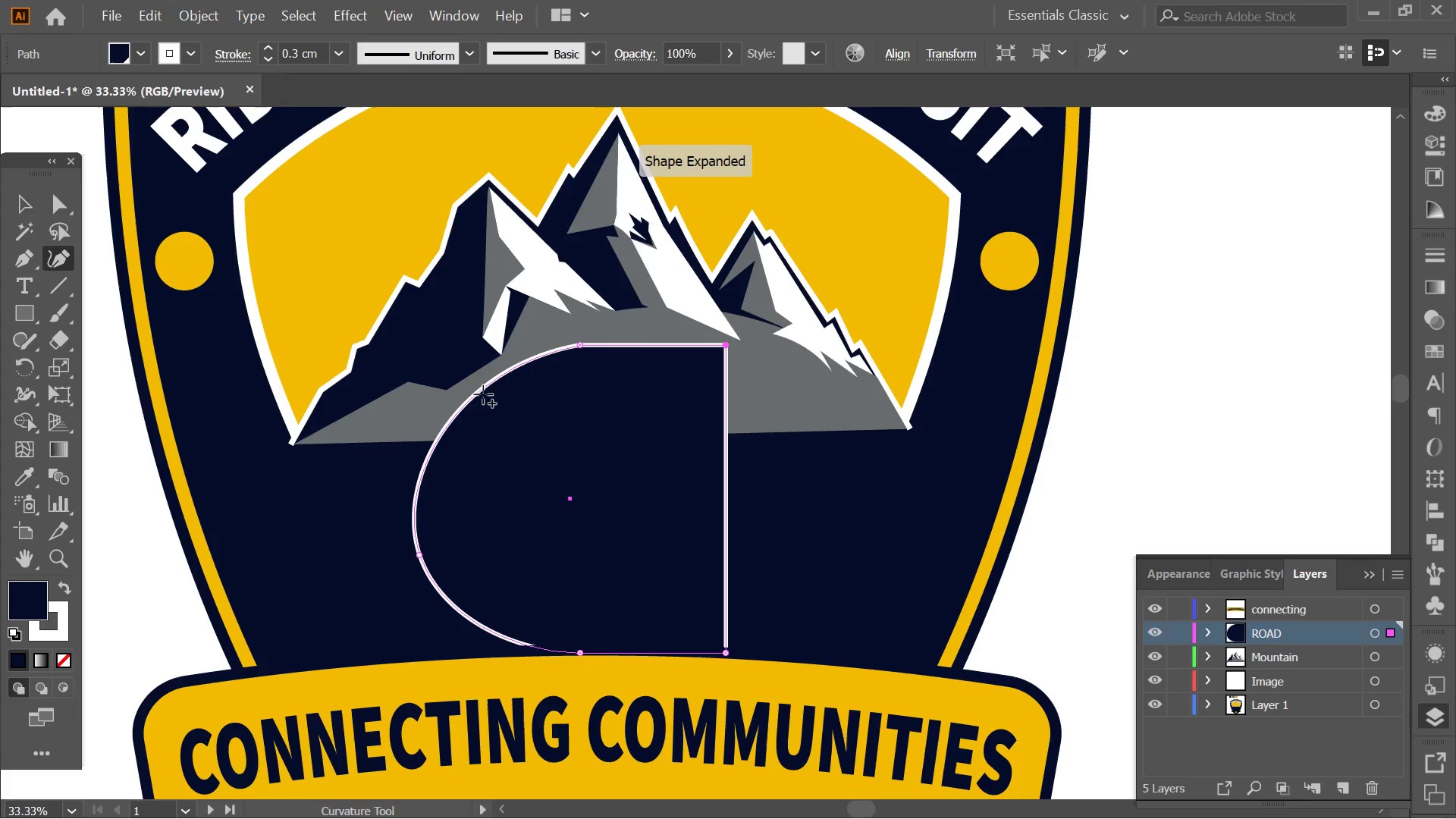 
left_click_drag(start_coordinate=[483, 394], to_coordinate=[526, 448])
 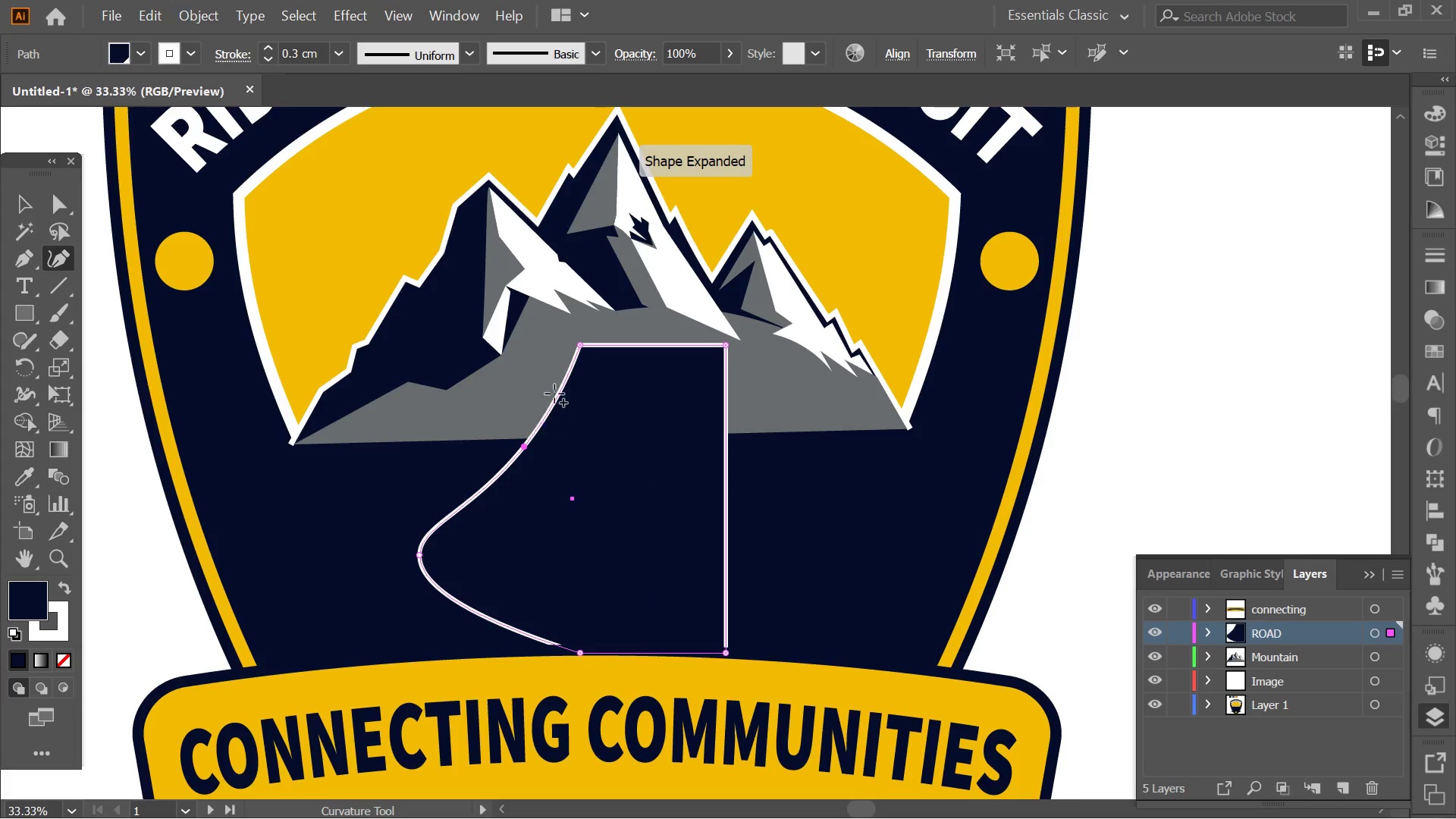 
key(Control+ControlLeft)
 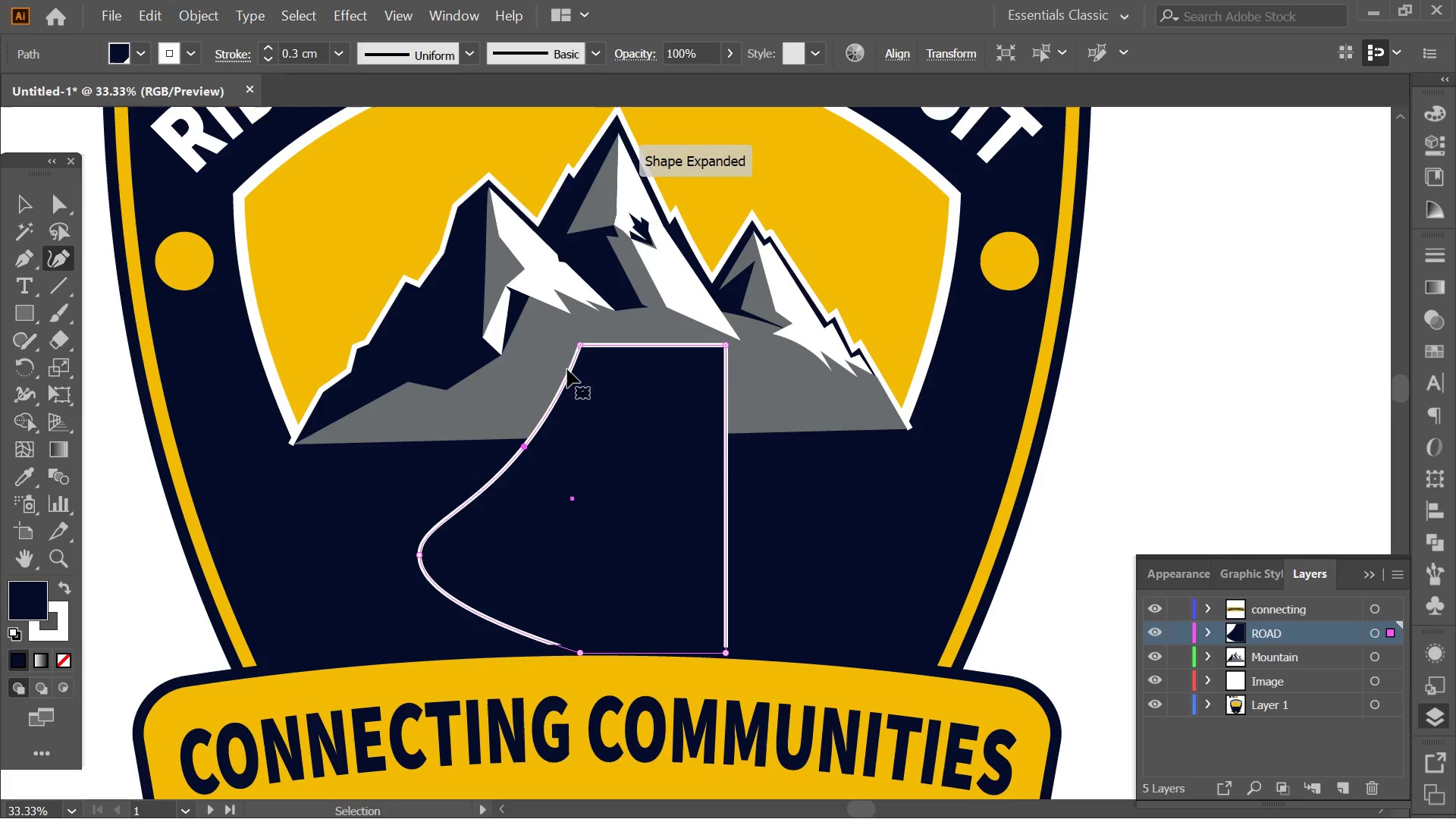 
key(Control+Z)
 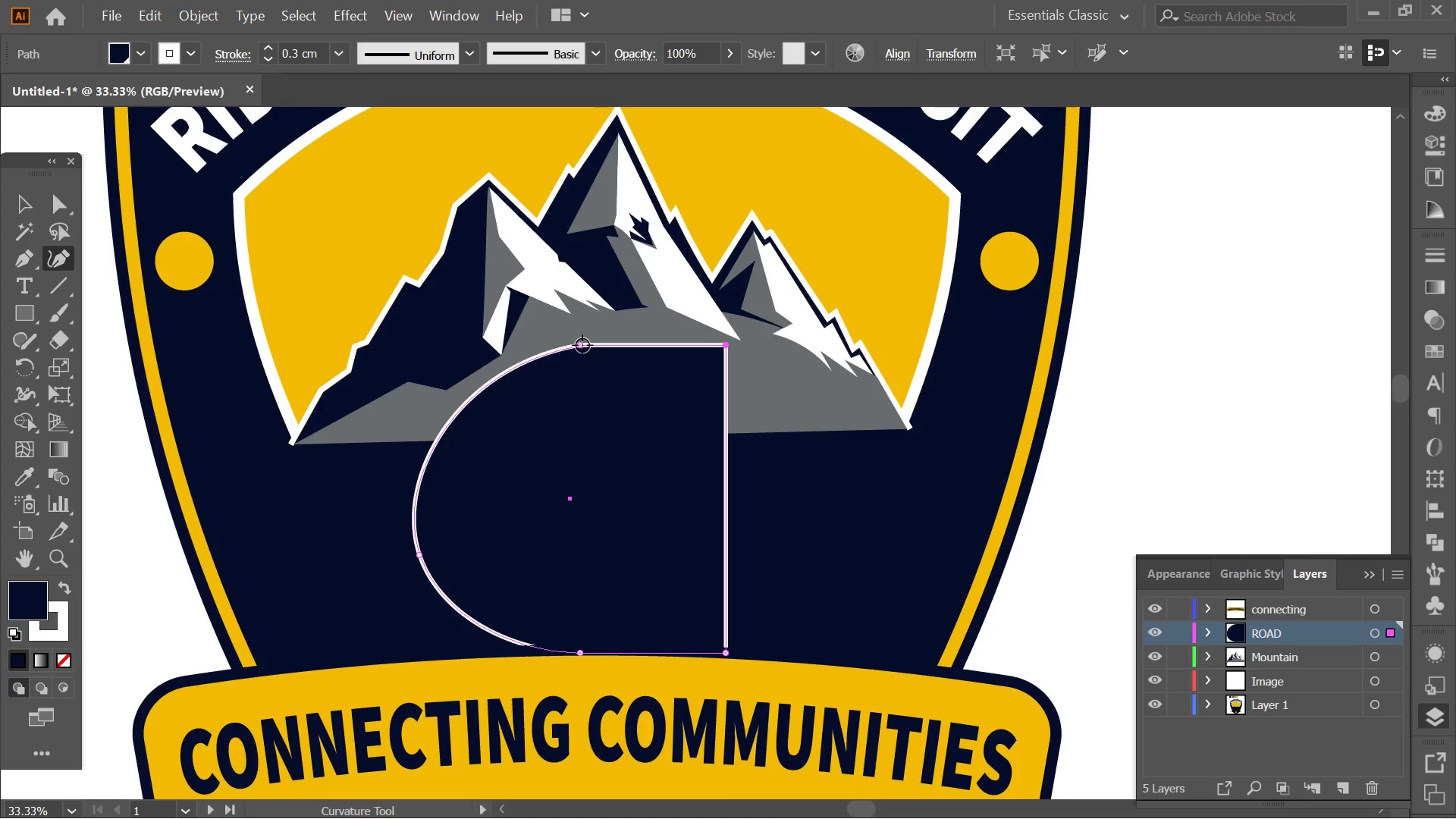 
left_click_drag(start_coordinate=[582, 345], to_coordinate=[652, 425])
 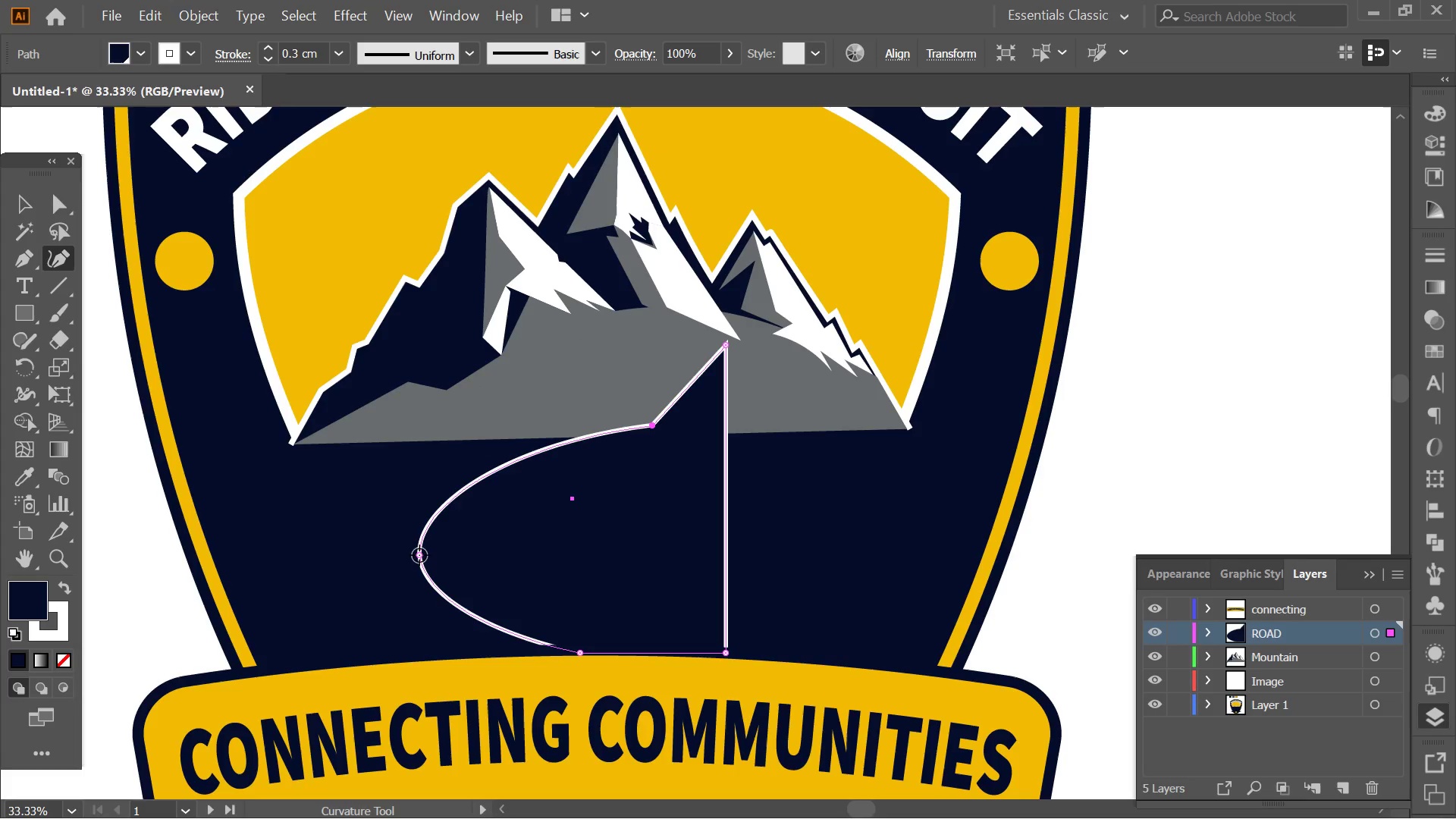 
left_click_drag(start_coordinate=[419, 555], to_coordinate=[438, 570])
 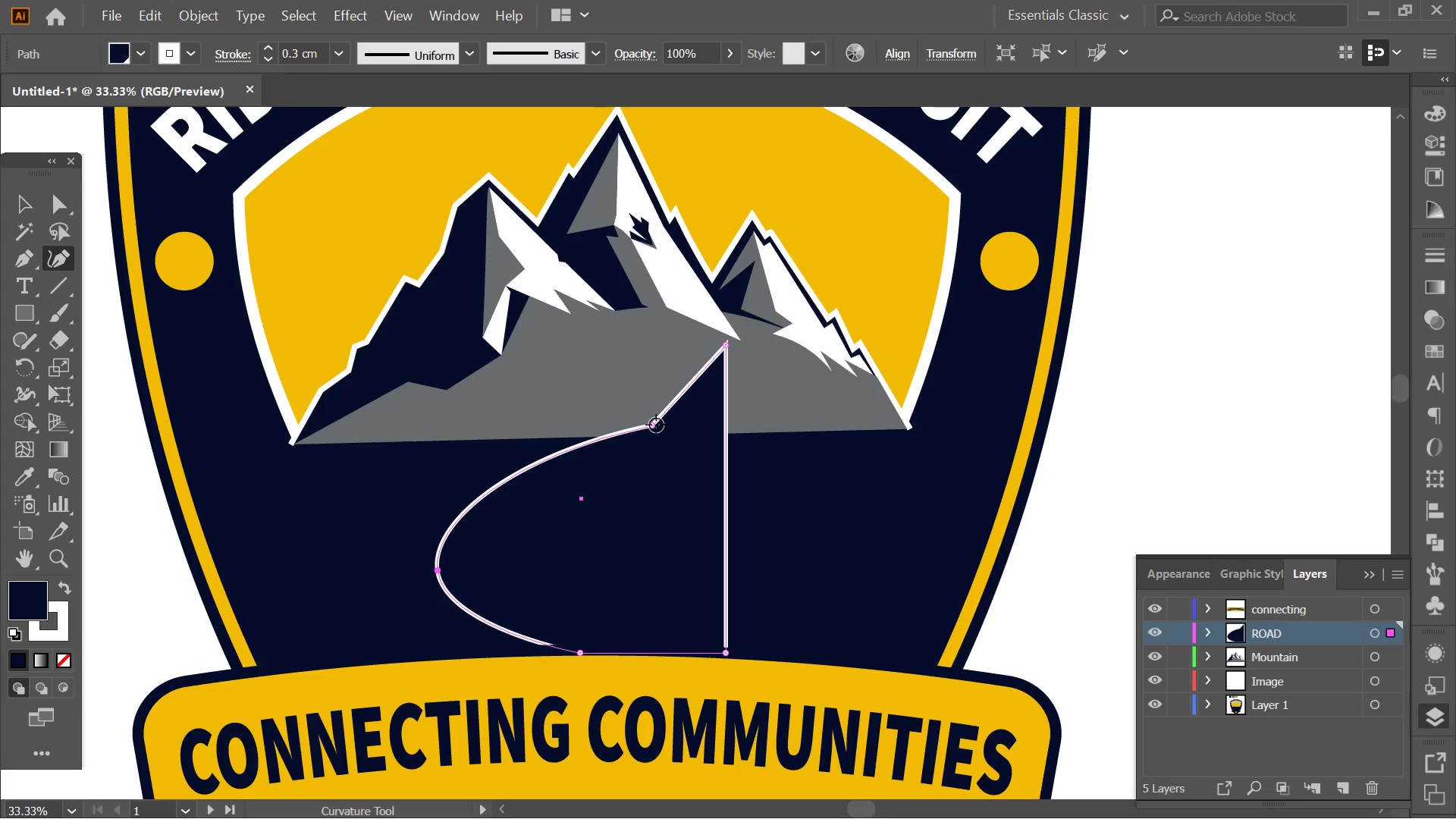 
left_click_drag(start_coordinate=[656, 425], to_coordinate=[576, 382])
 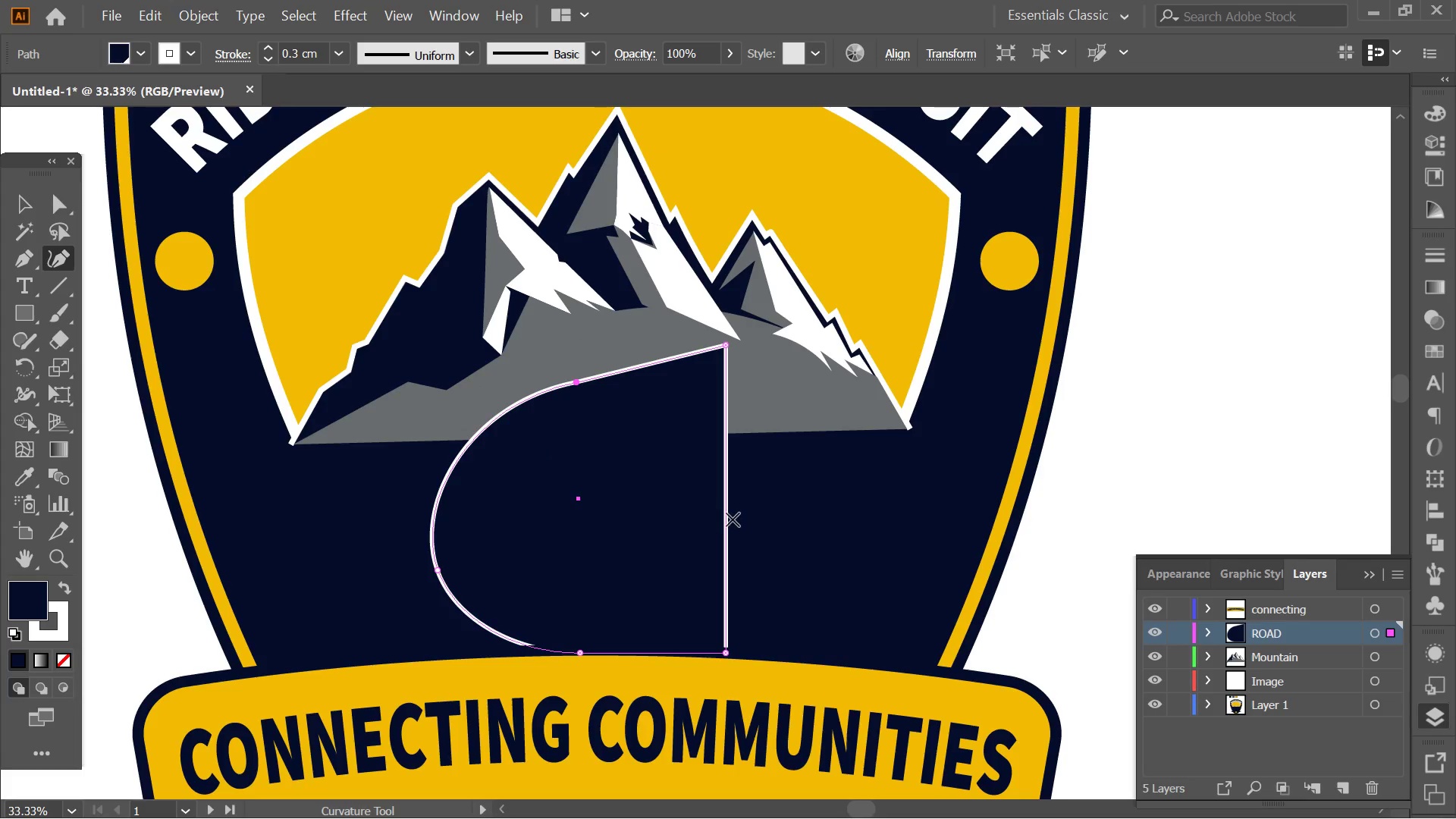 
left_click_drag(start_coordinate=[726, 525], to_coordinate=[641, 557])
 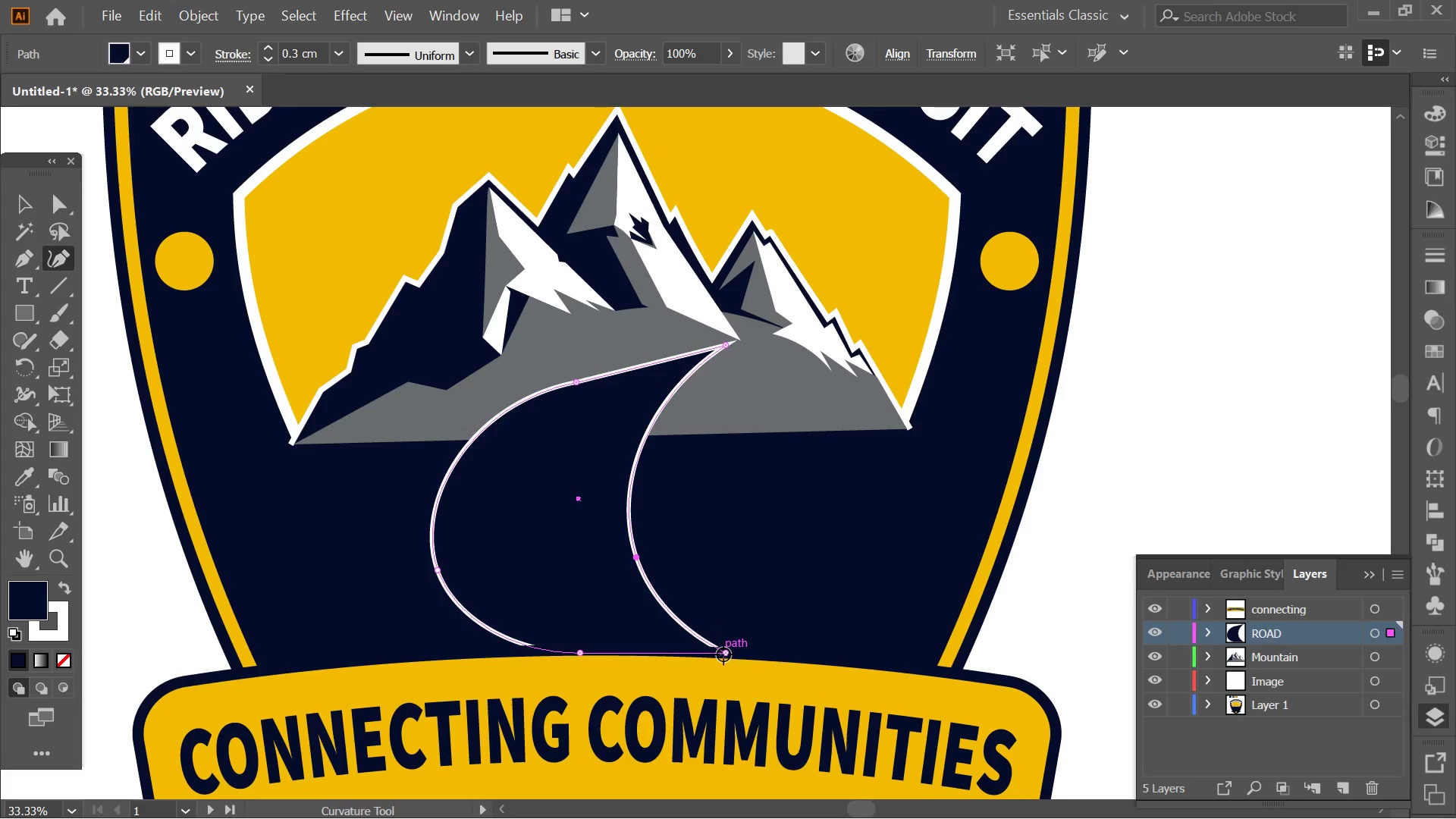 
left_click_drag(start_coordinate=[723, 654], to_coordinate=[938, 669])
 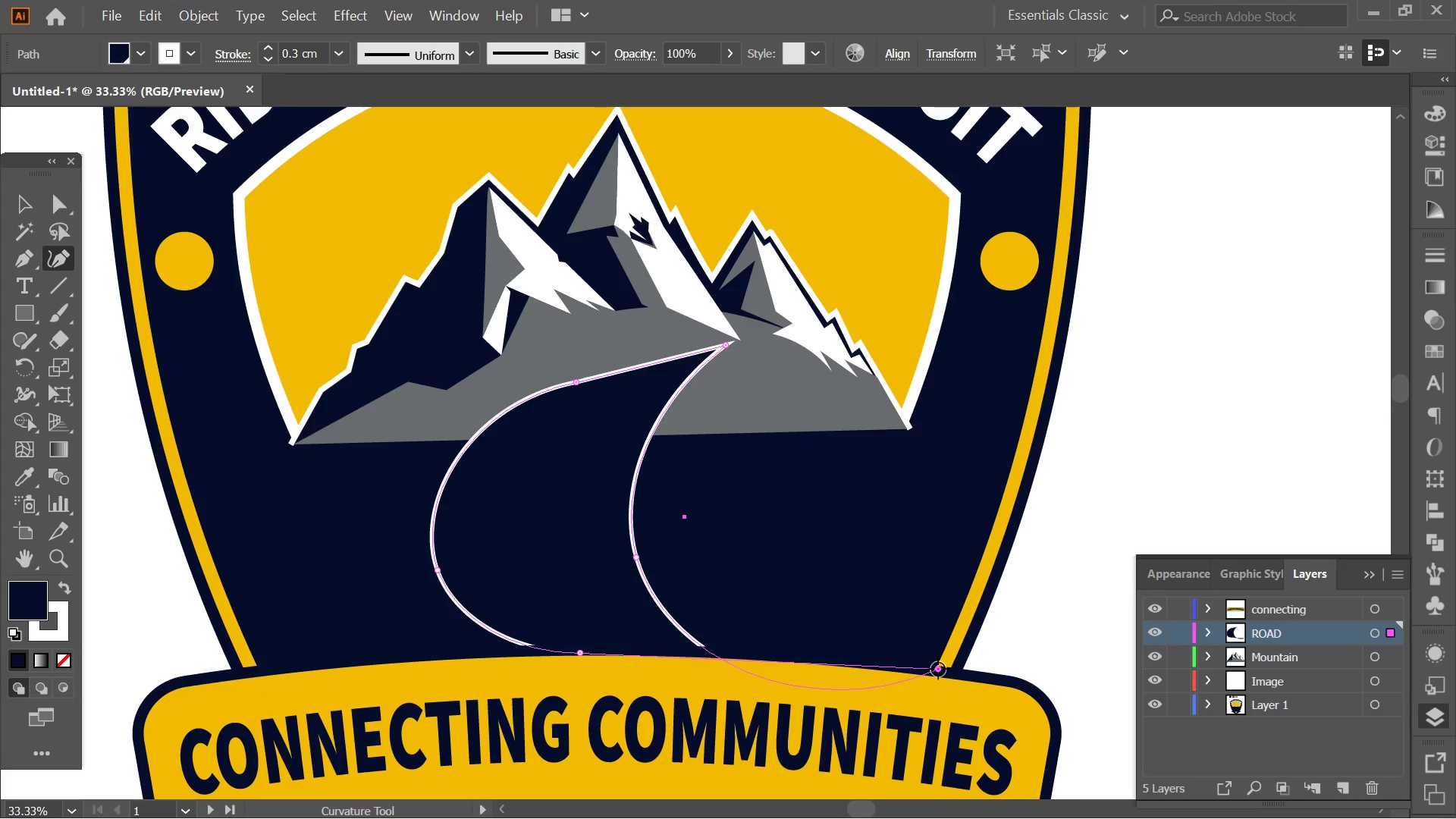 
double_click([938, 669])
 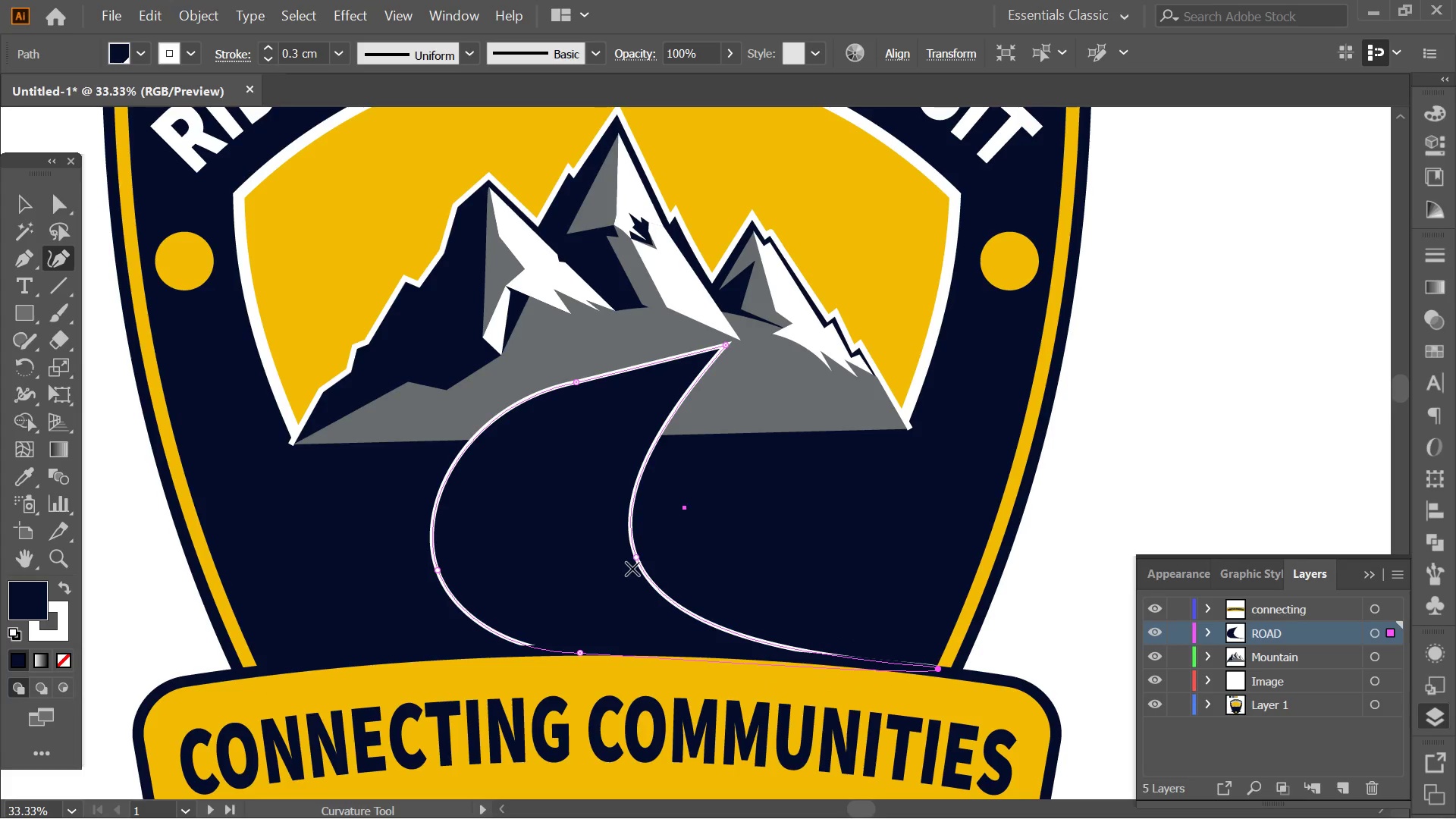 
wait(5.48)
 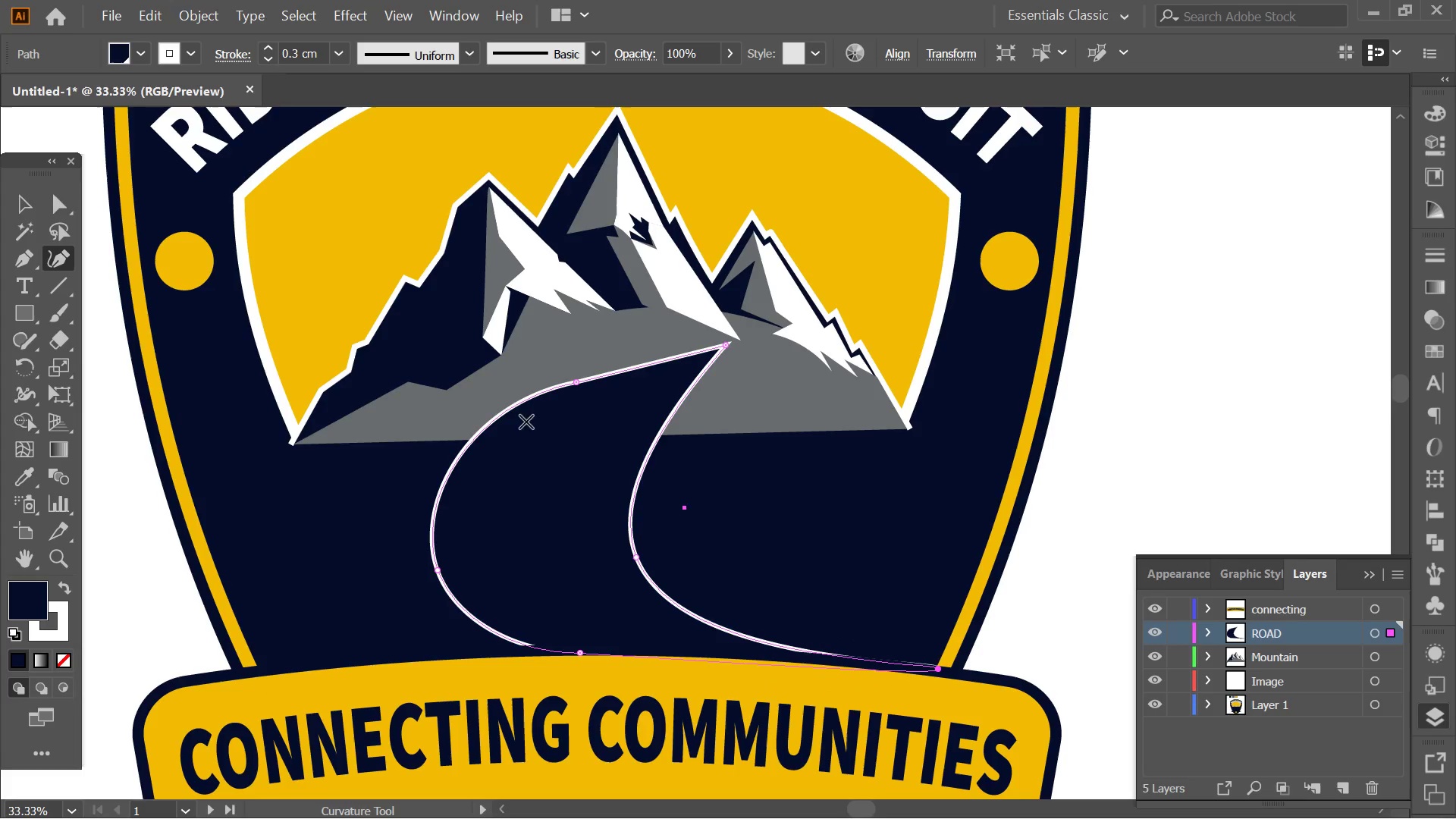 
left_click_drag(start_coordinate=[648, 456], to_coordinate=[704, 504])
 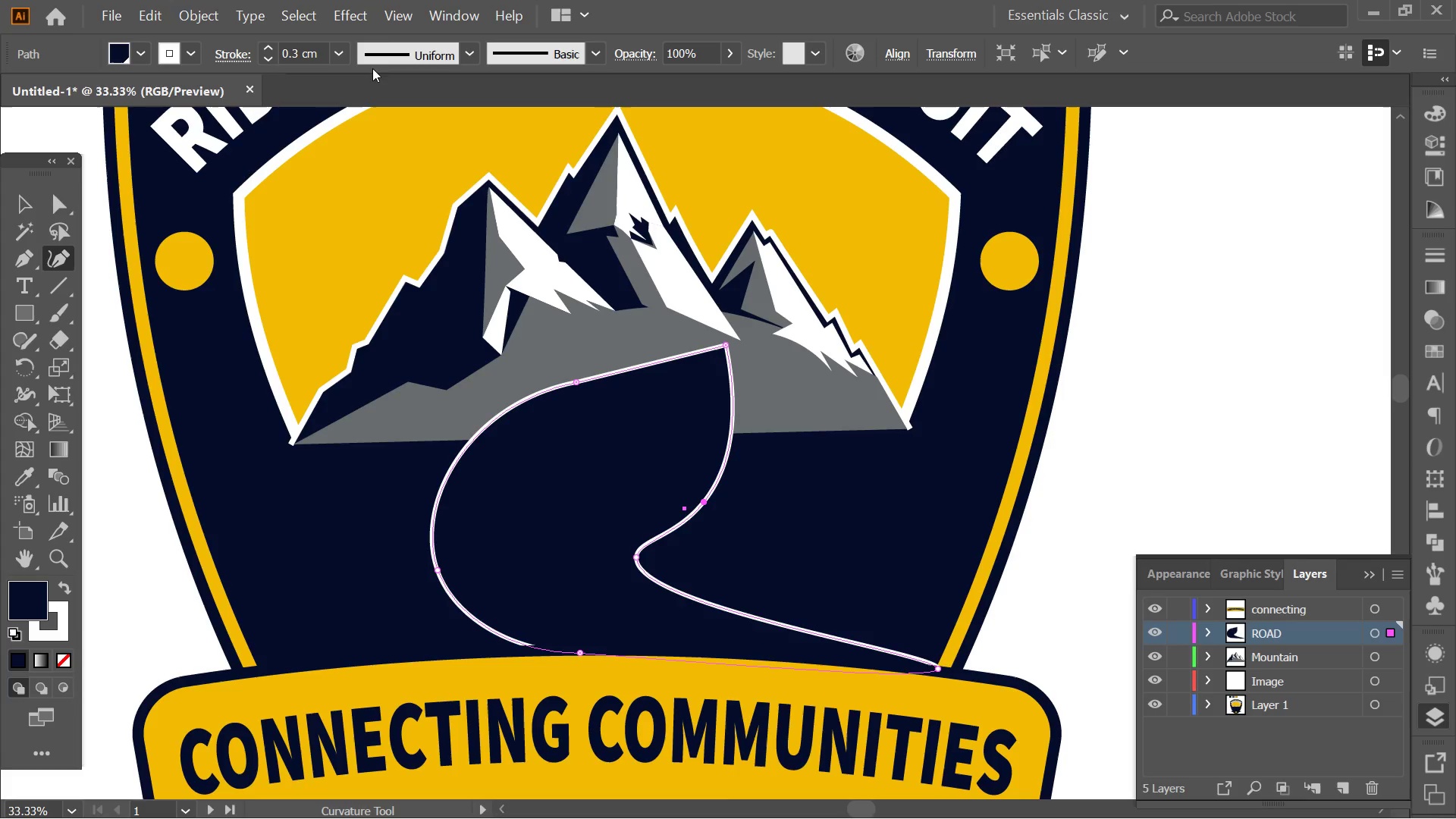 
left_click([354, 14])
 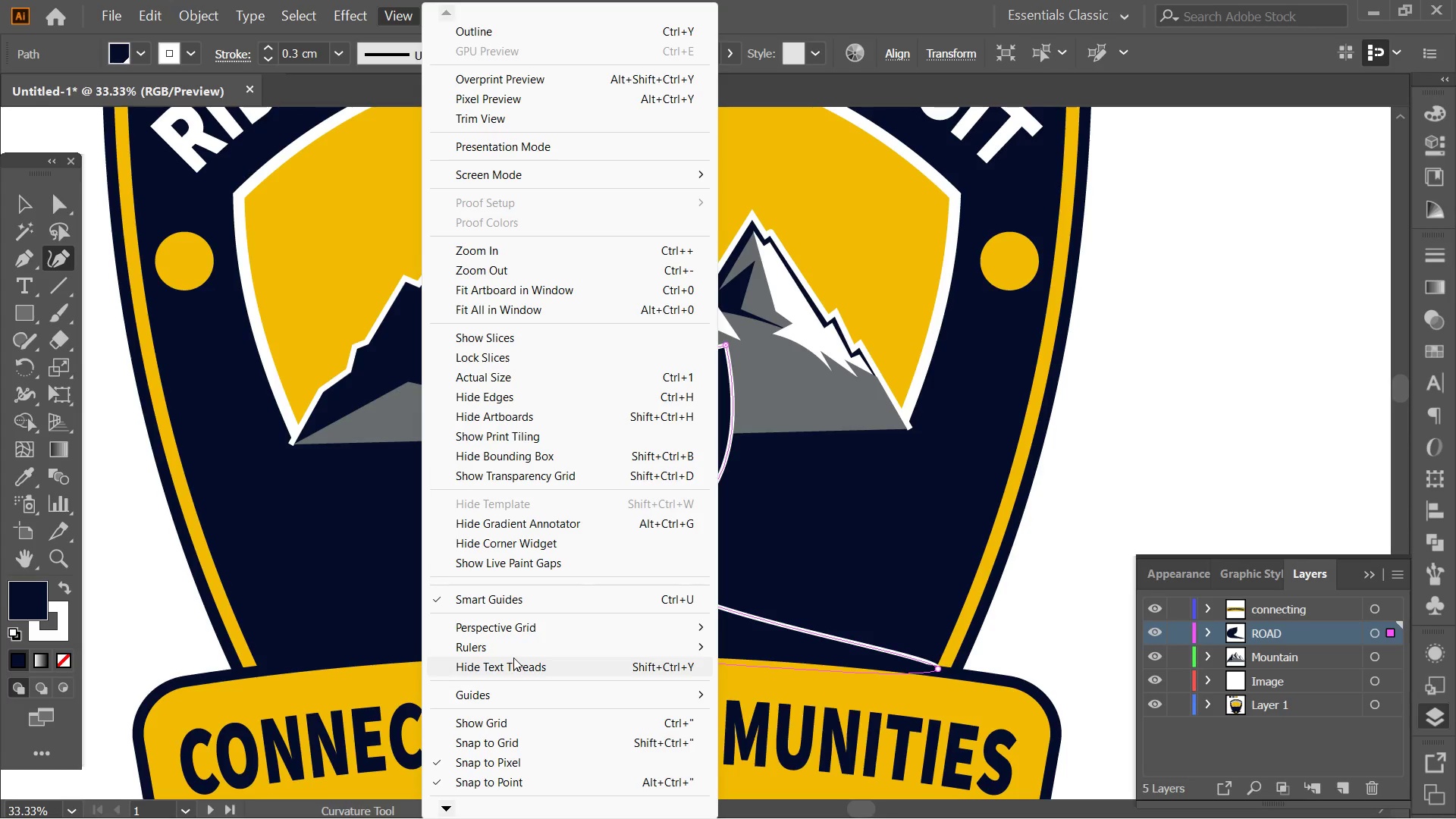 
left_click([507, 644])
 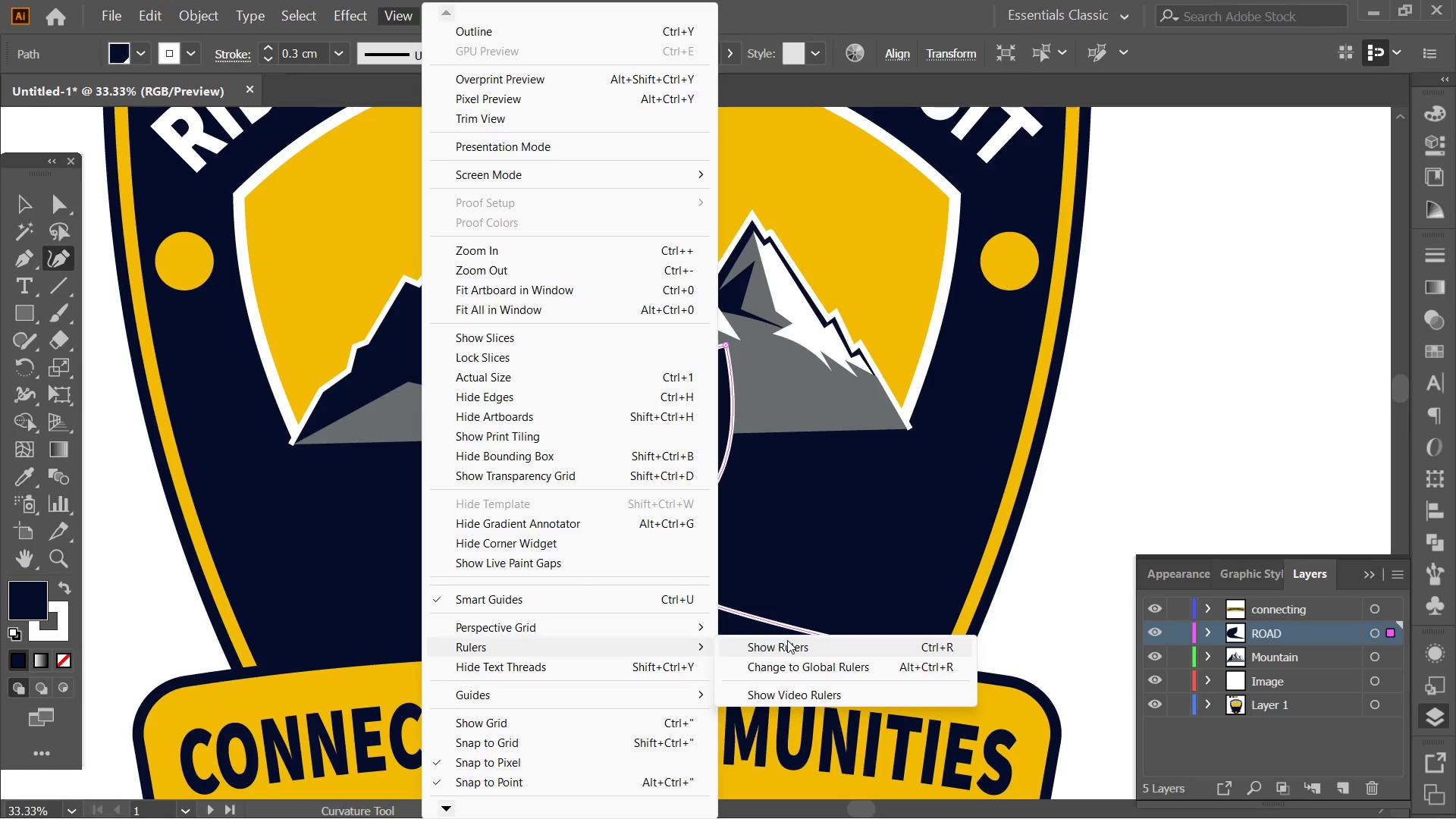 
left_click([787, 640])
 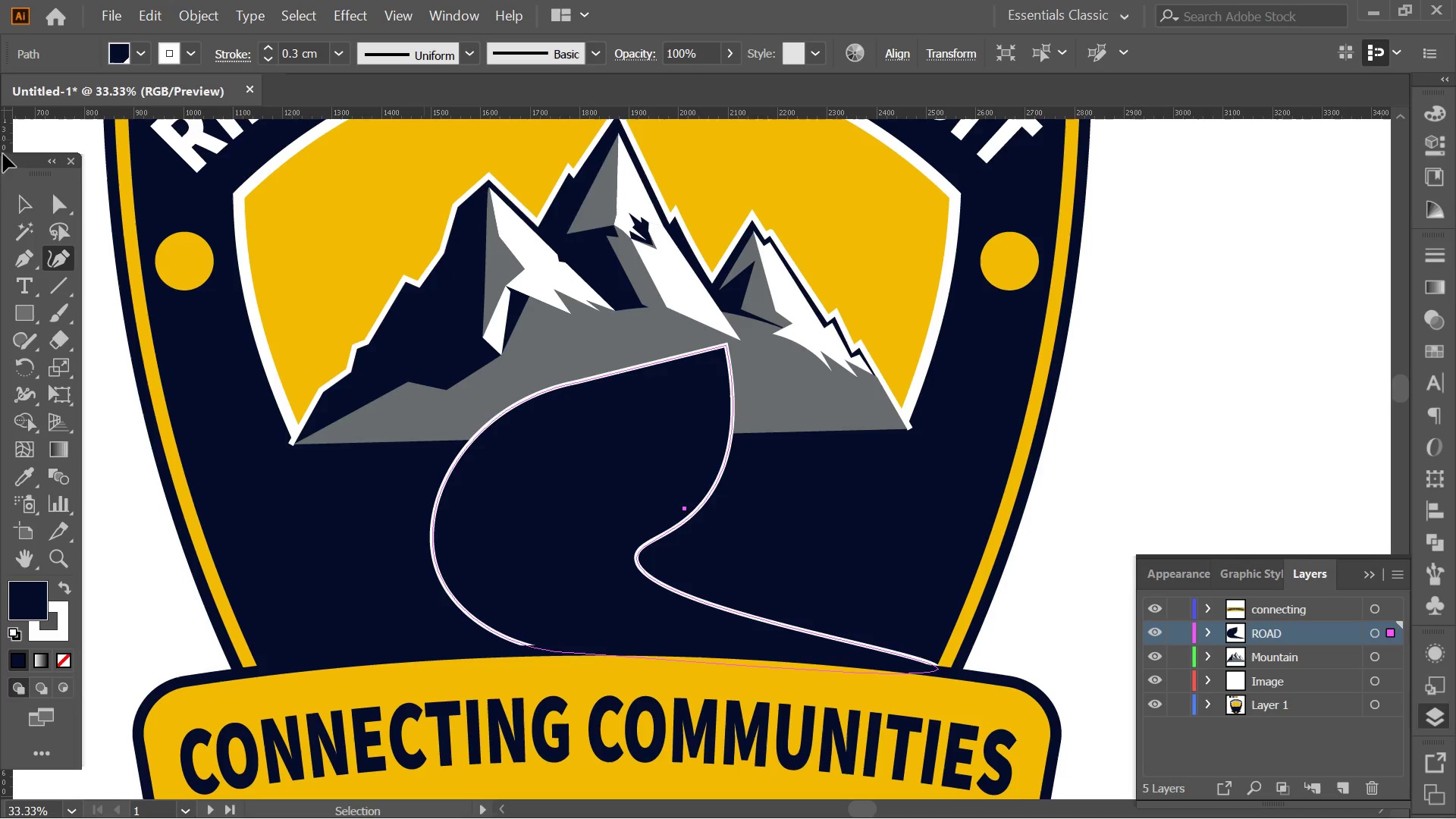 
left_click([16, 211])
 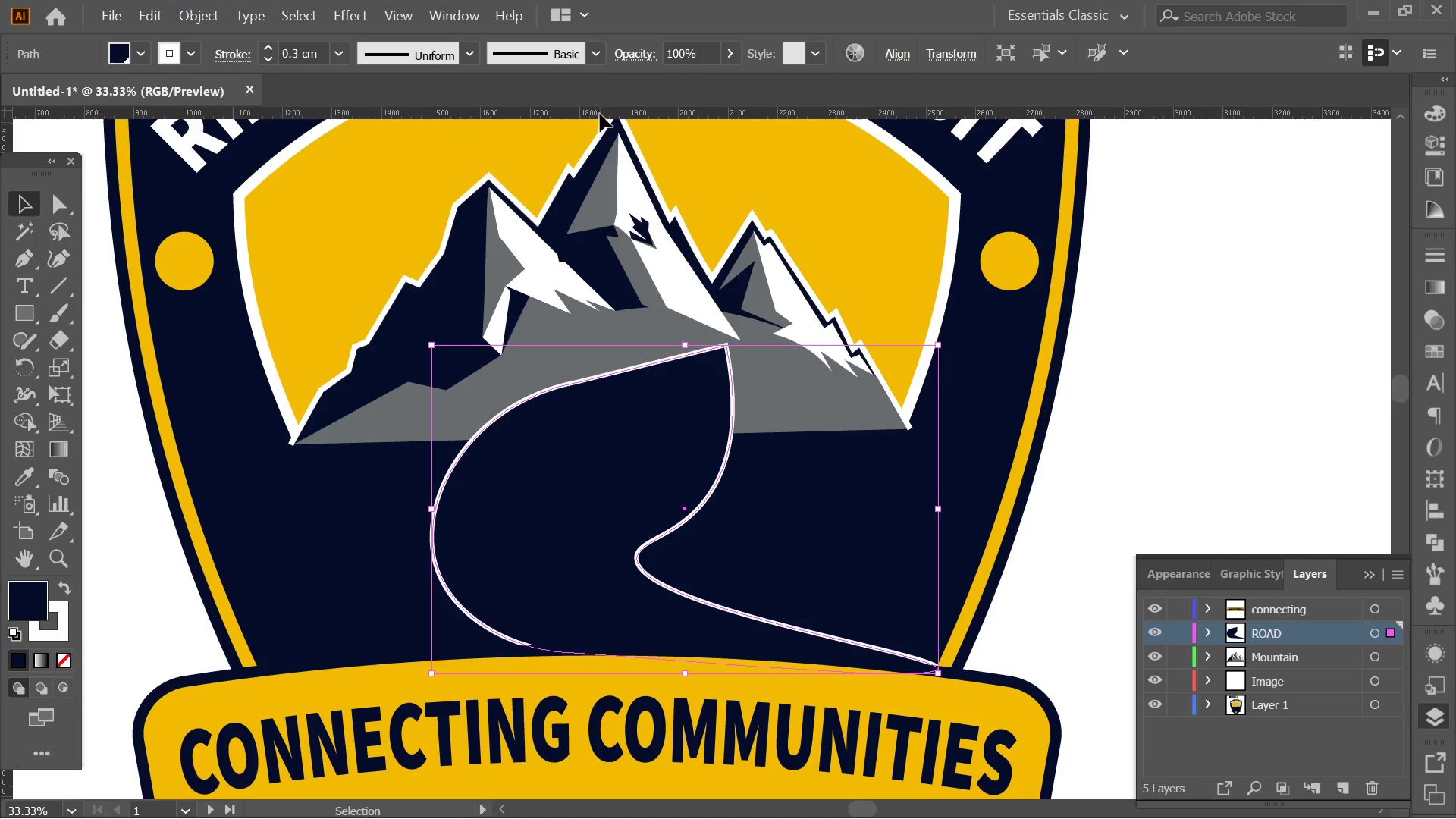 
left_click_drag(start_coordinate=[598, 112], to_coordinate=[607, 557])
 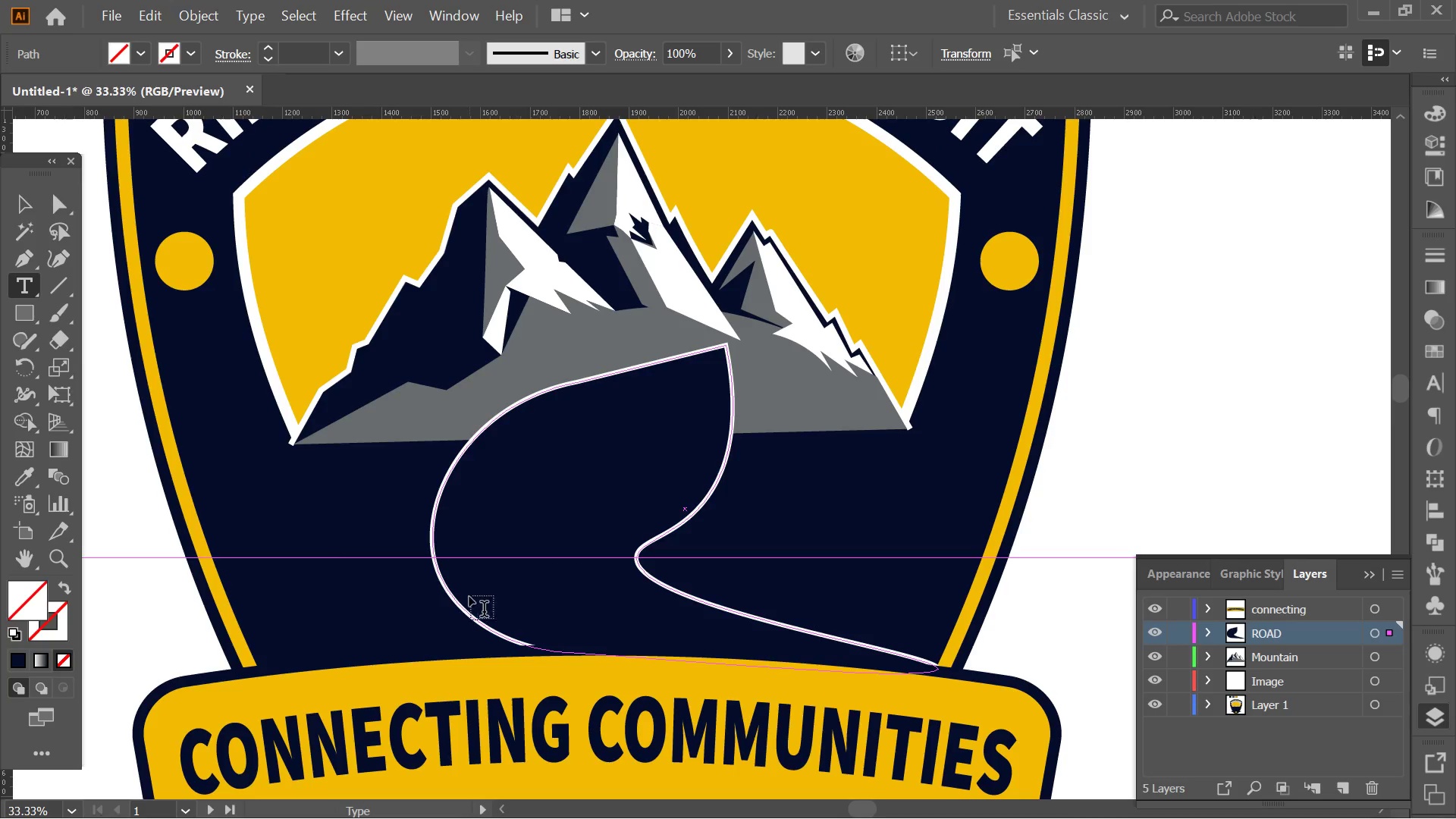 
left_click([55, 260])
 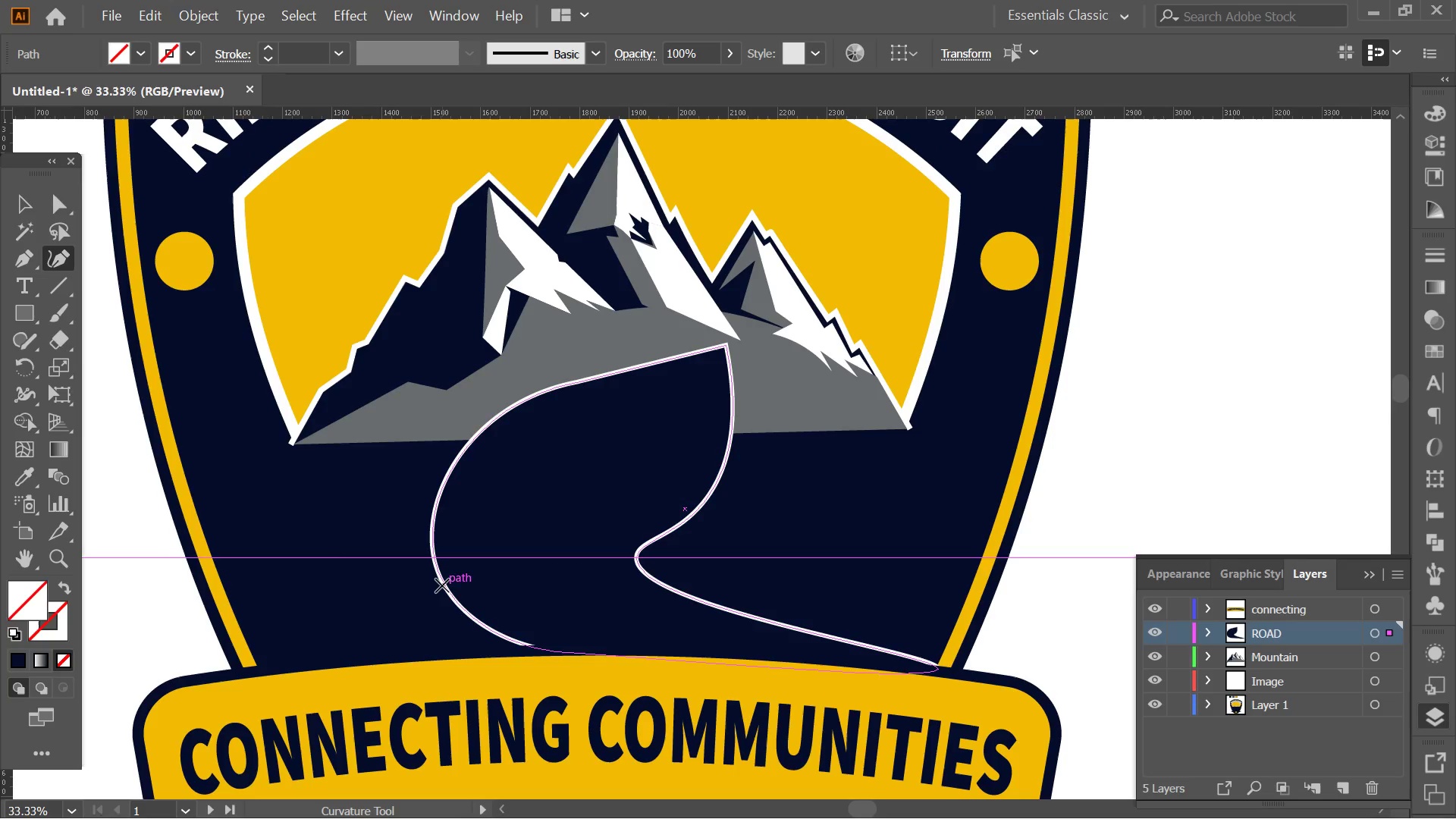 
left_click([442, 585])
 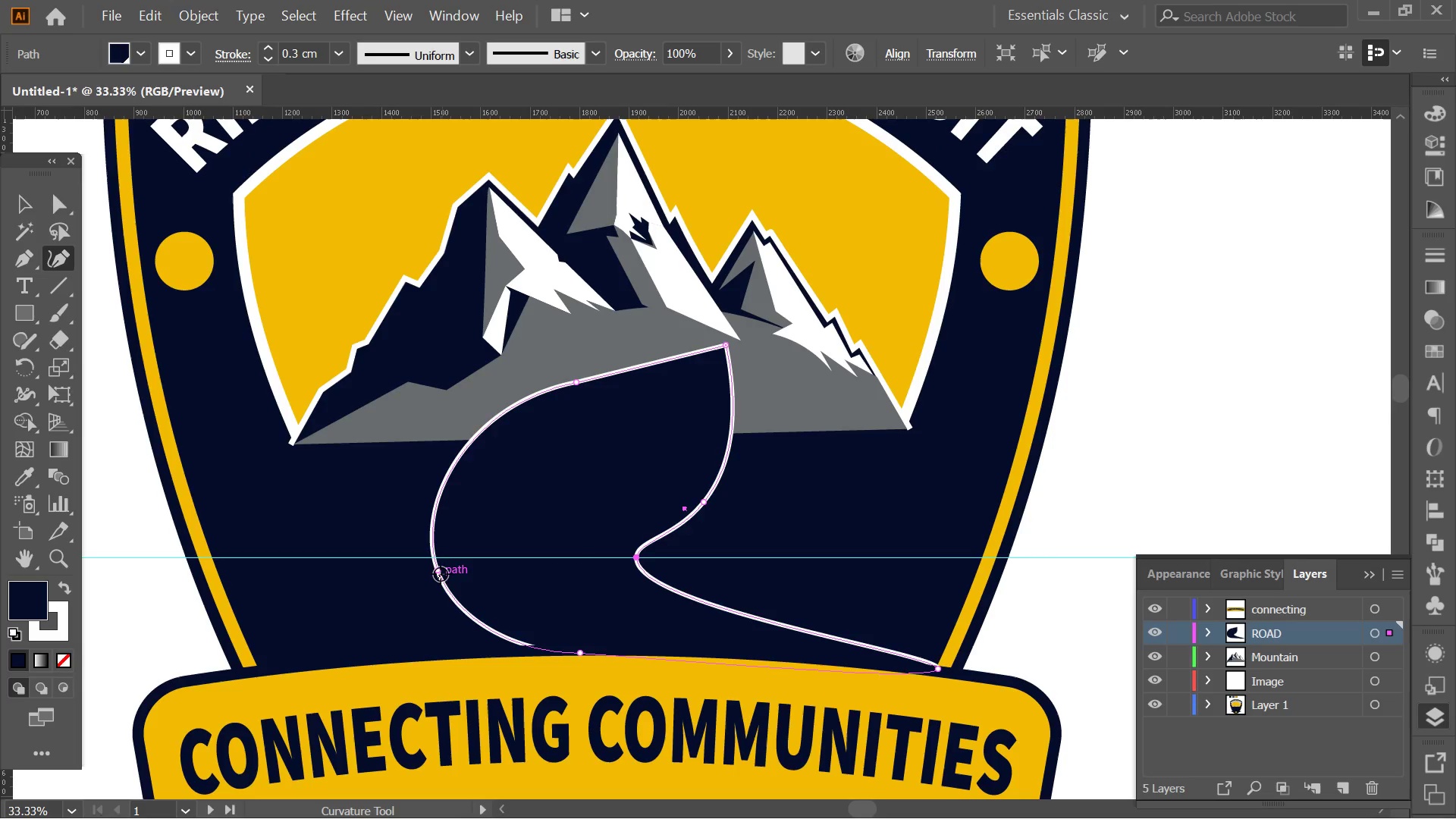 
left_click_drag(start_coordinate=[441, 574], to_coordinate=[405, 557])
 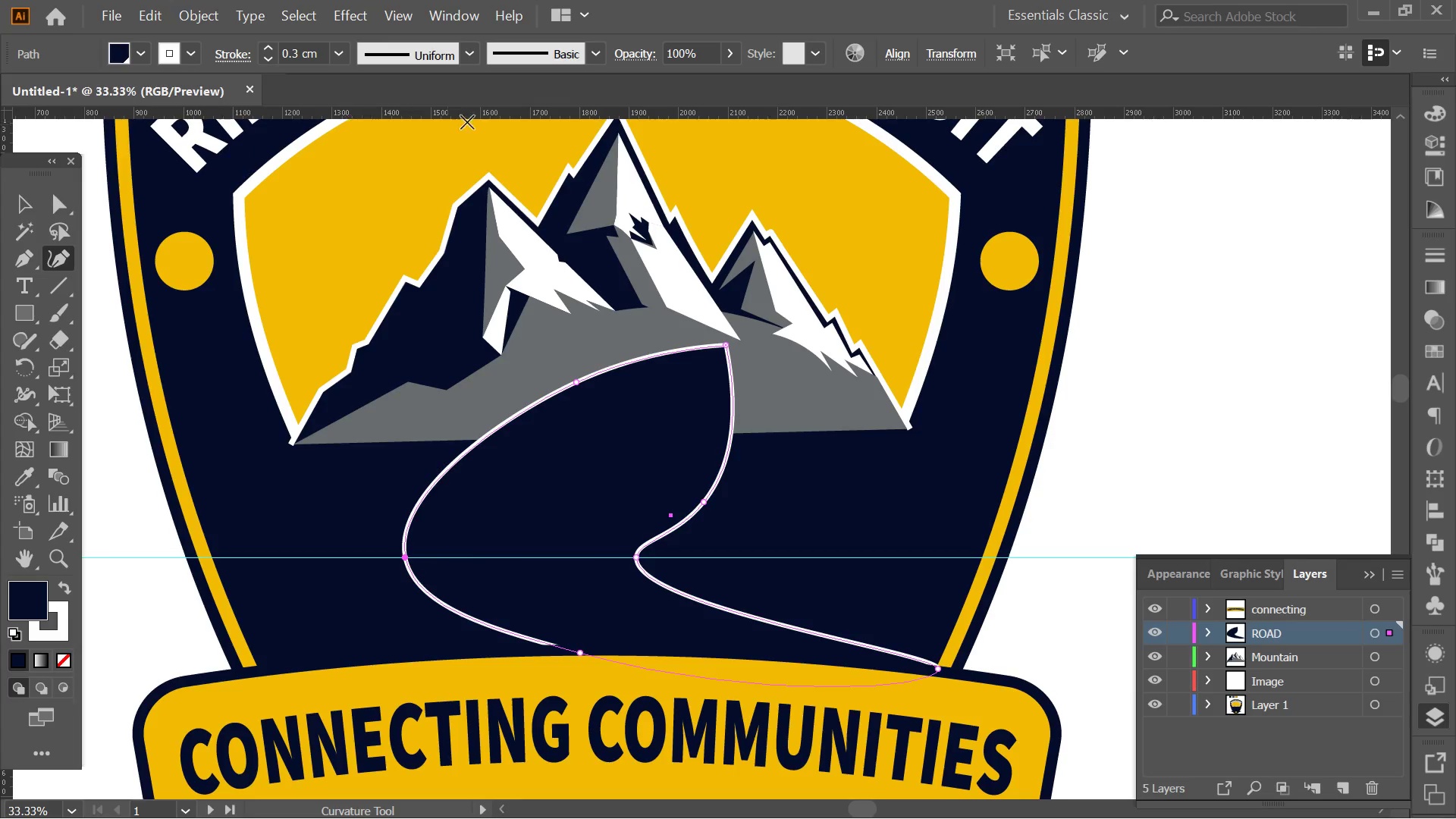 
left_click_drag(start_coordinate=[490, 118], to_coordinate=[705, 502])
 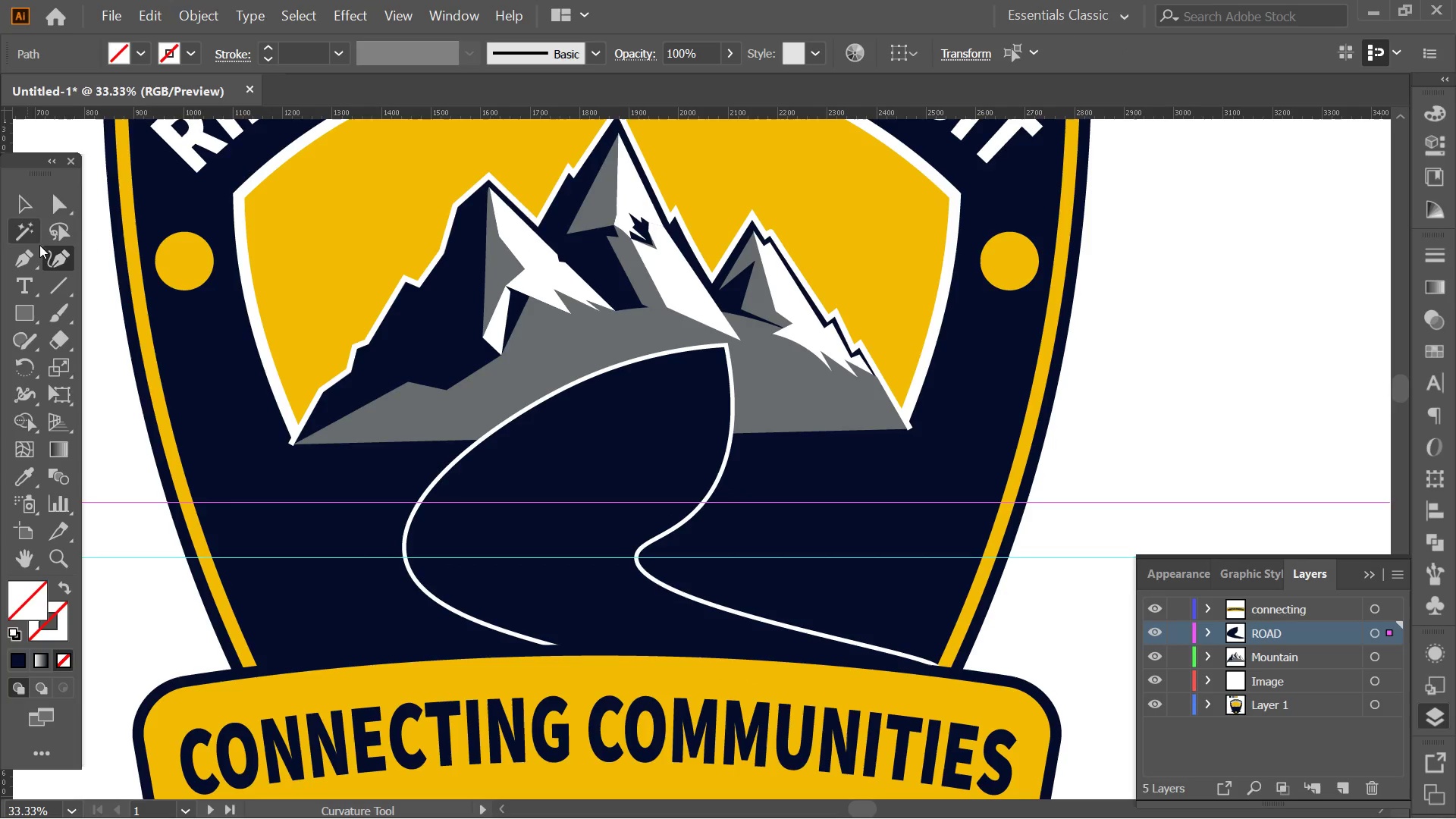 
left_click_drag(start_coordinate=[55, 268], to_coordinate=[55, 272])
 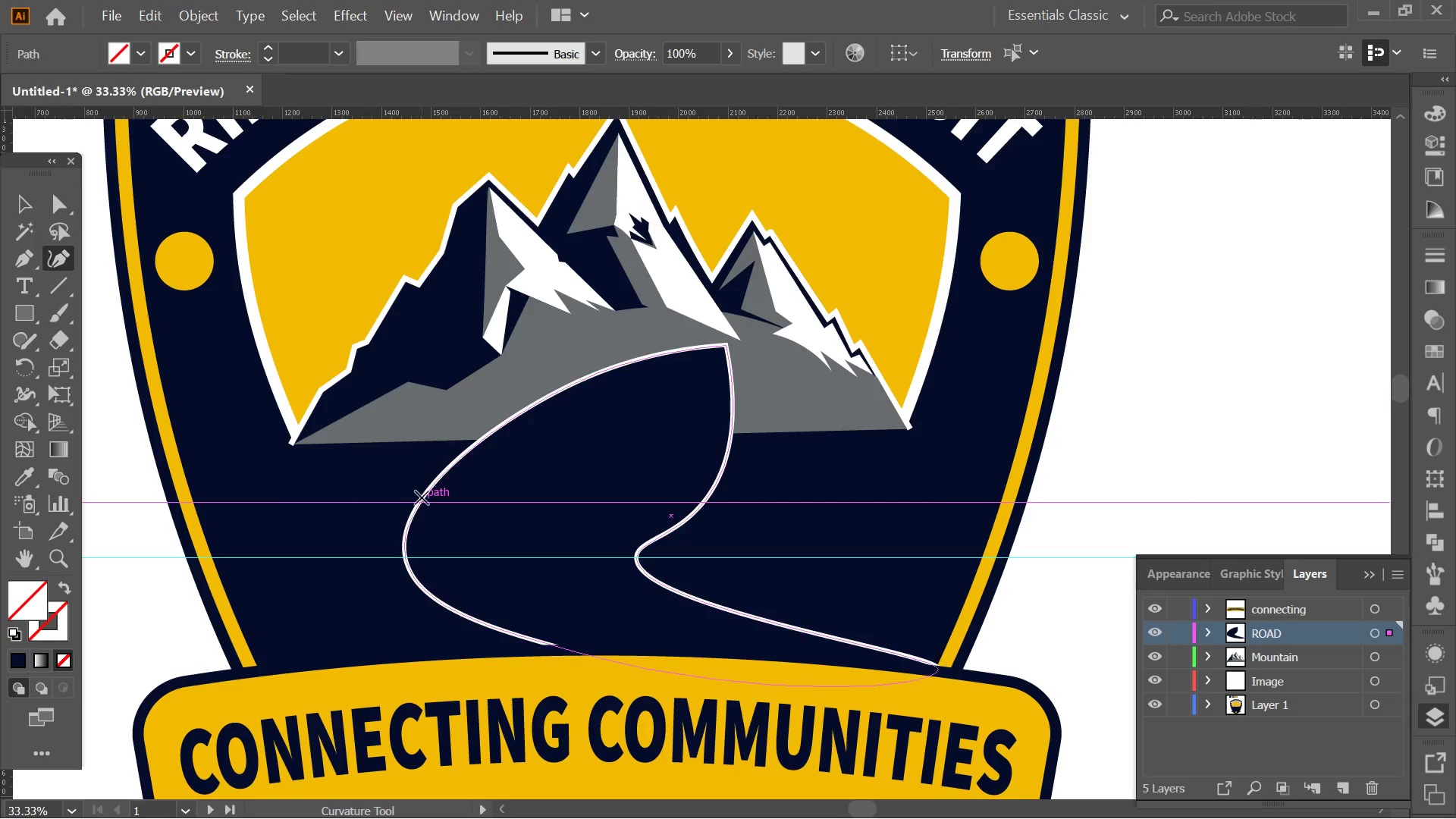 
left_click([422, 497])
 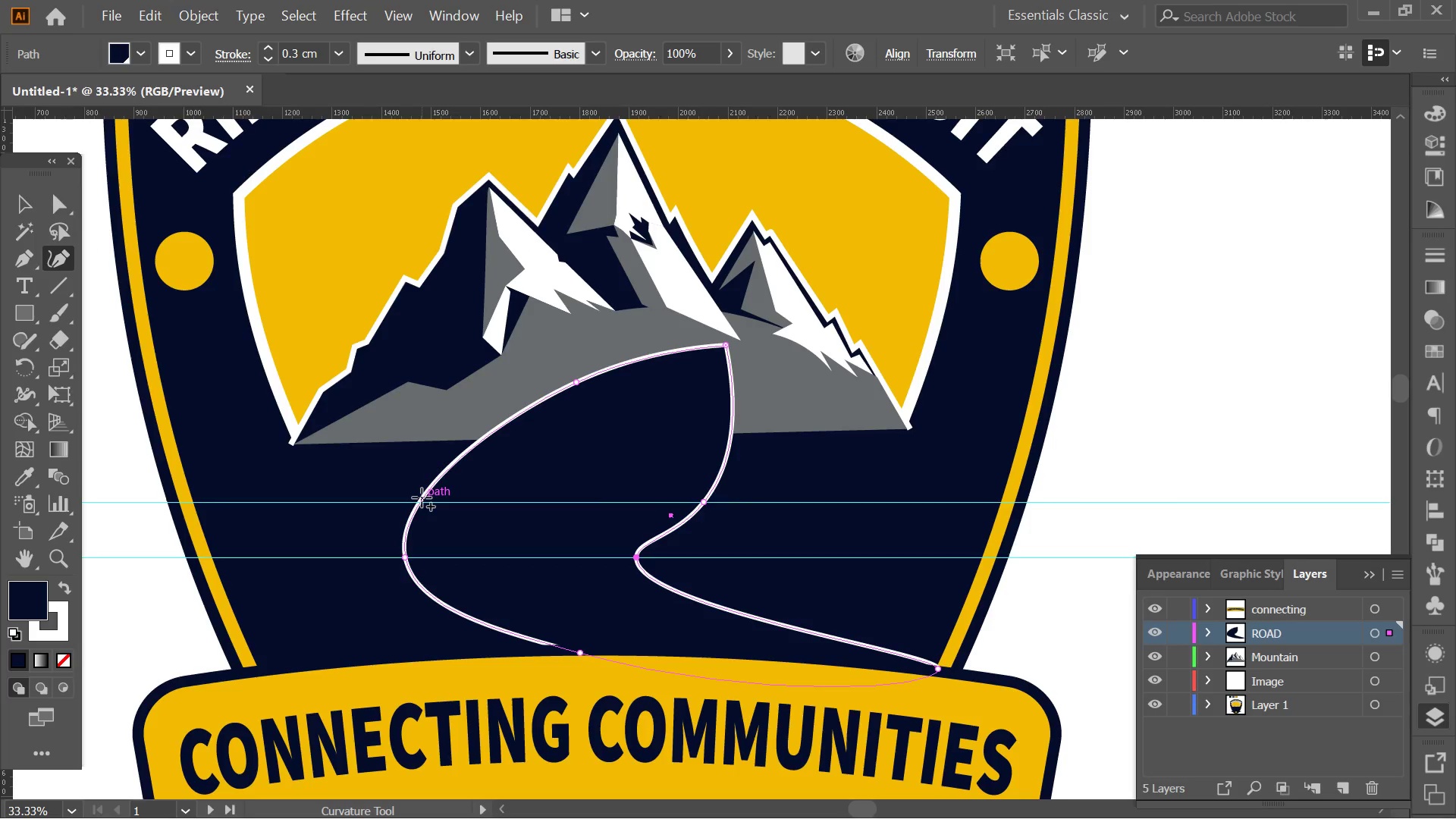 
key(Alt+AltLeft)
 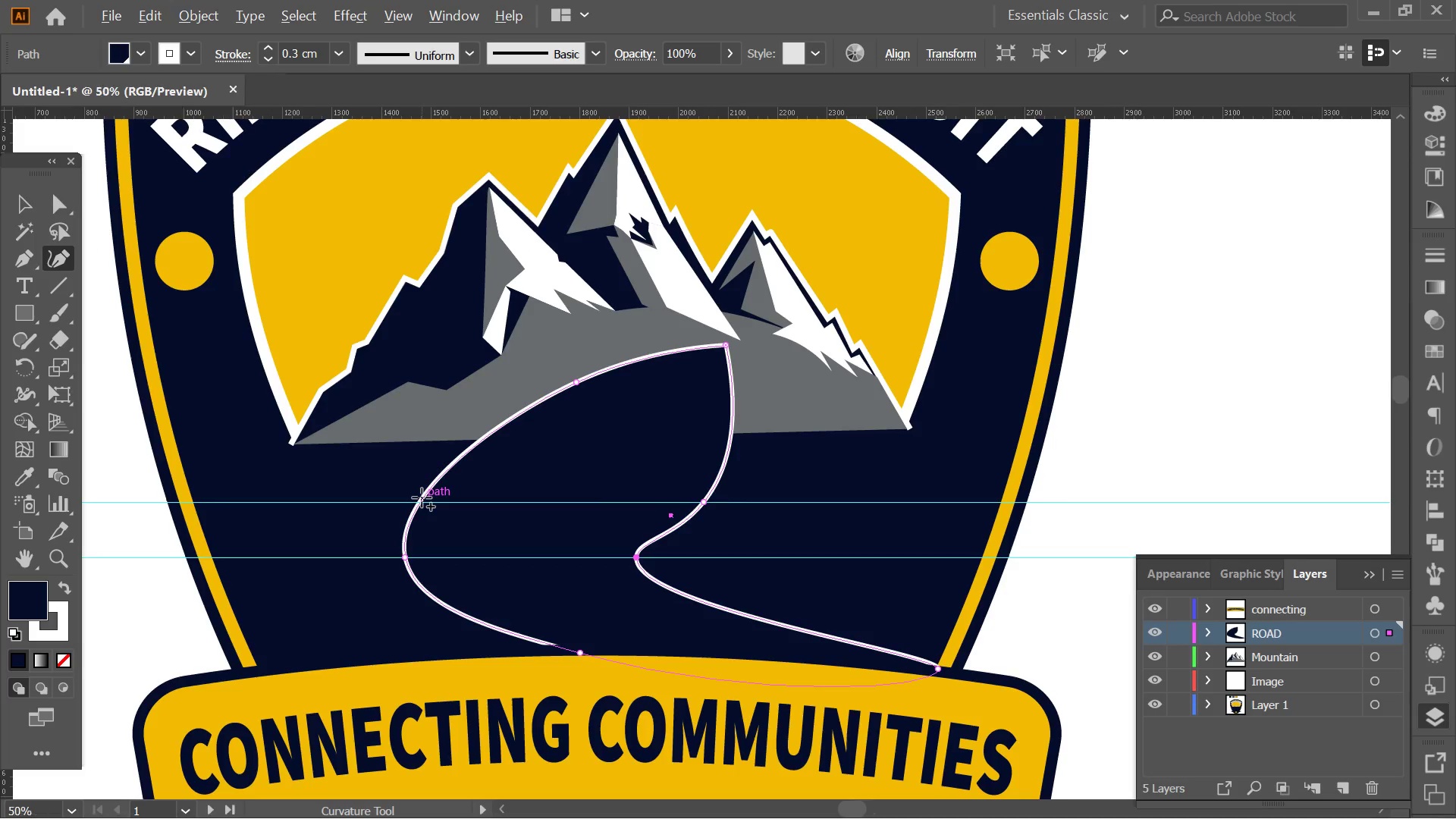 
scroll: coordinate [422, 497], scroll_direction: up, amount: 3.0
 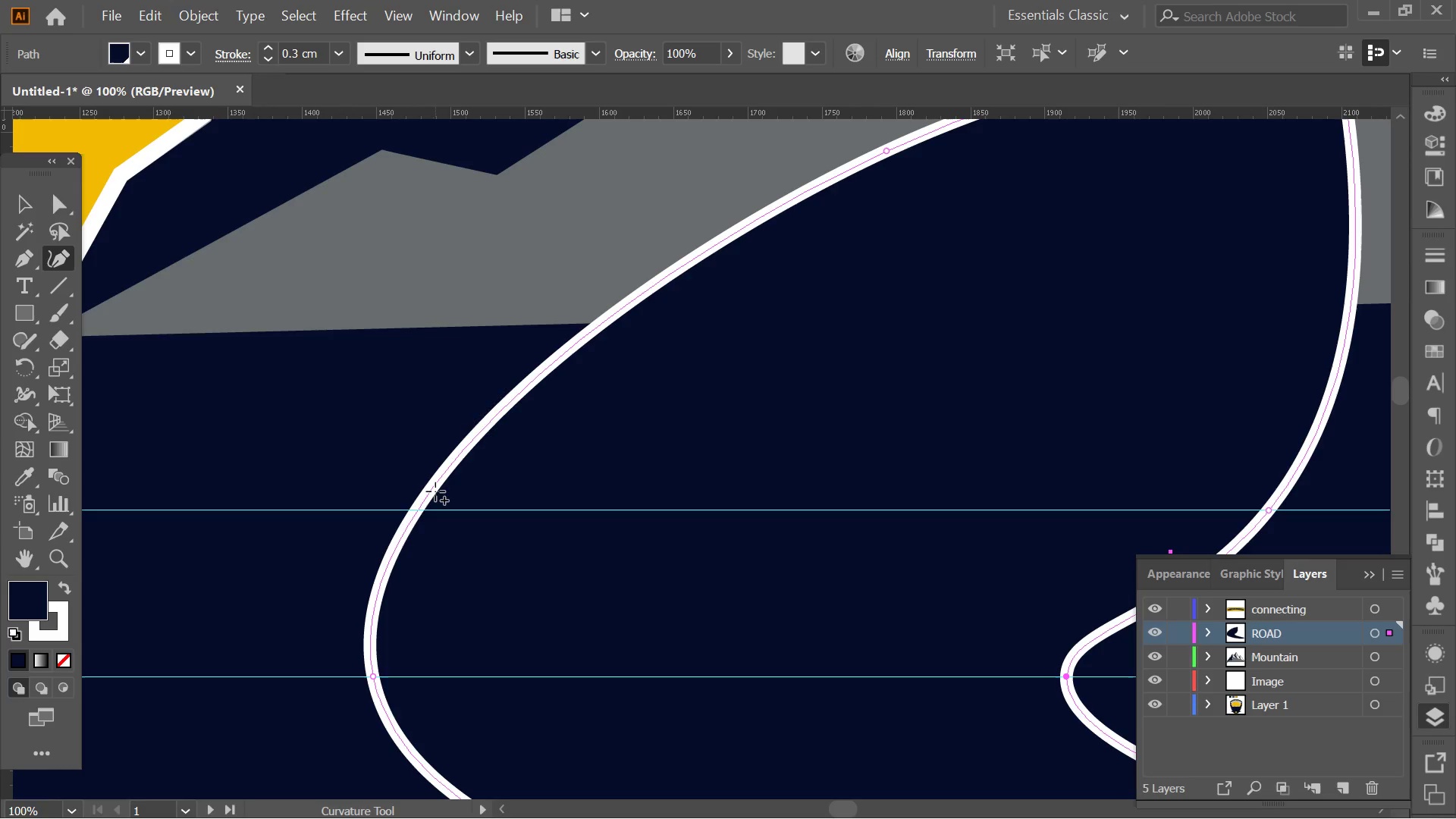 
left_click_drag(start_coordinate=[435, 491], to_coordinate=[414, 507])
 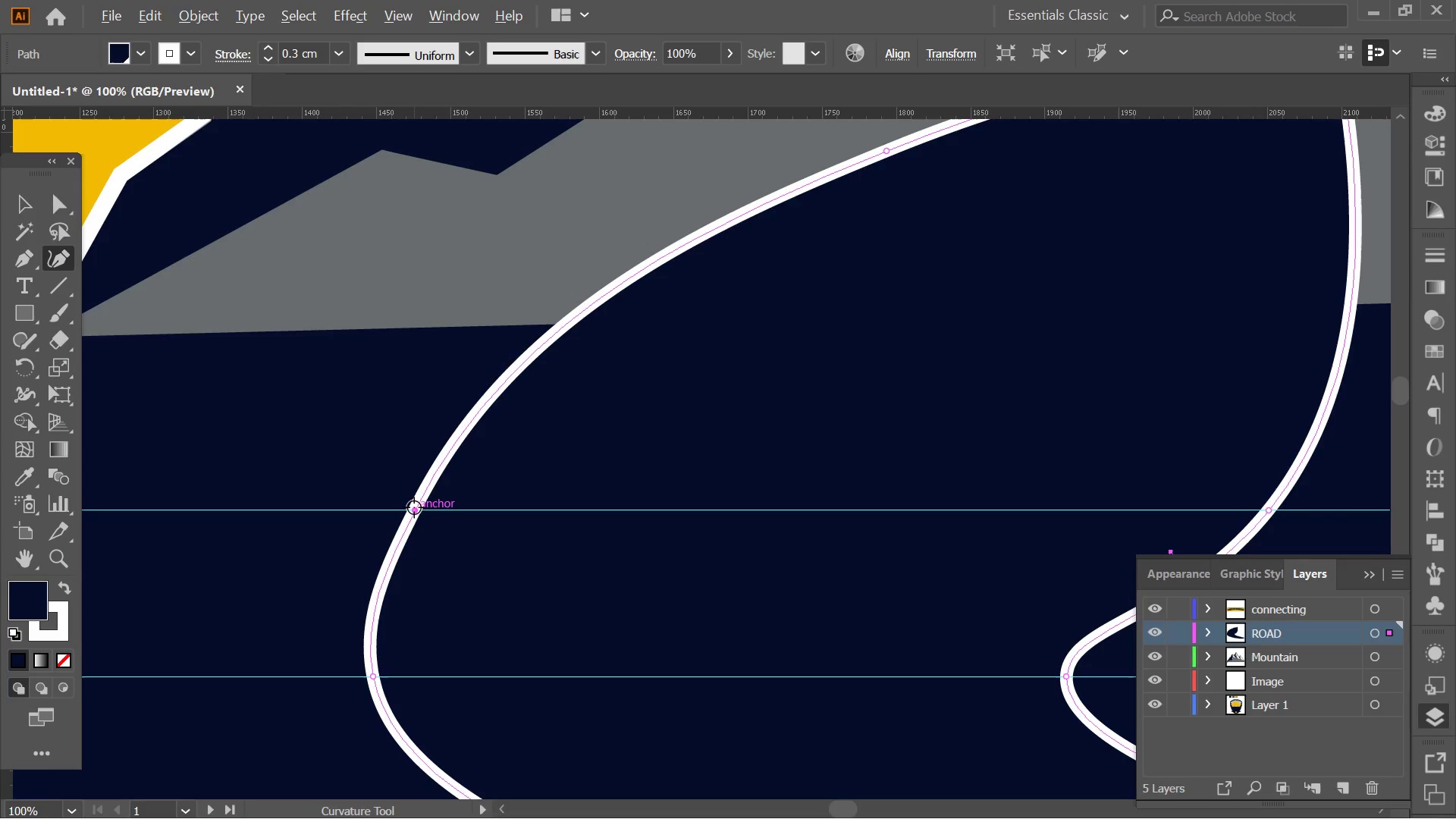 
hold_key(key=AltLeft, duration=0.31)
 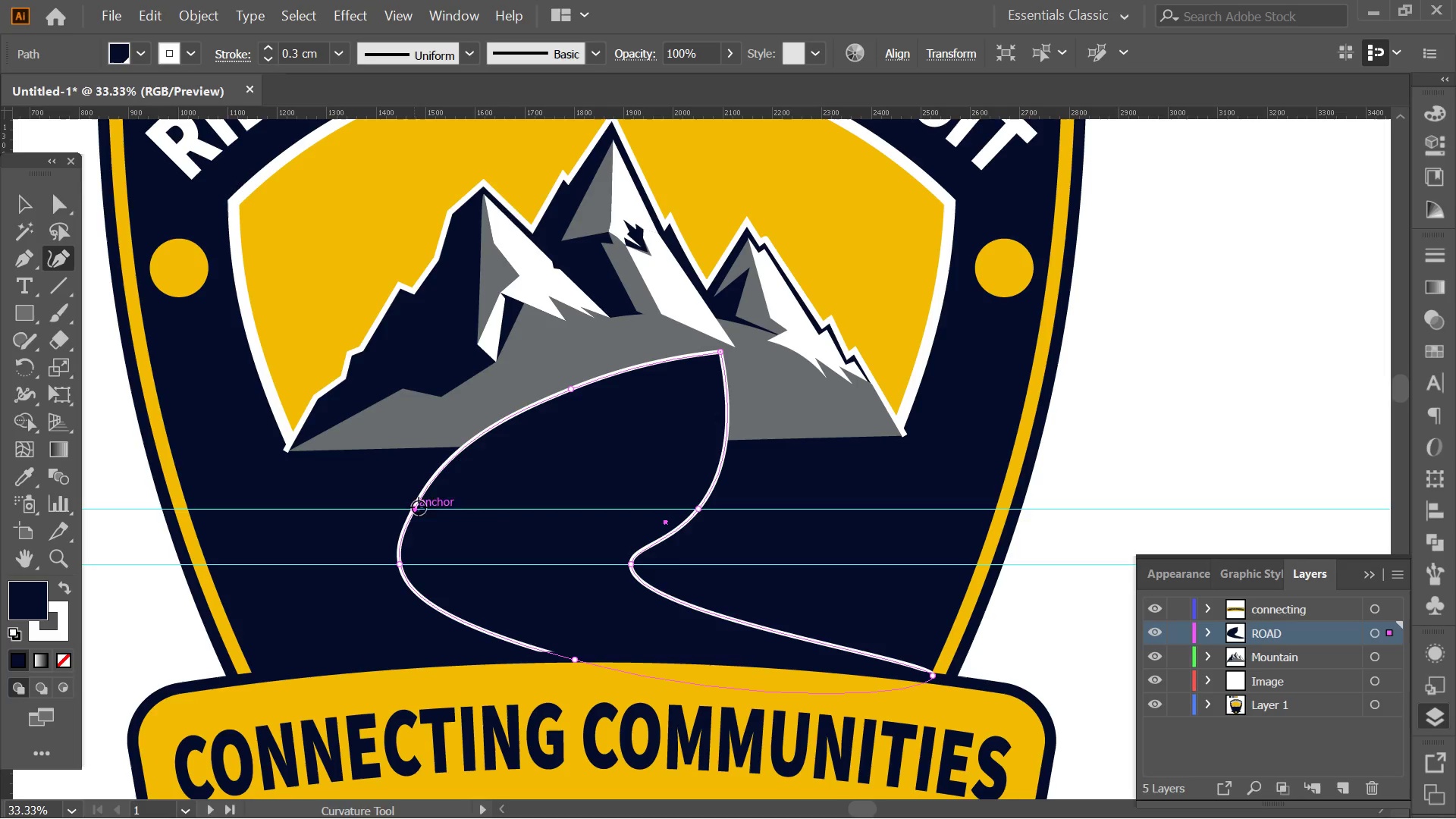 
key(Alt+AltLeft)
 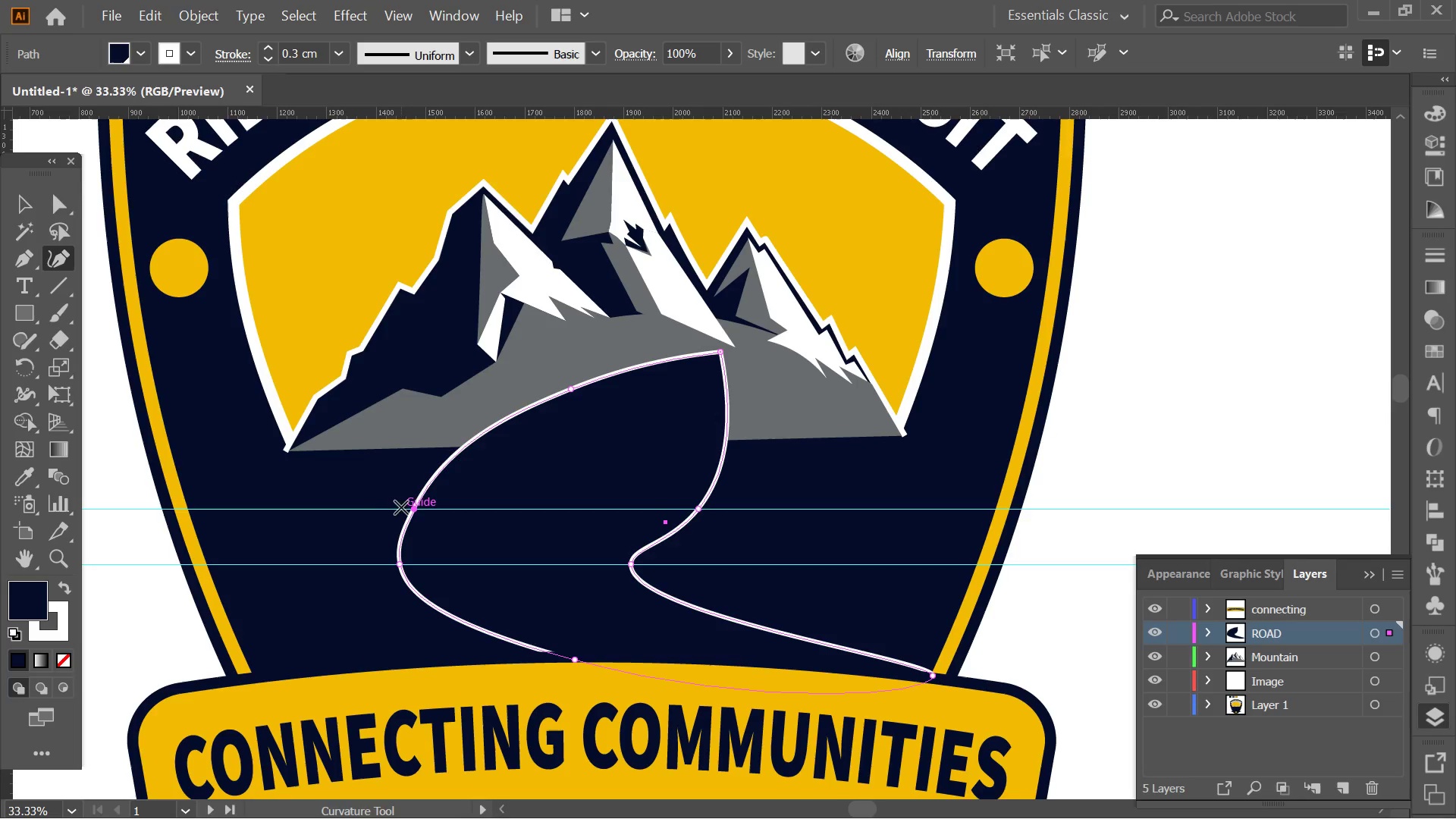 
scroll: coordinate [414, 507], scroll_direction: down, amount: 3.0
 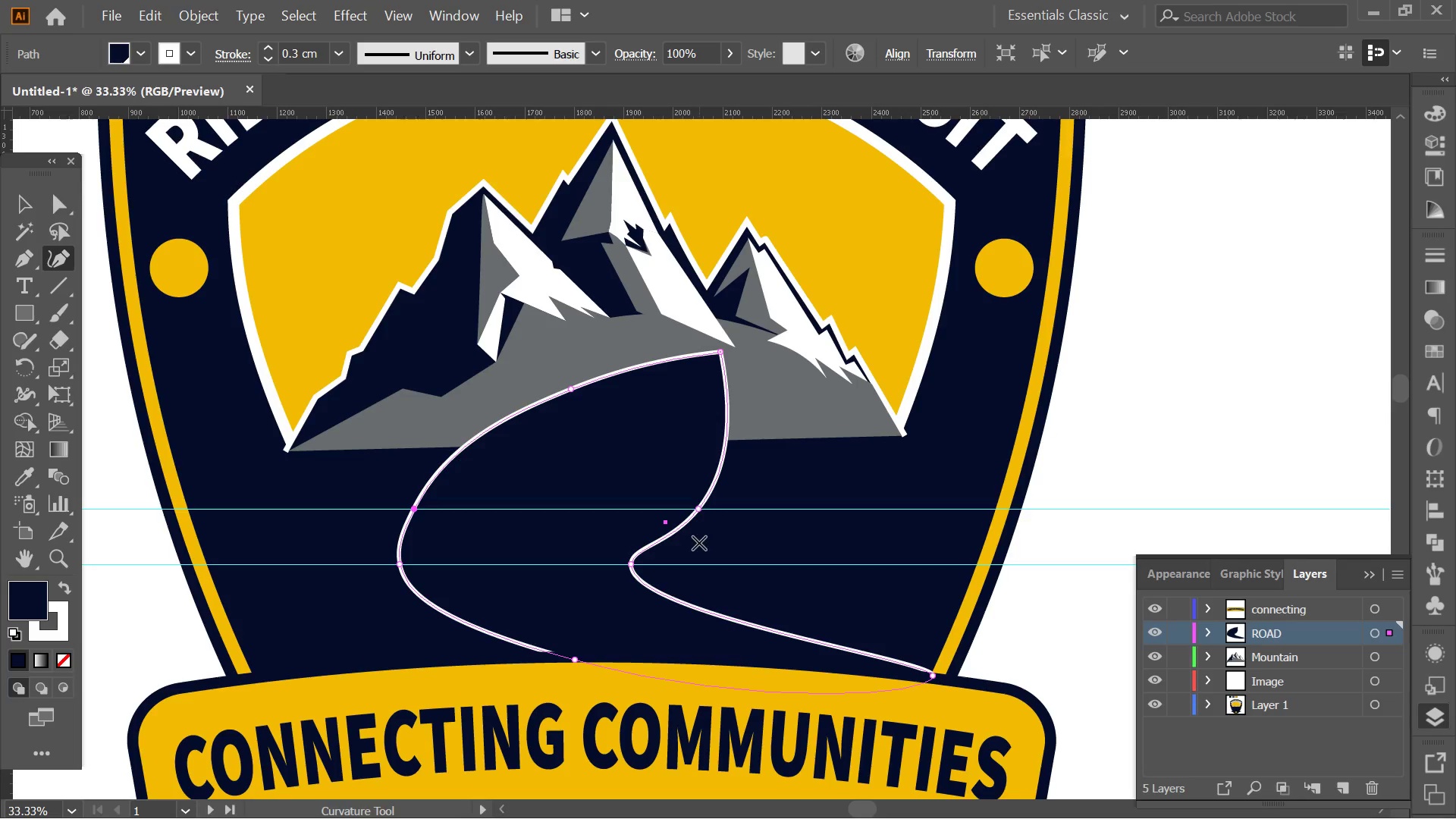 
left_click_drag(start_coordinate=[412, 507], to_coordinate=[488, 508])
 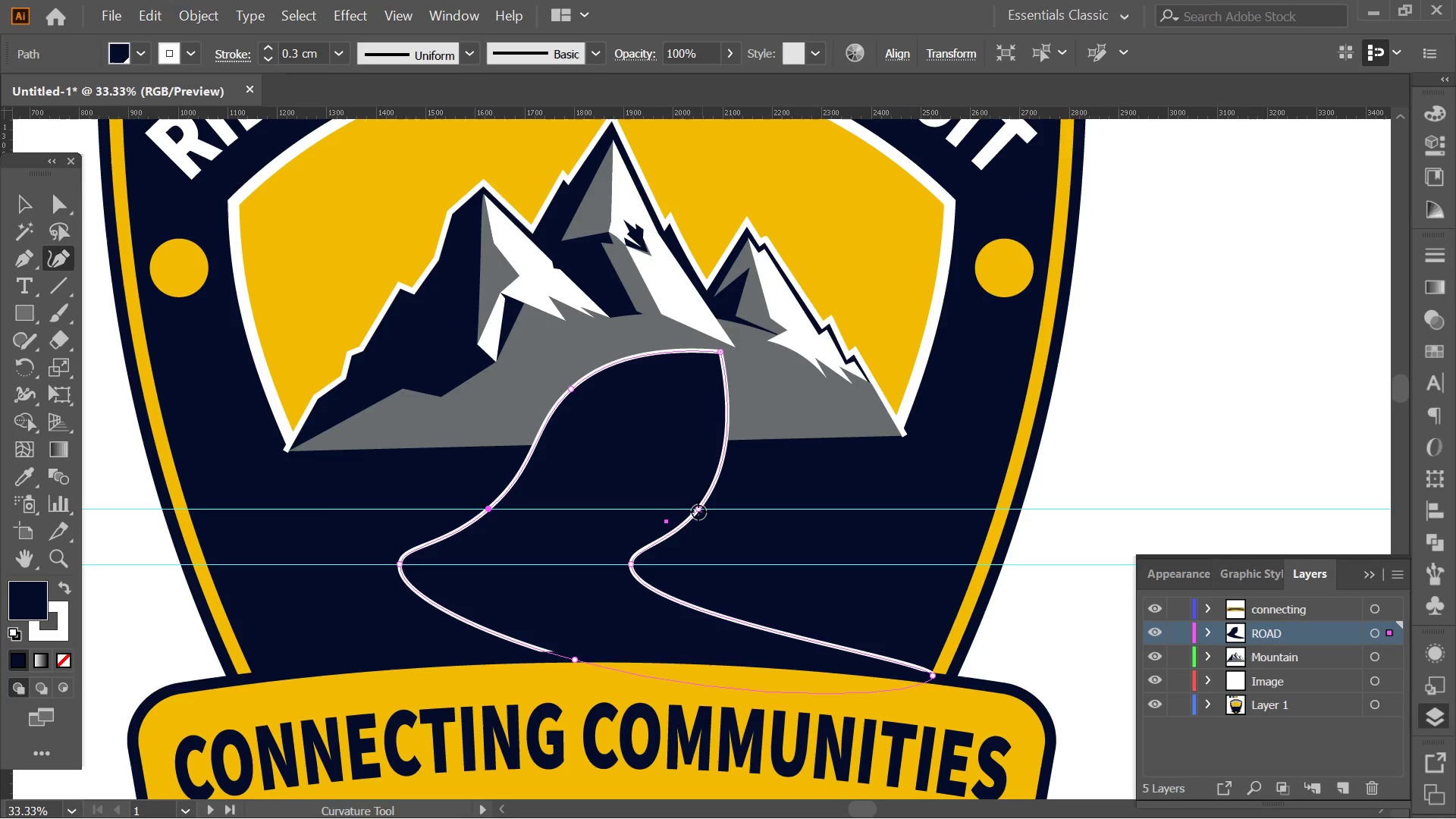 
left_click_drag(start_coordinate=[698, 512], to_coordinate=[731, 513])
 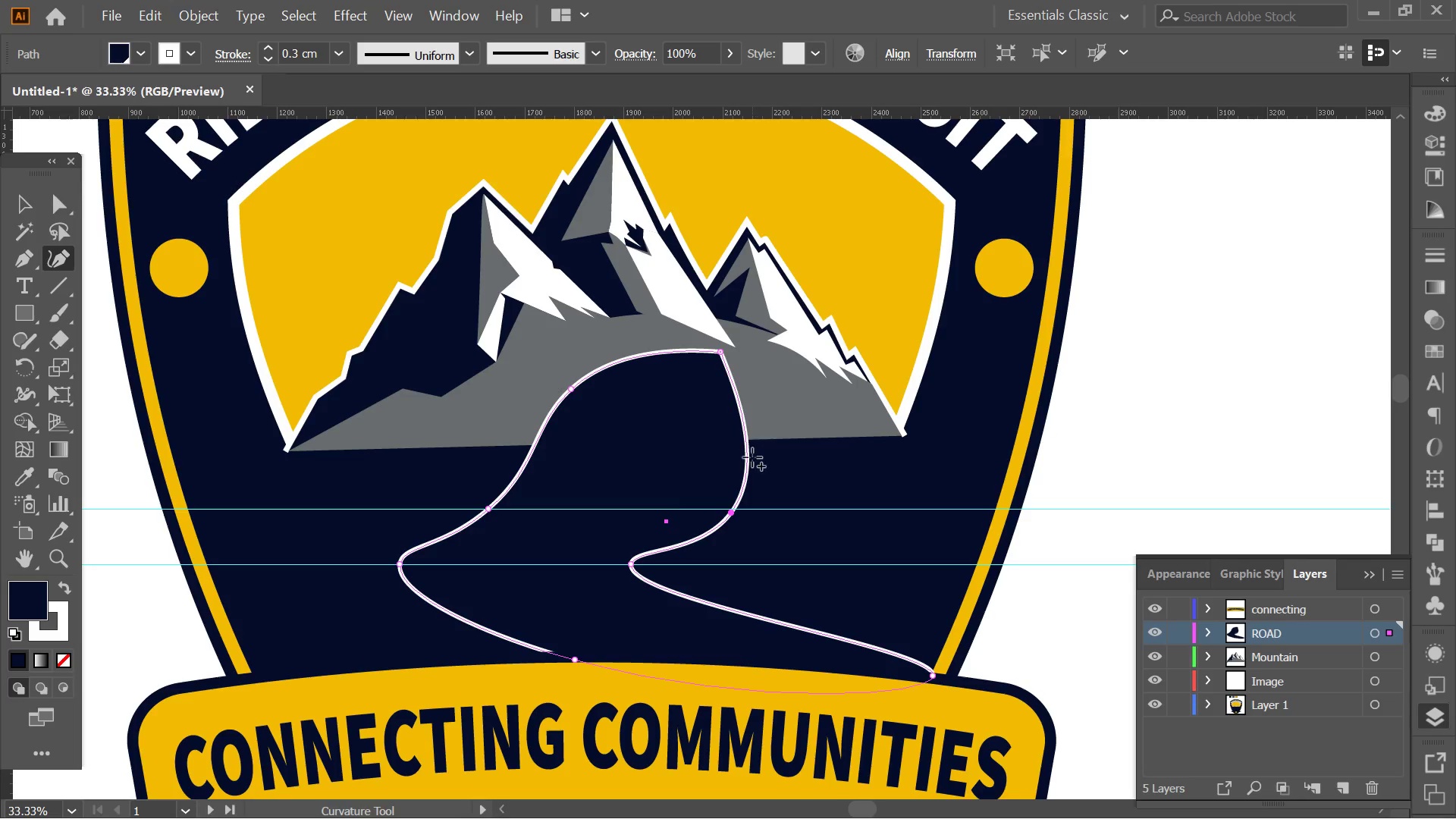 
left_click_drag(start_coordinate=[746, 450], to_coordinate=[810, 439])
 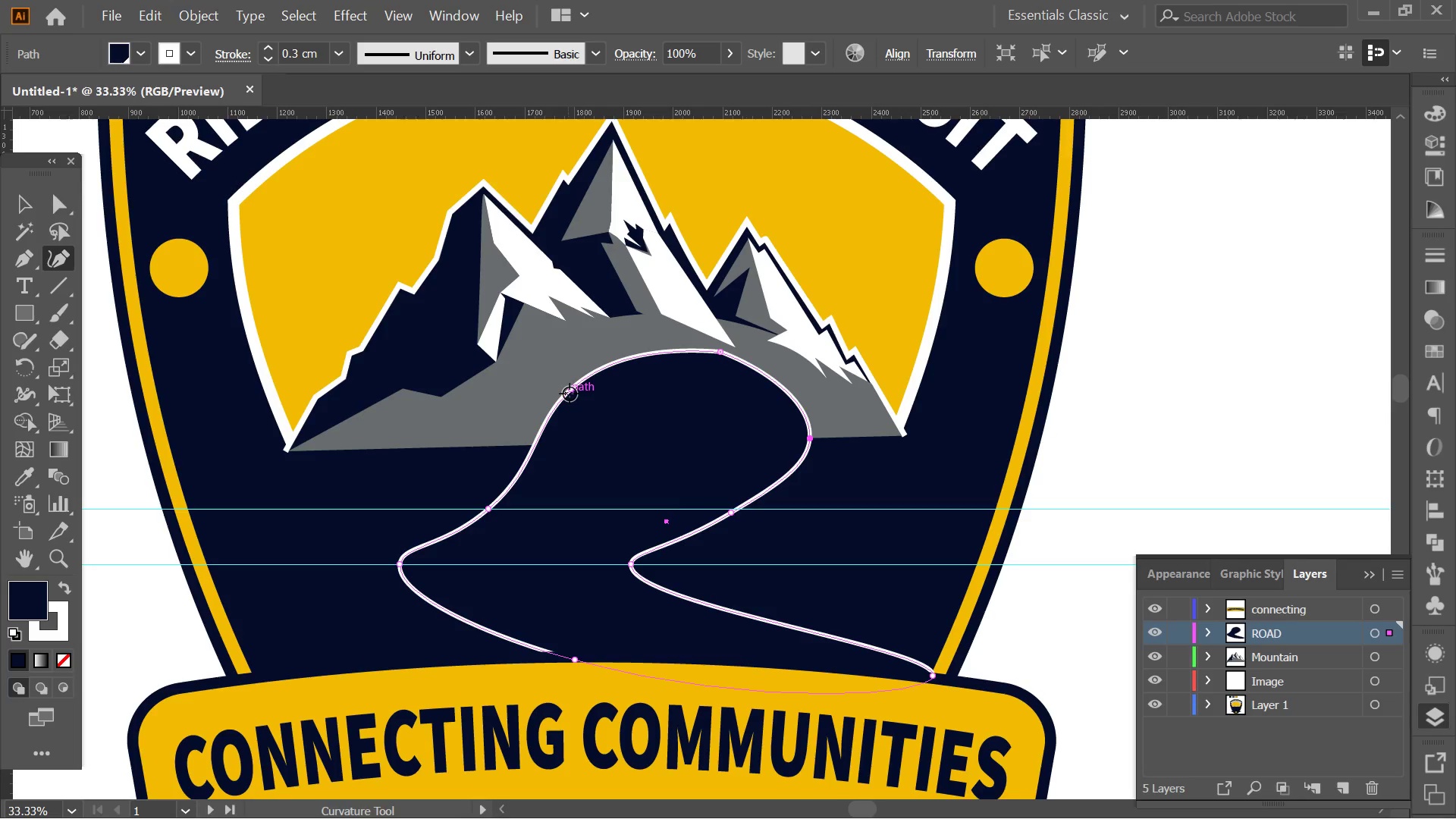 
left_click_drag(start_coordinate=[570, 394], to_coordinate=[688, 438])
 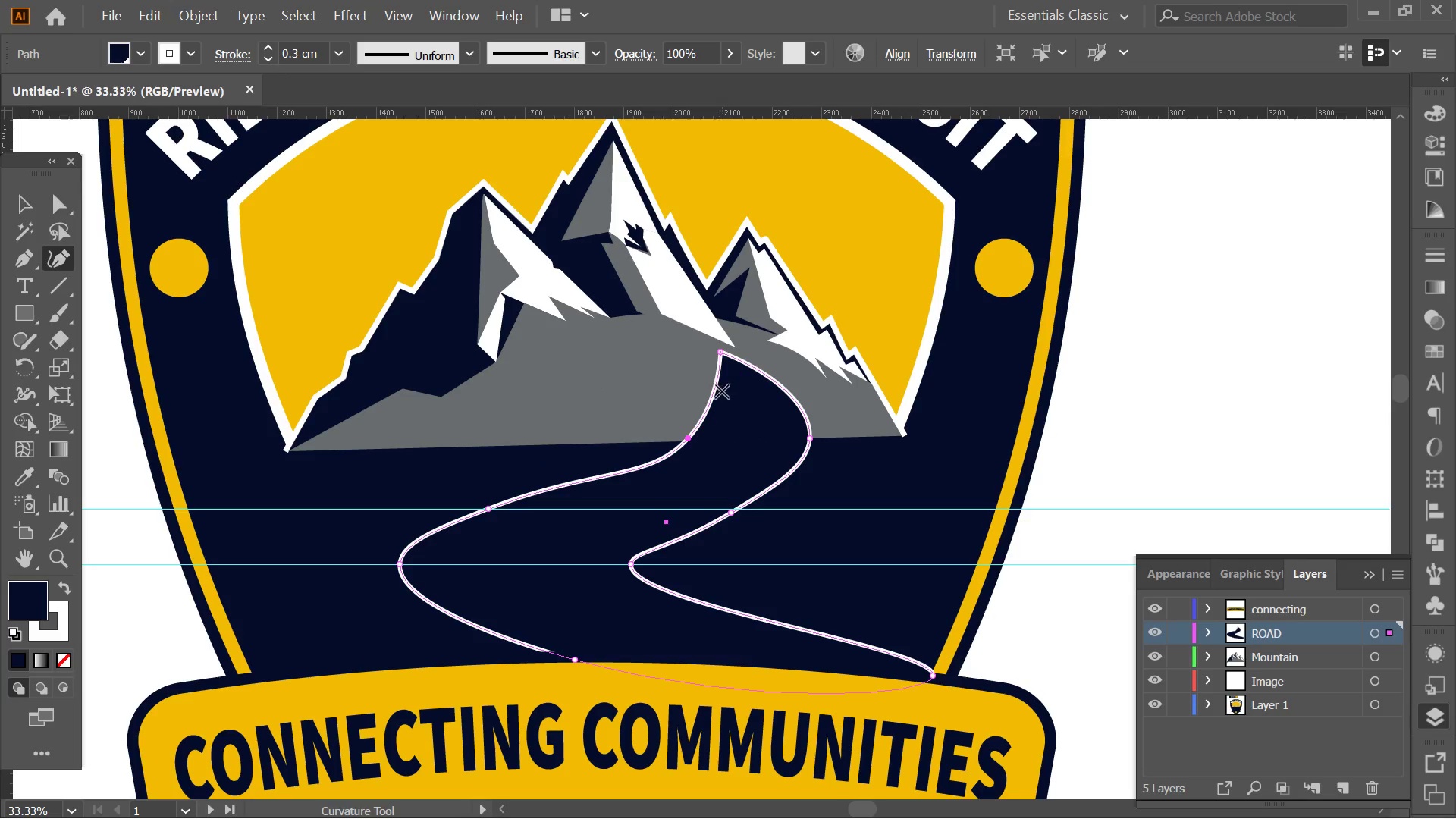 
left_click_drag(start_coordinate=[711, 397], to_coordinate=[594, 315])
 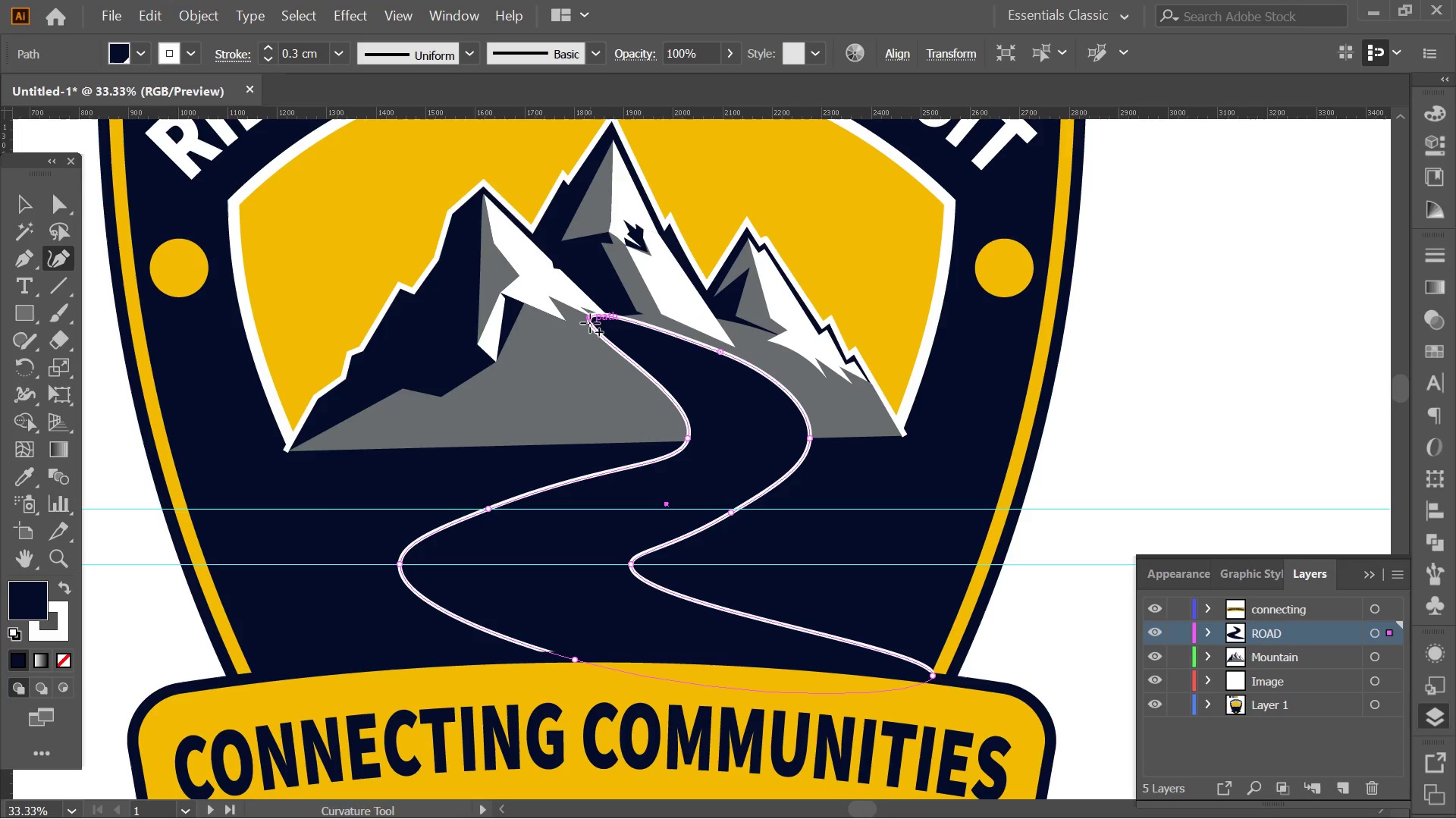 
double_click([587, 320])
 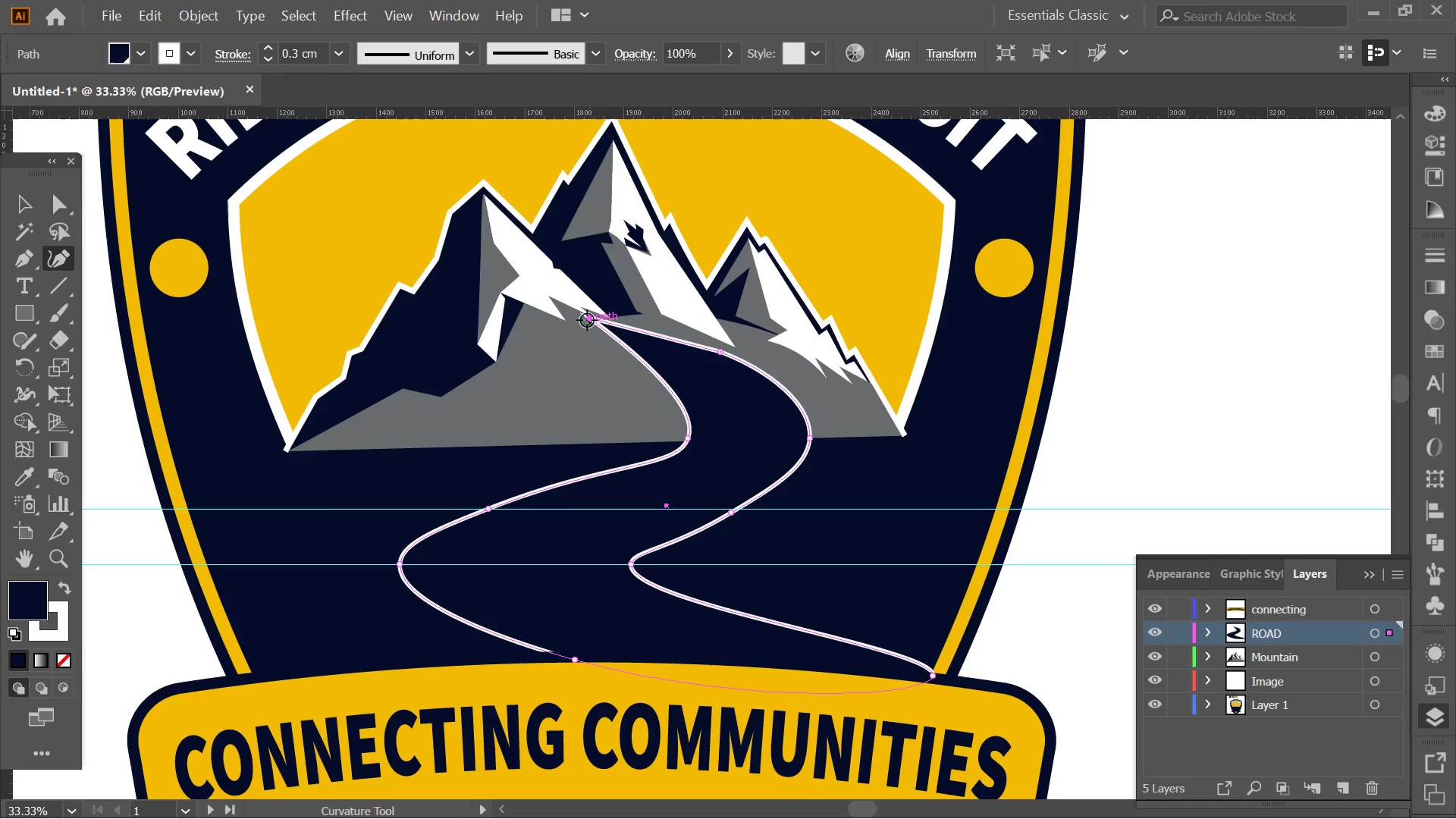 
left_click_drag(start_coordinate=[587, 320], to_coordinate=[598, 314])
 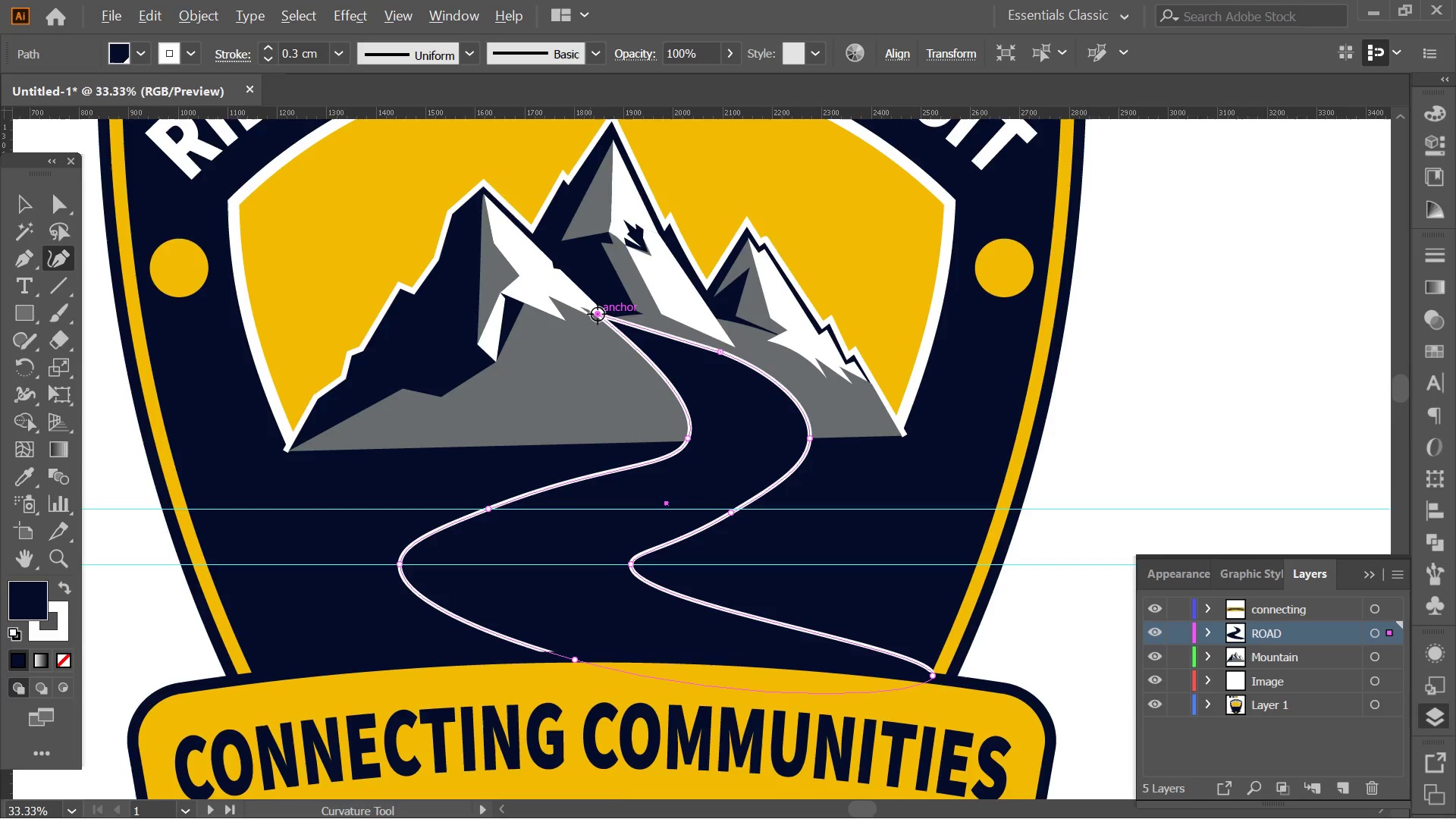 
key(Alt+AltLeft)
 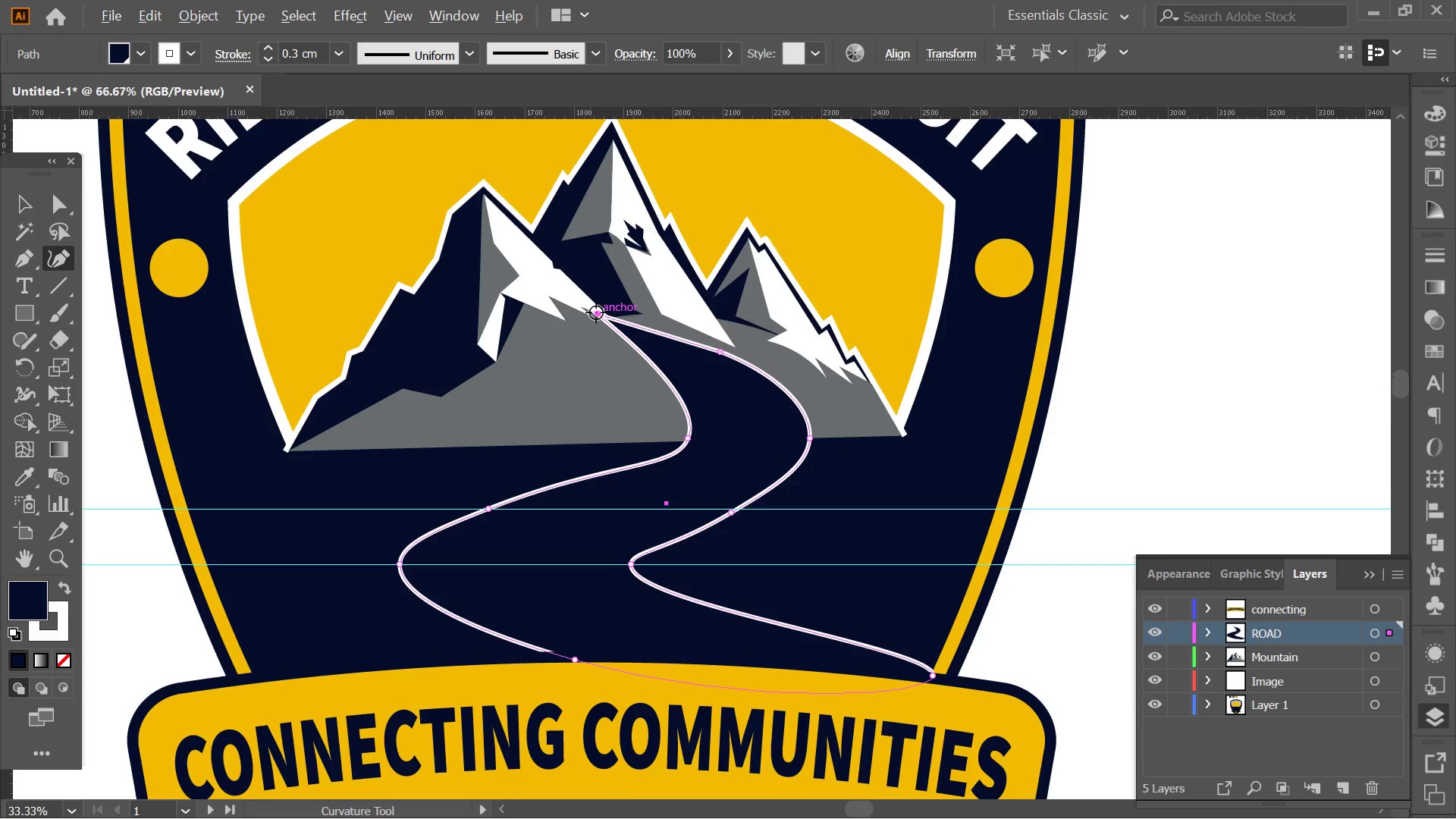 
scroll: coordinate [596, 312], scroll_direction: up, amount: 3.0
 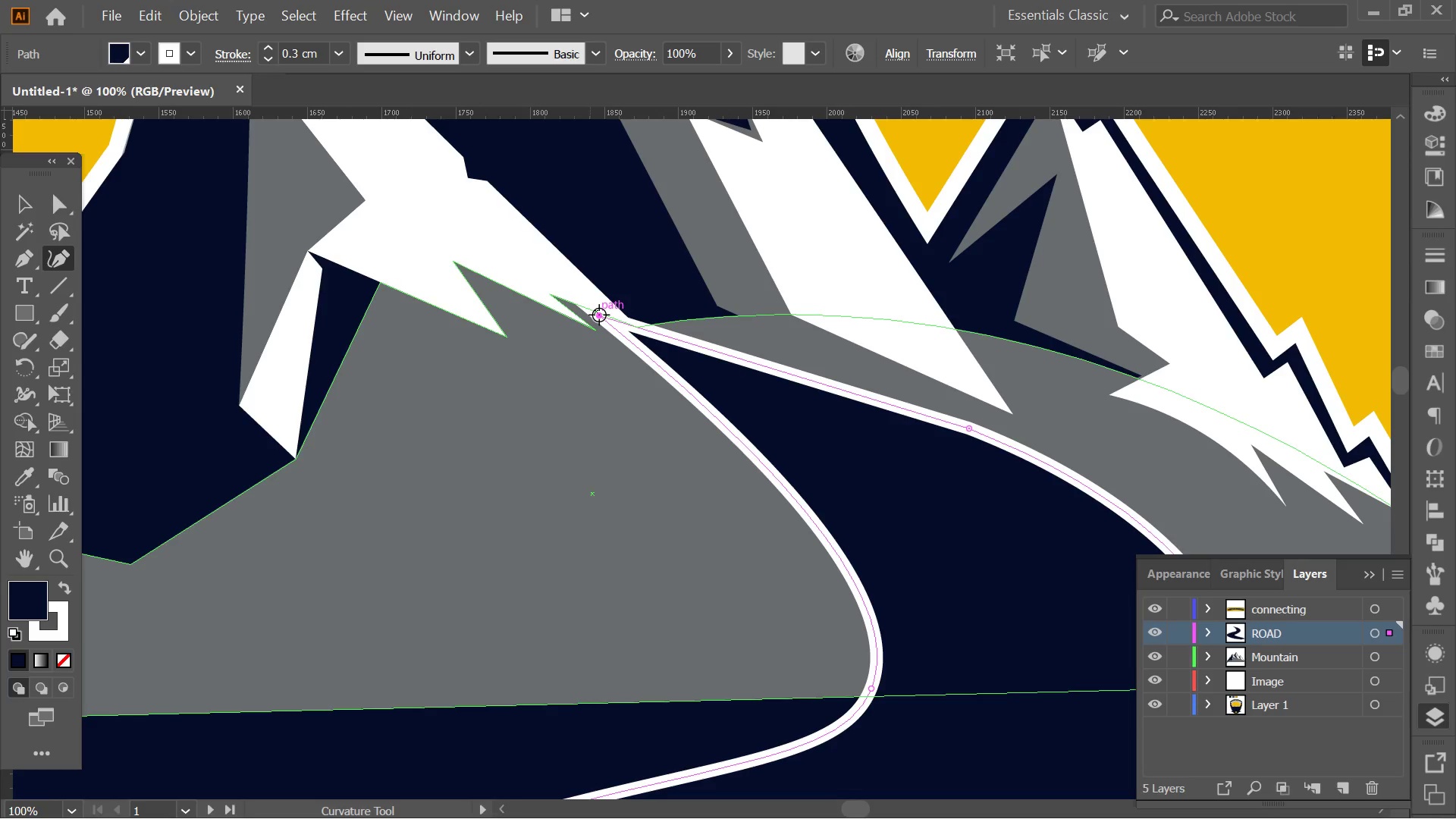 
left_click_drag(start_coordinate=[599, 315], to_coordinate=[554, 297])
 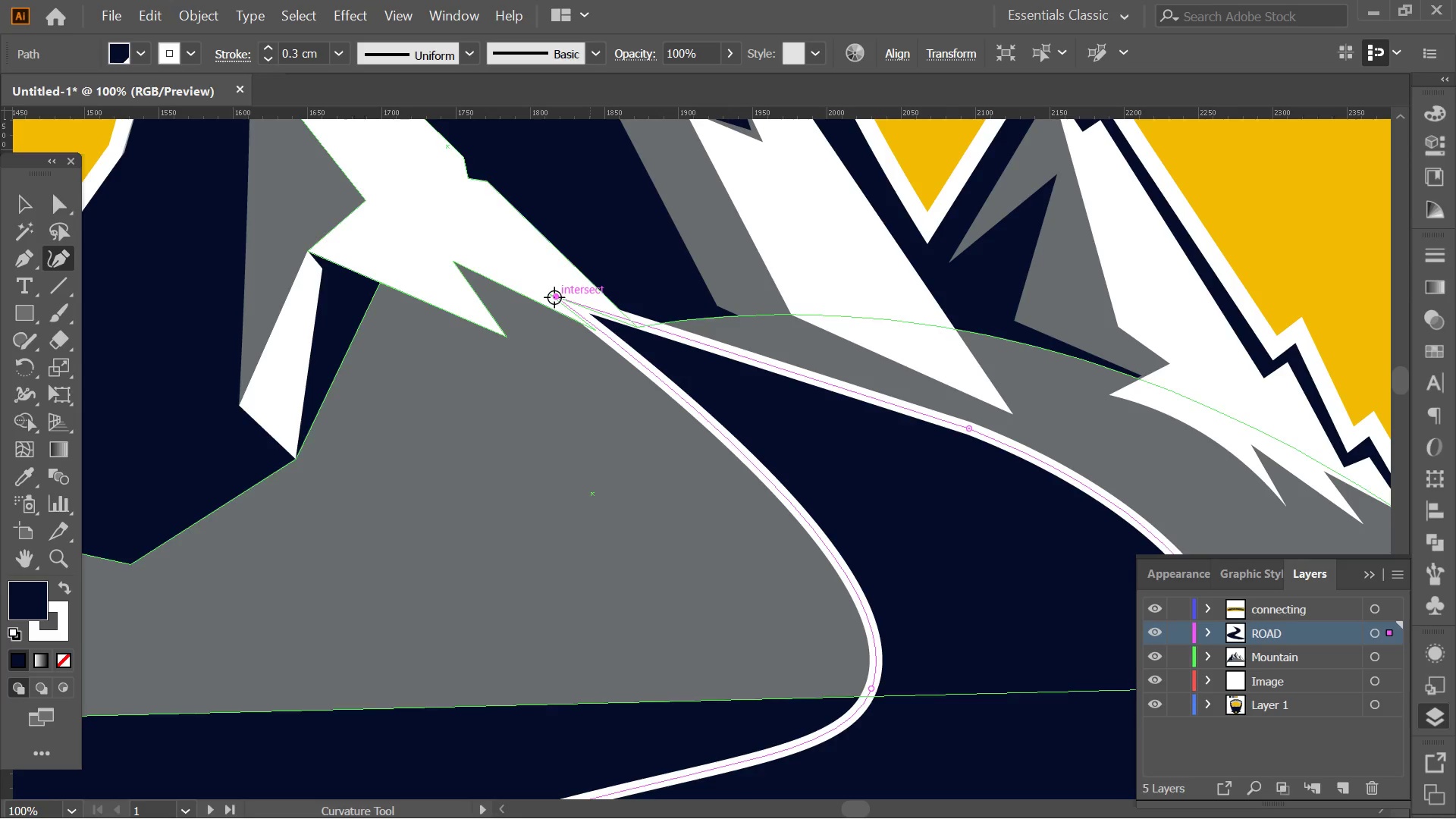 
hold_key(key=AltLeft, duration=0.66)
hold_key(key=AltLeft, duration=0.56)
scroll: coordinate [591, 344], scroll_direction: down, amount: 4.0
 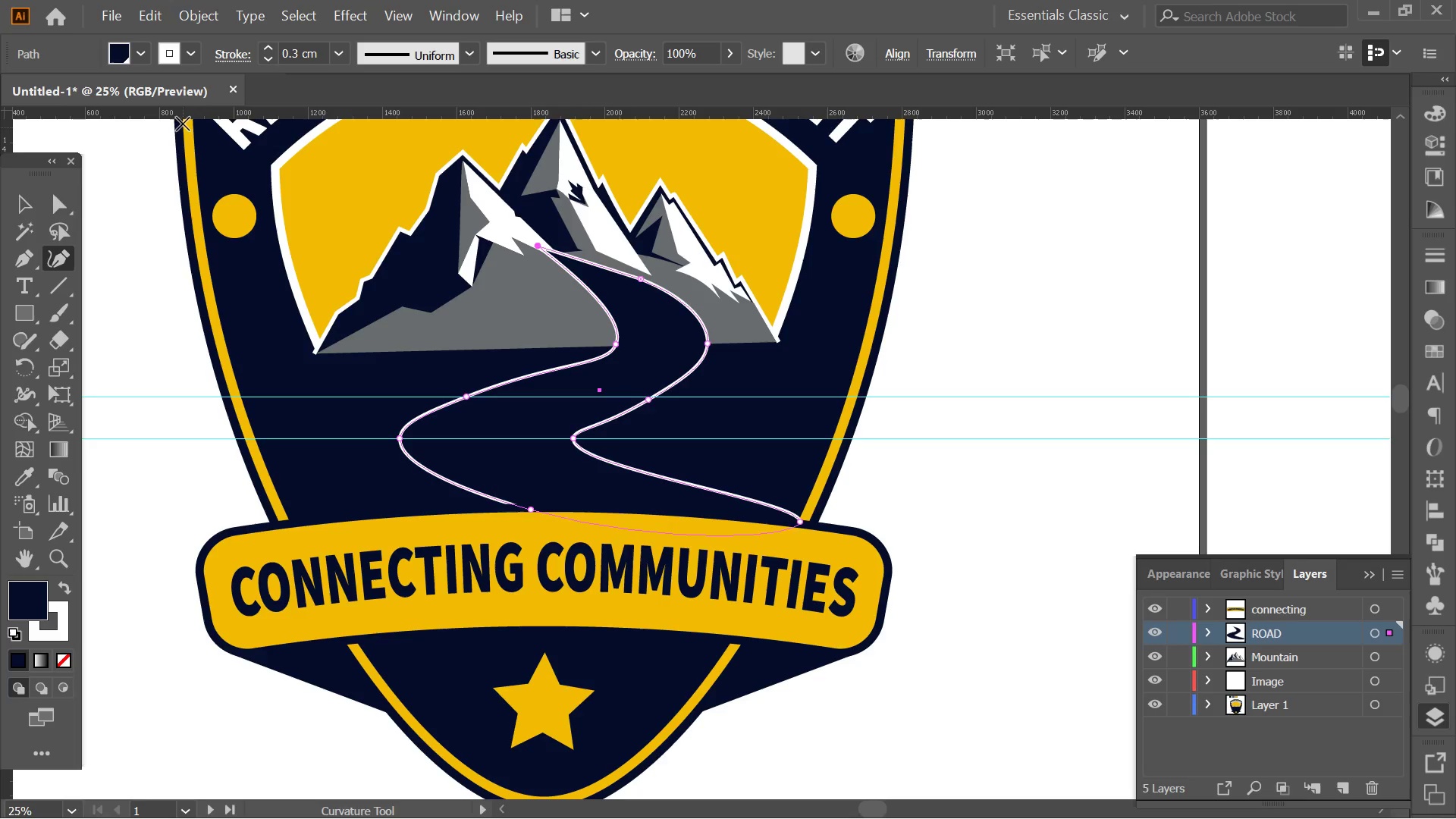 
left_click([273, 46])
 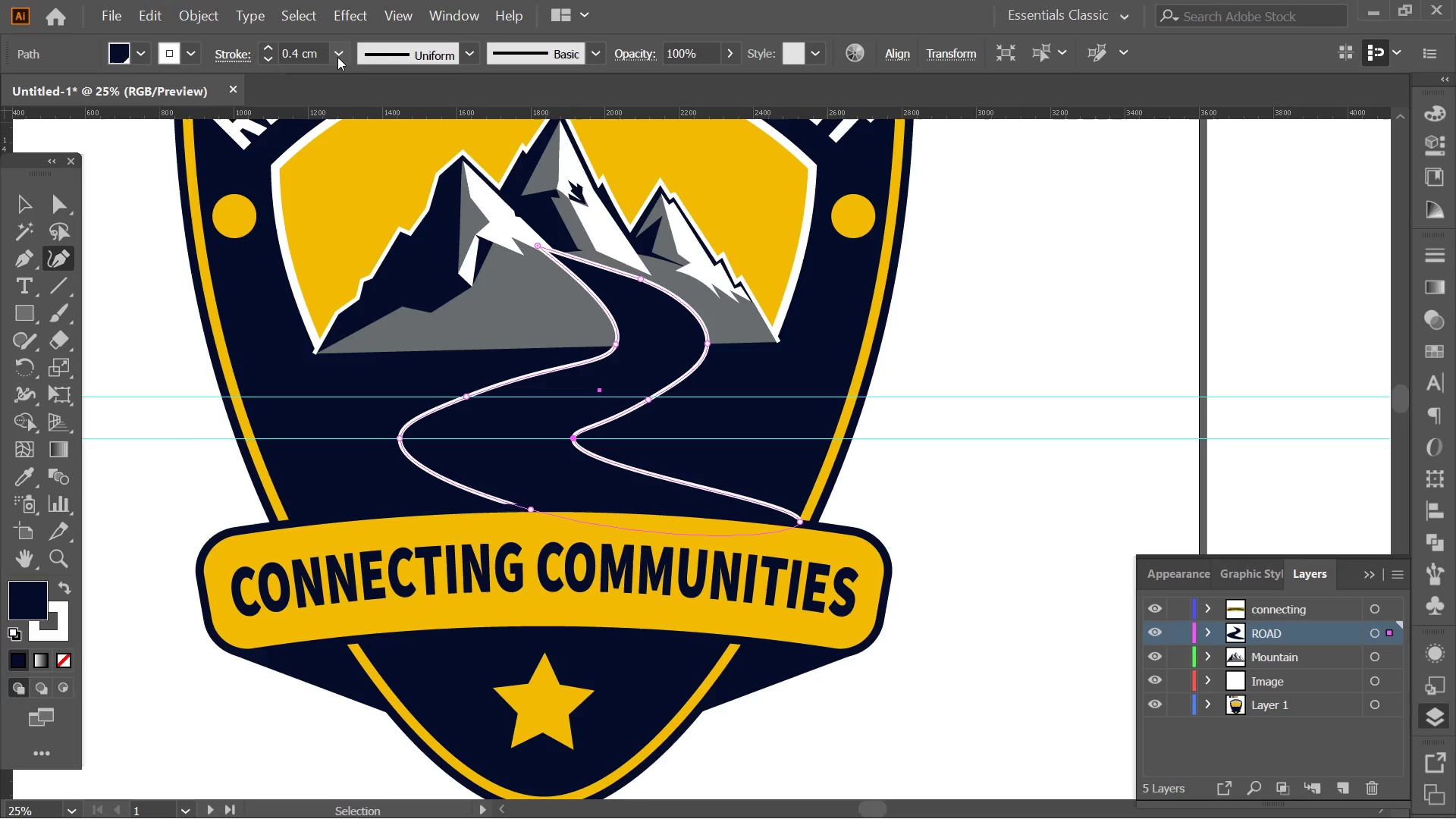 
left_click([339, 58])
 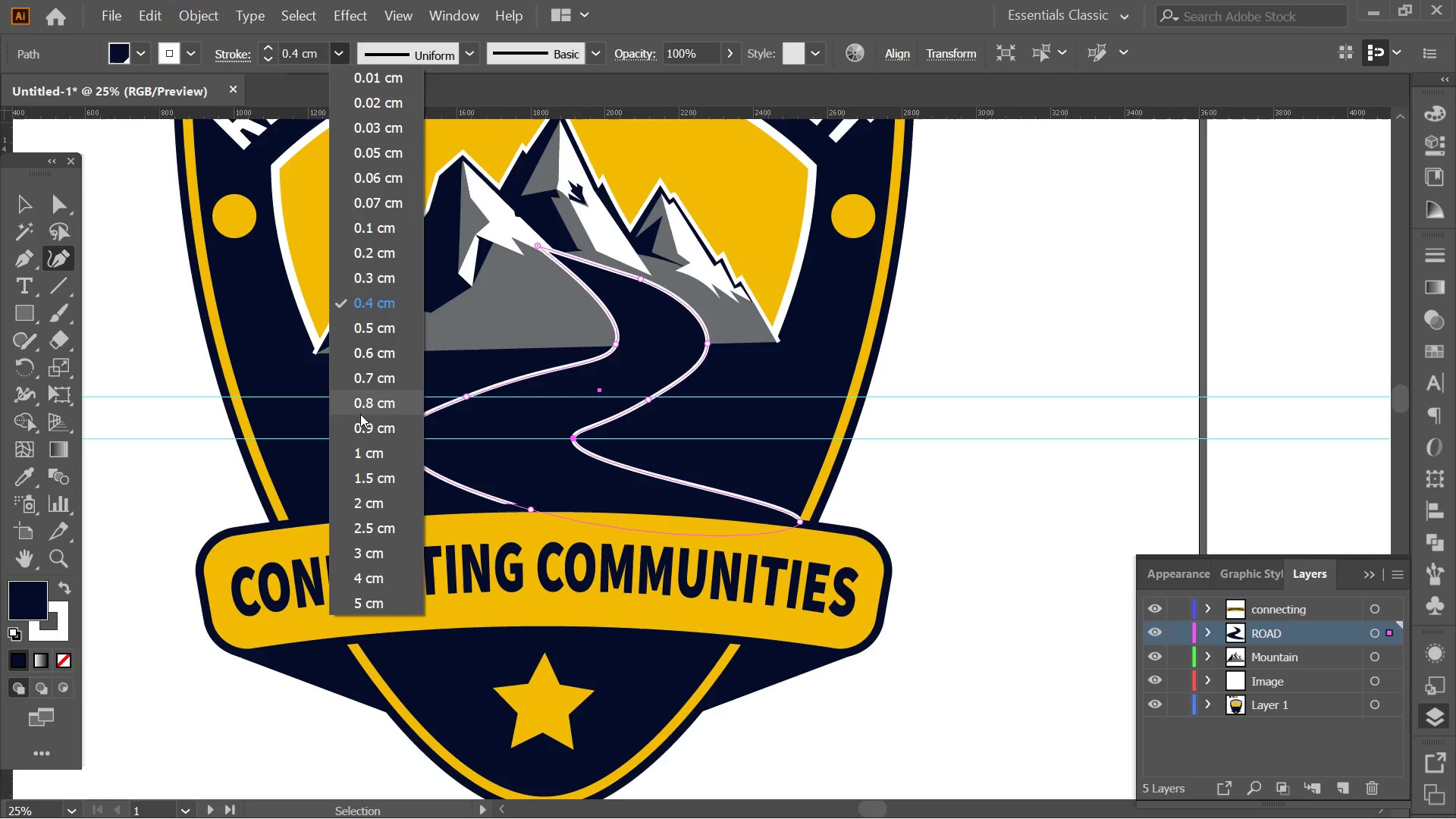 
left_click([363, 411])
 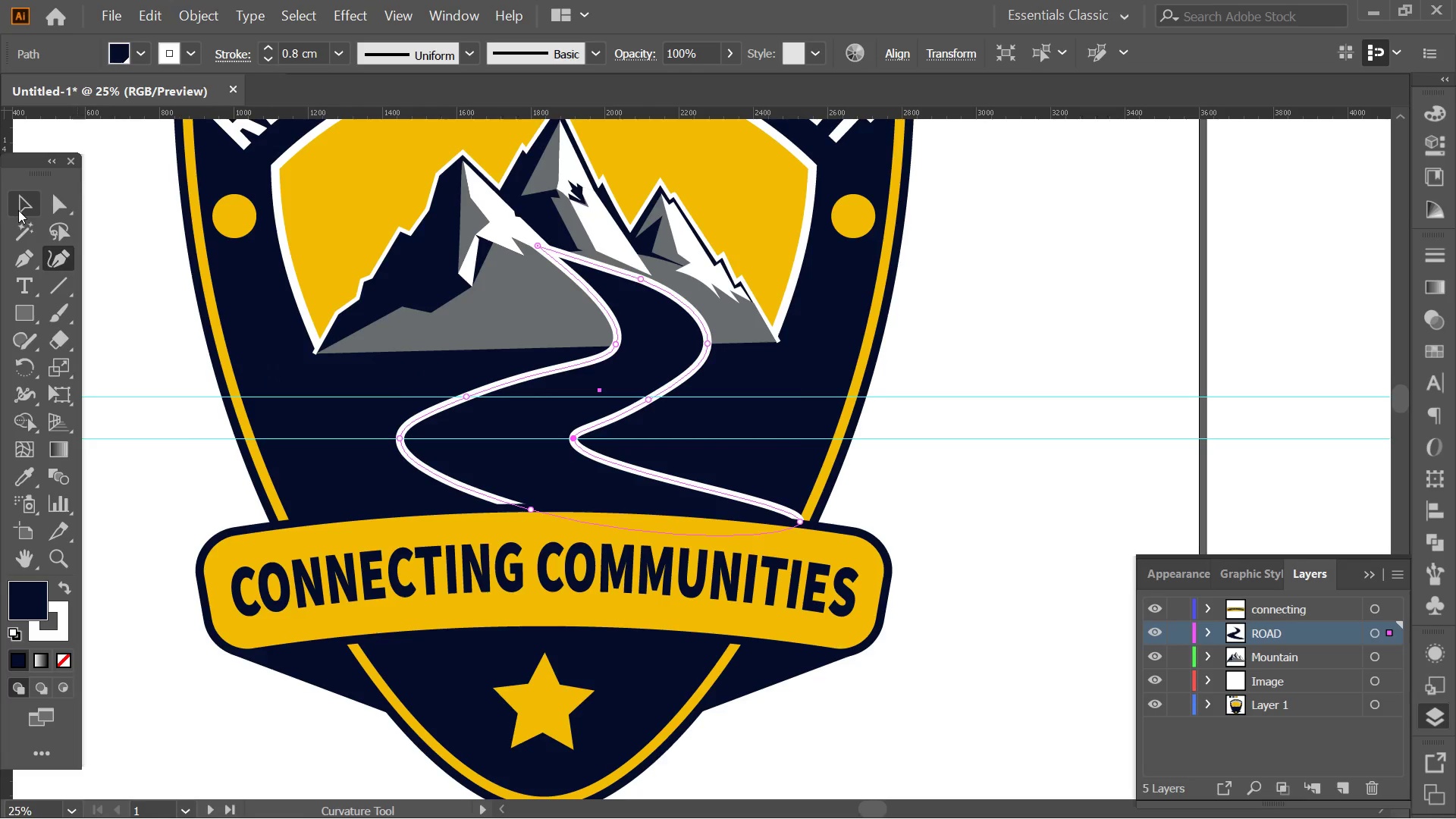 
double_click([135, 297])
 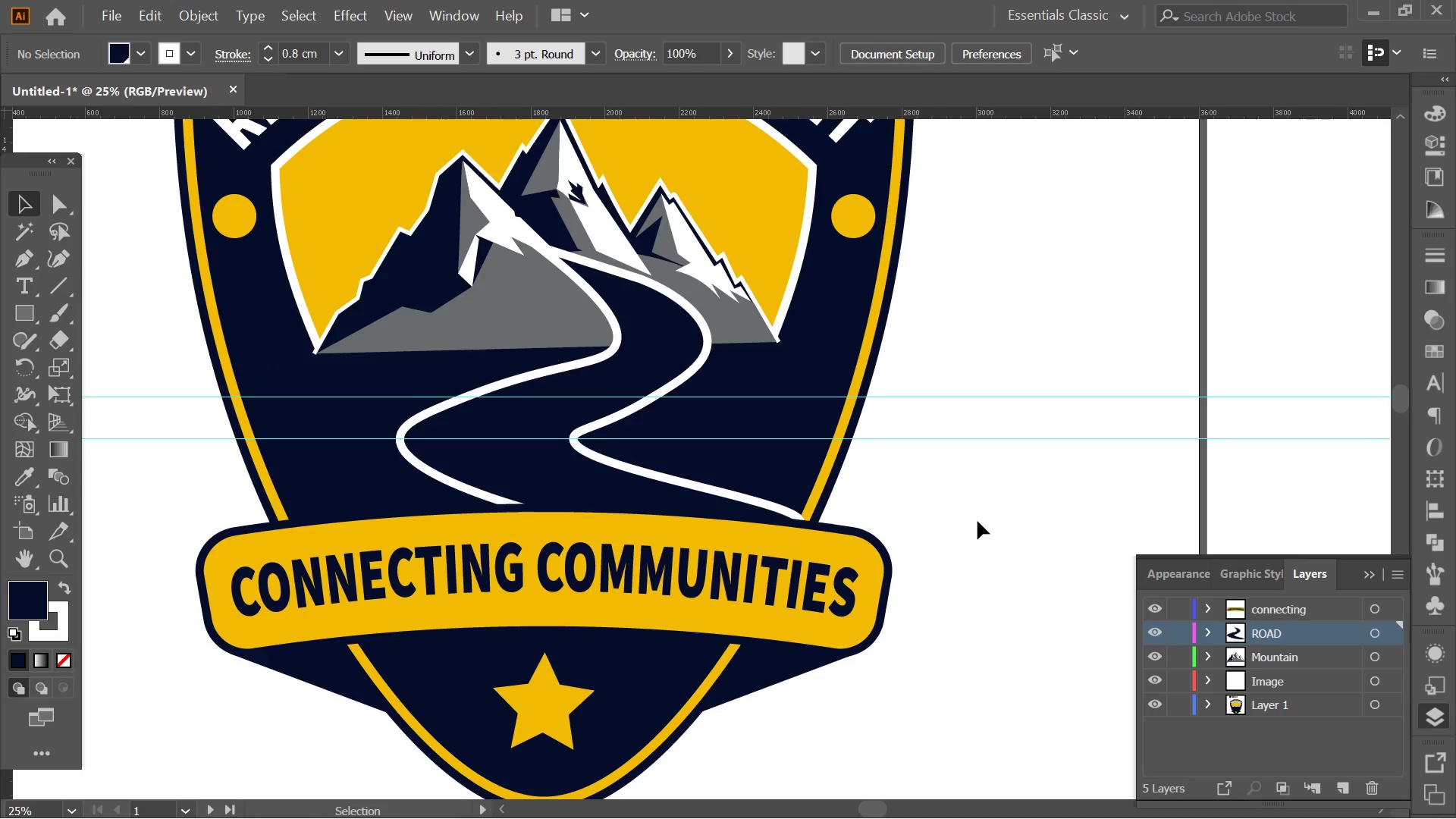 
key(Alt+AltLeft)
 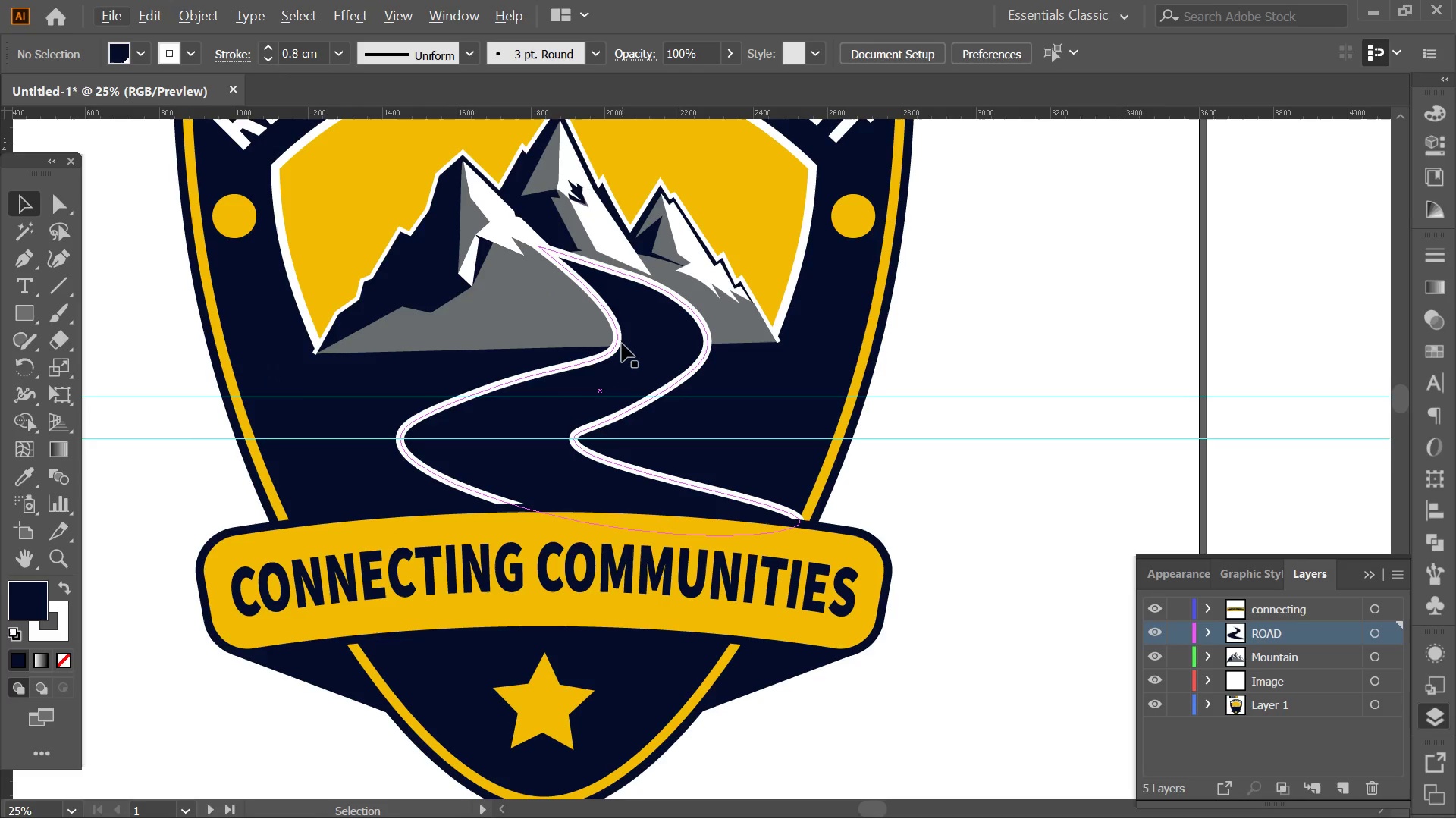 
left_click([622, 344])
 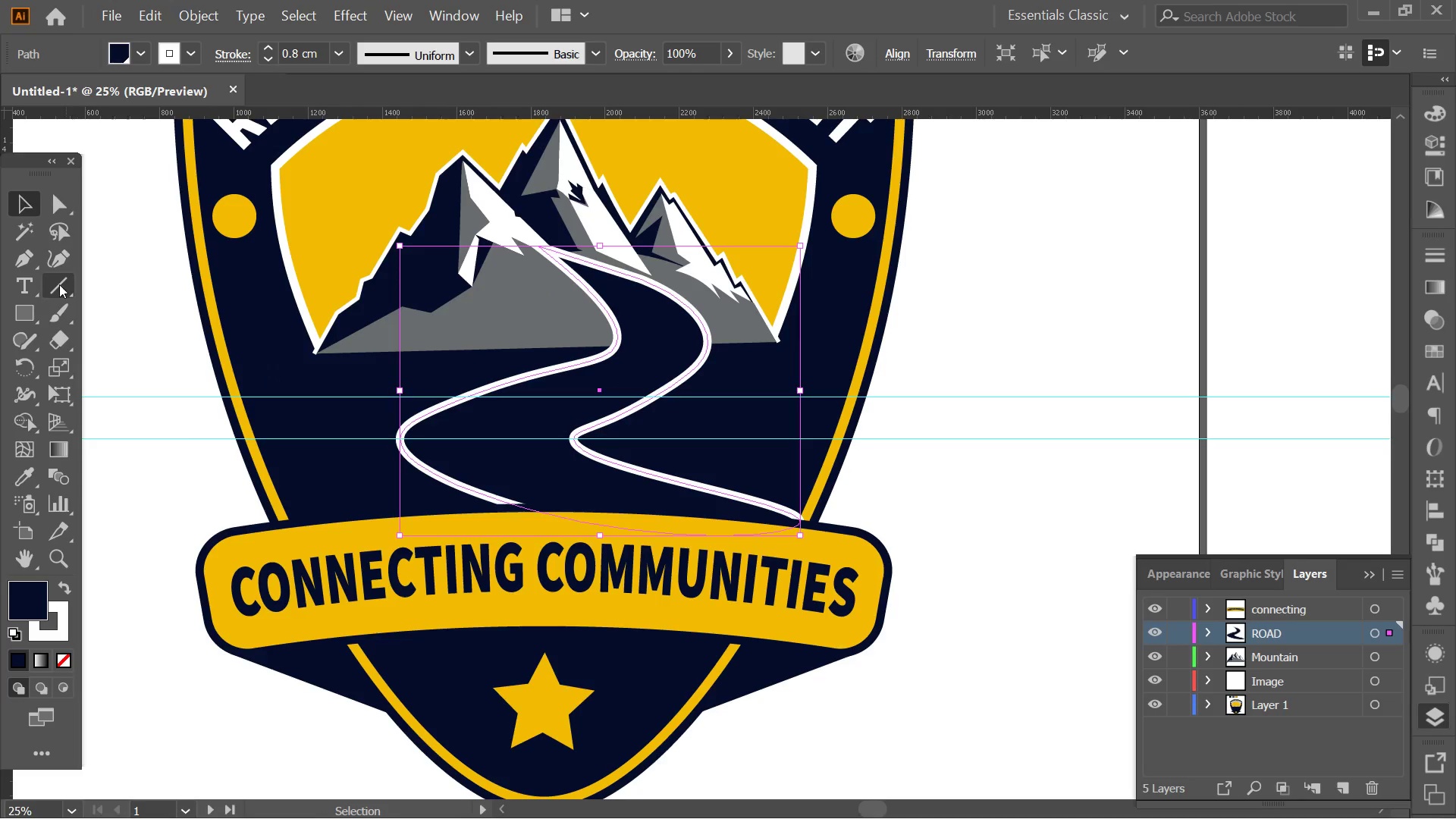 
left_click([64, 260])
 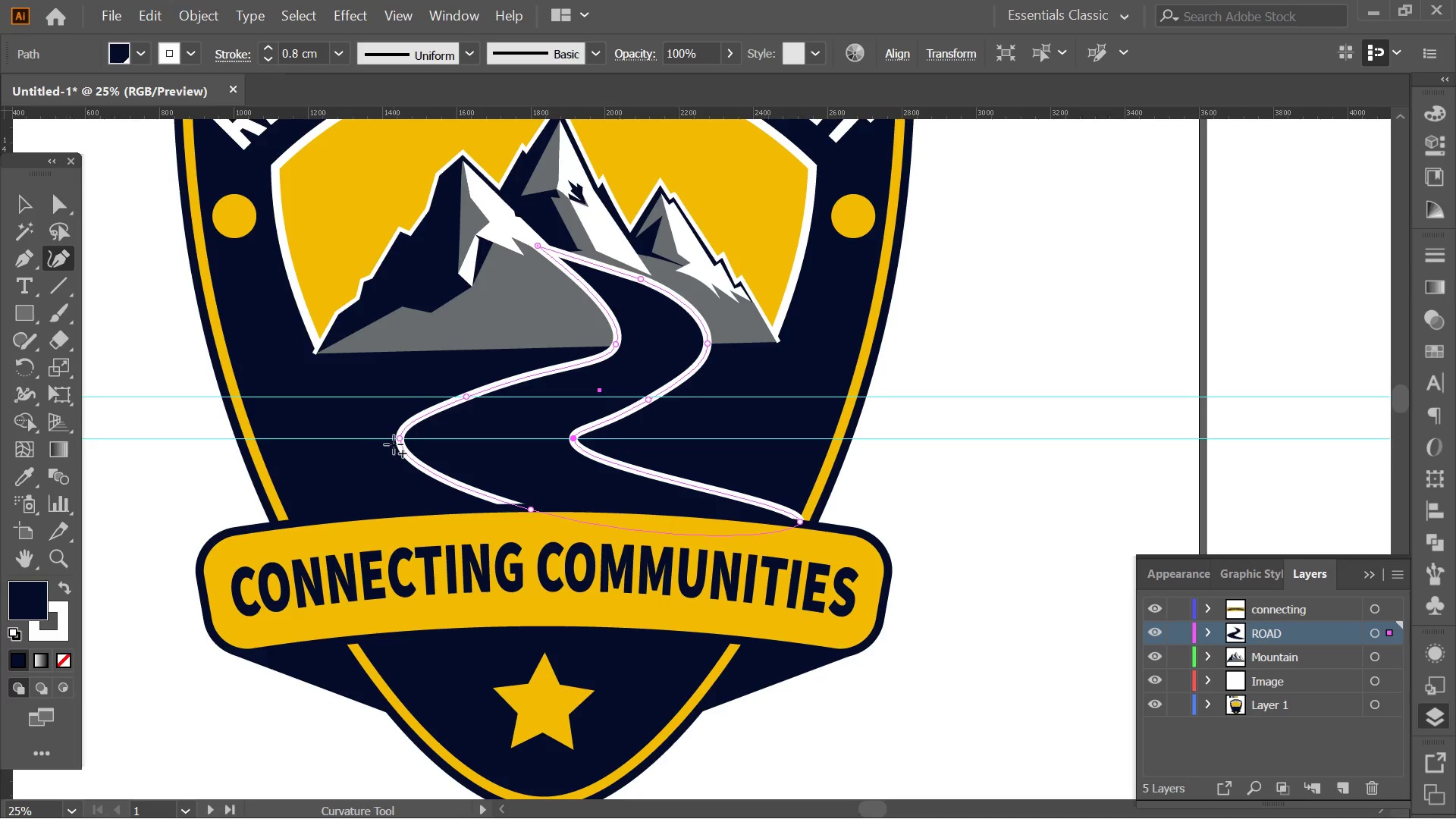 
left_click_drag(start_coordinate=[403, 439], to_coordinate=[359, 441])
 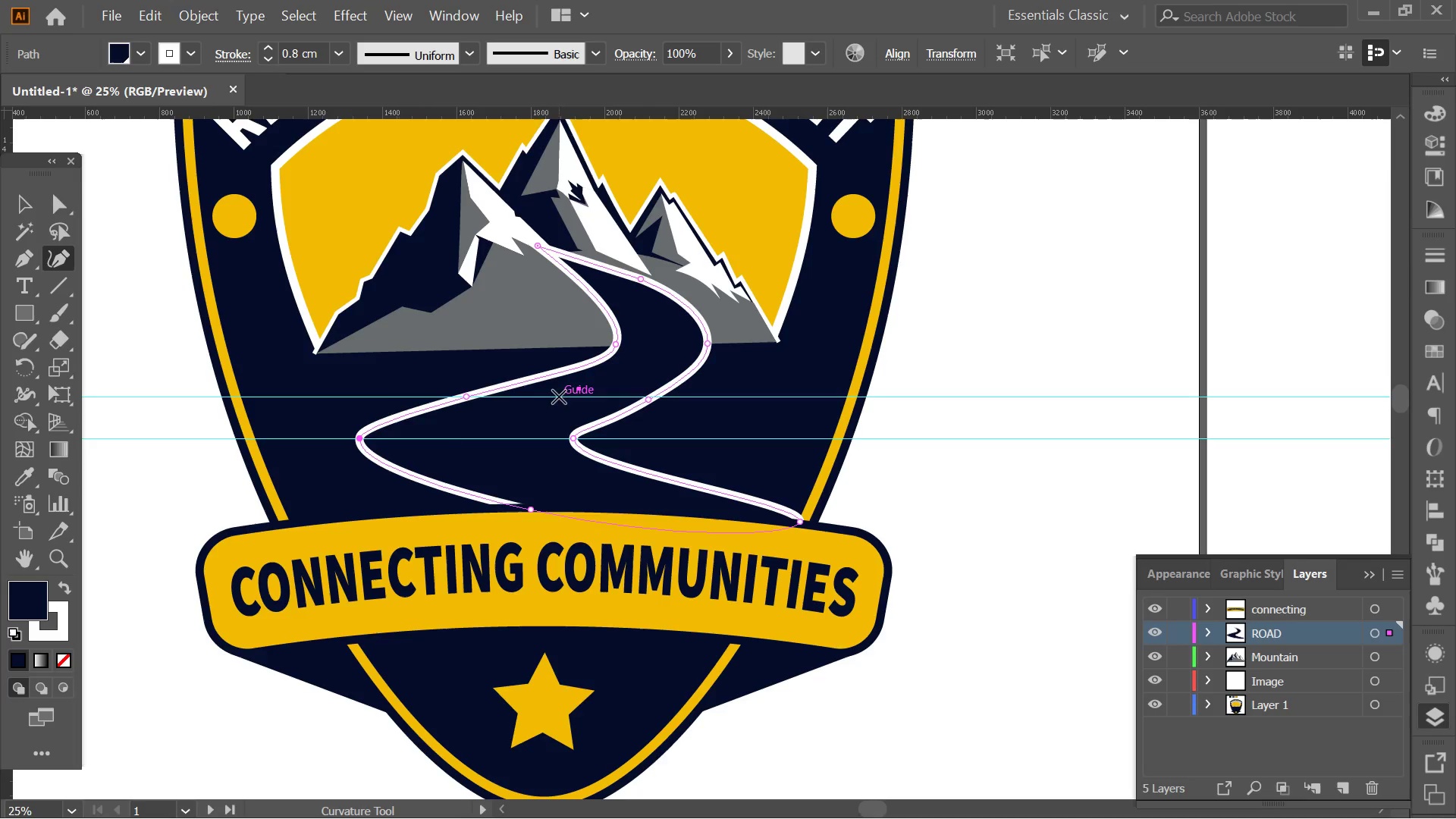 
hold_key(key=ShiftLeft, duration=1.3)
 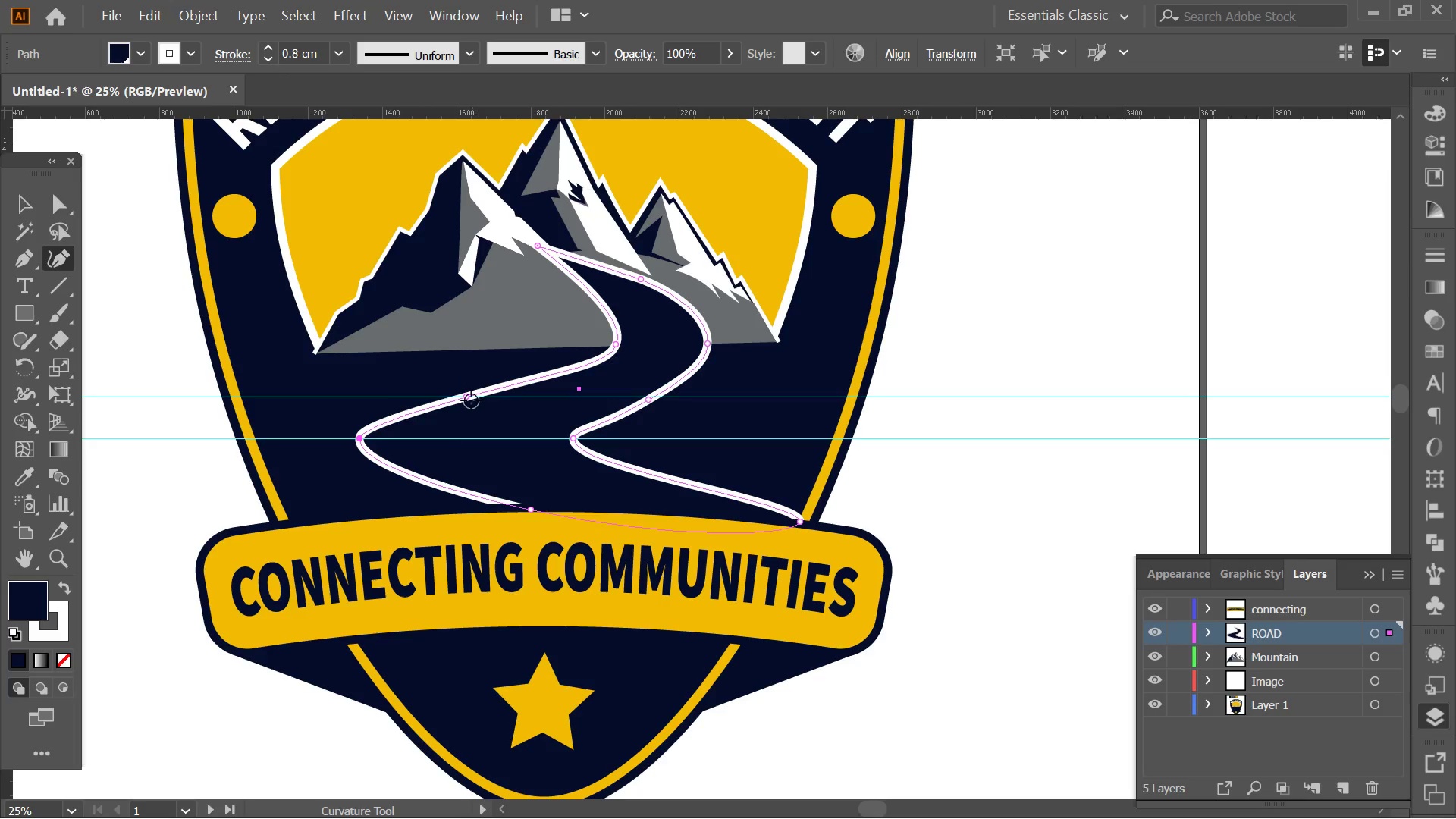 
left_click_drag(start_coordinate=[471, 400], to_coordinate=[411, 397])
 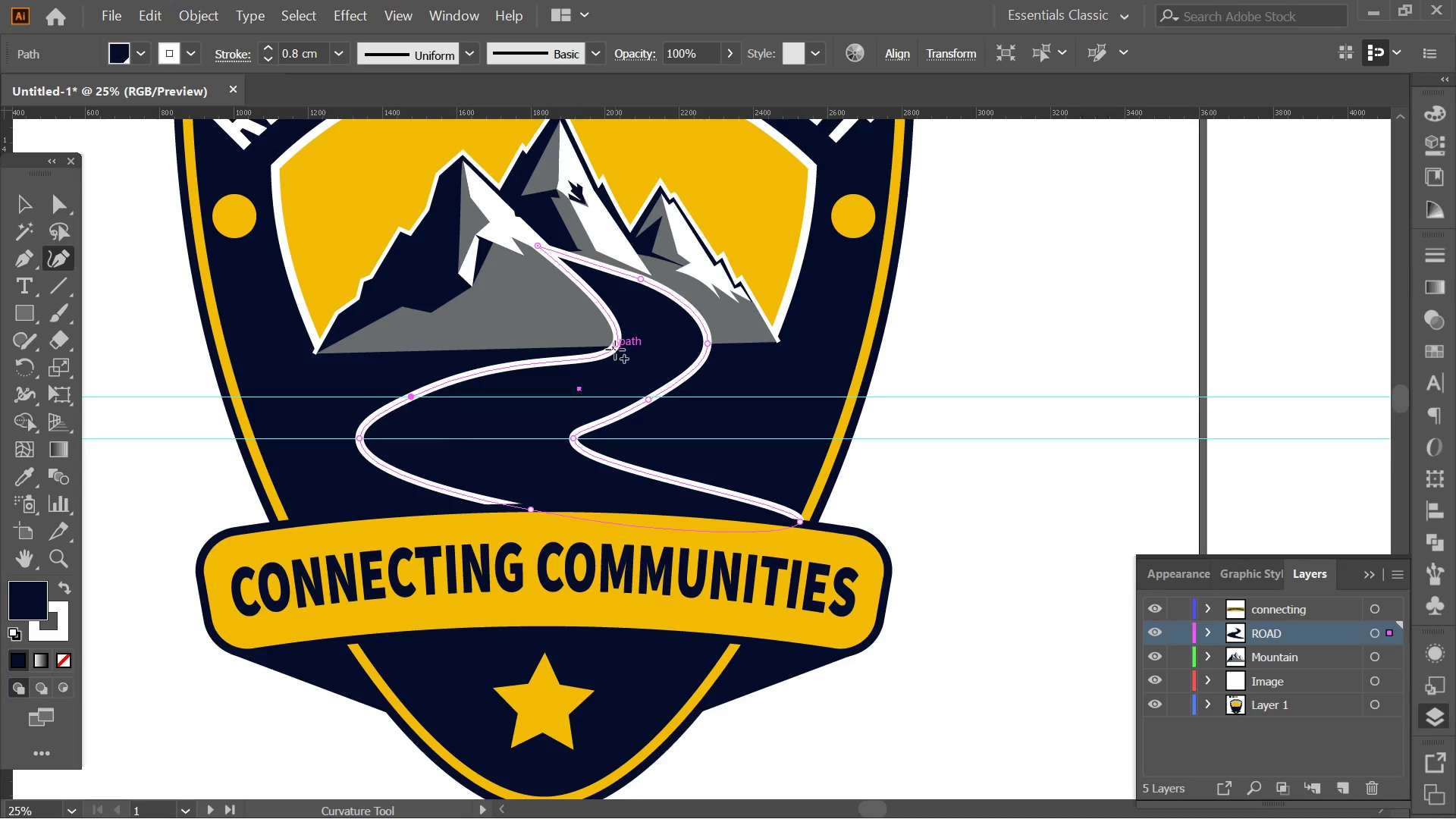 
left_click_drag(start_coordinate=[617, 347], to_coordinate=[569, 346])
 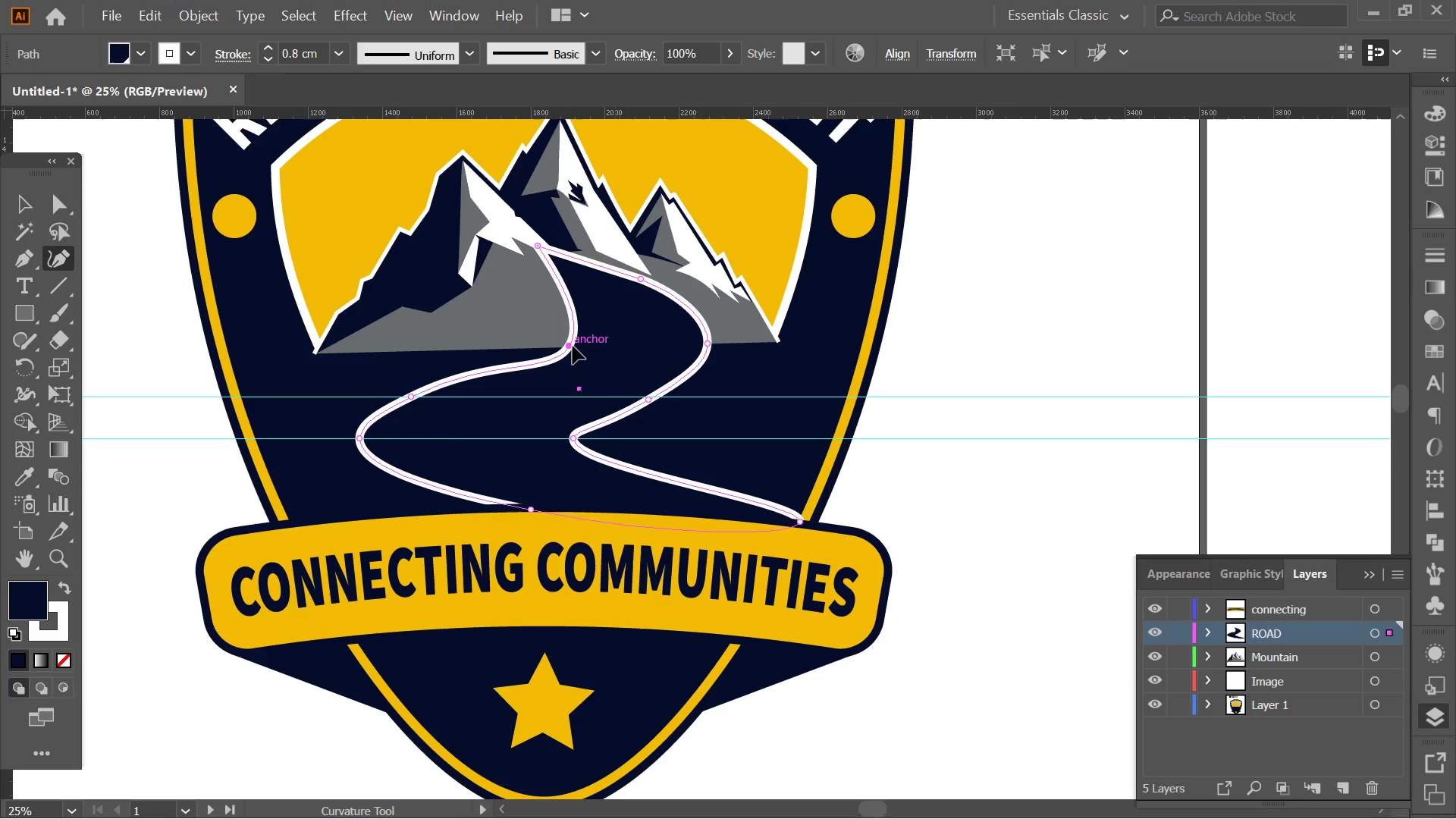 
hold_key(key=ShiftLeft, duration=0.62)
 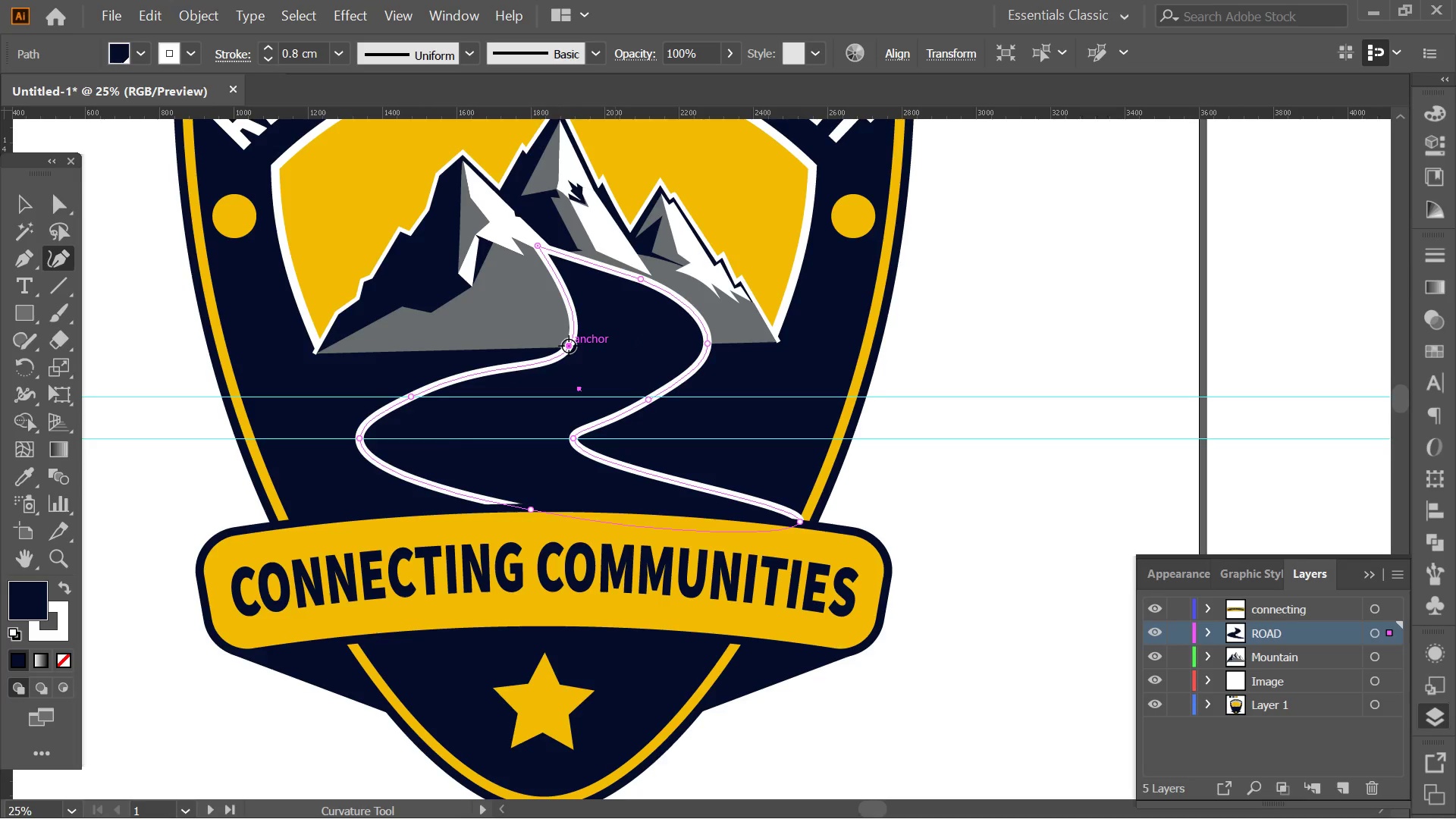 
left_click_drag(start_coordinate=[569, 346], to_coordinate=[581, 346])
 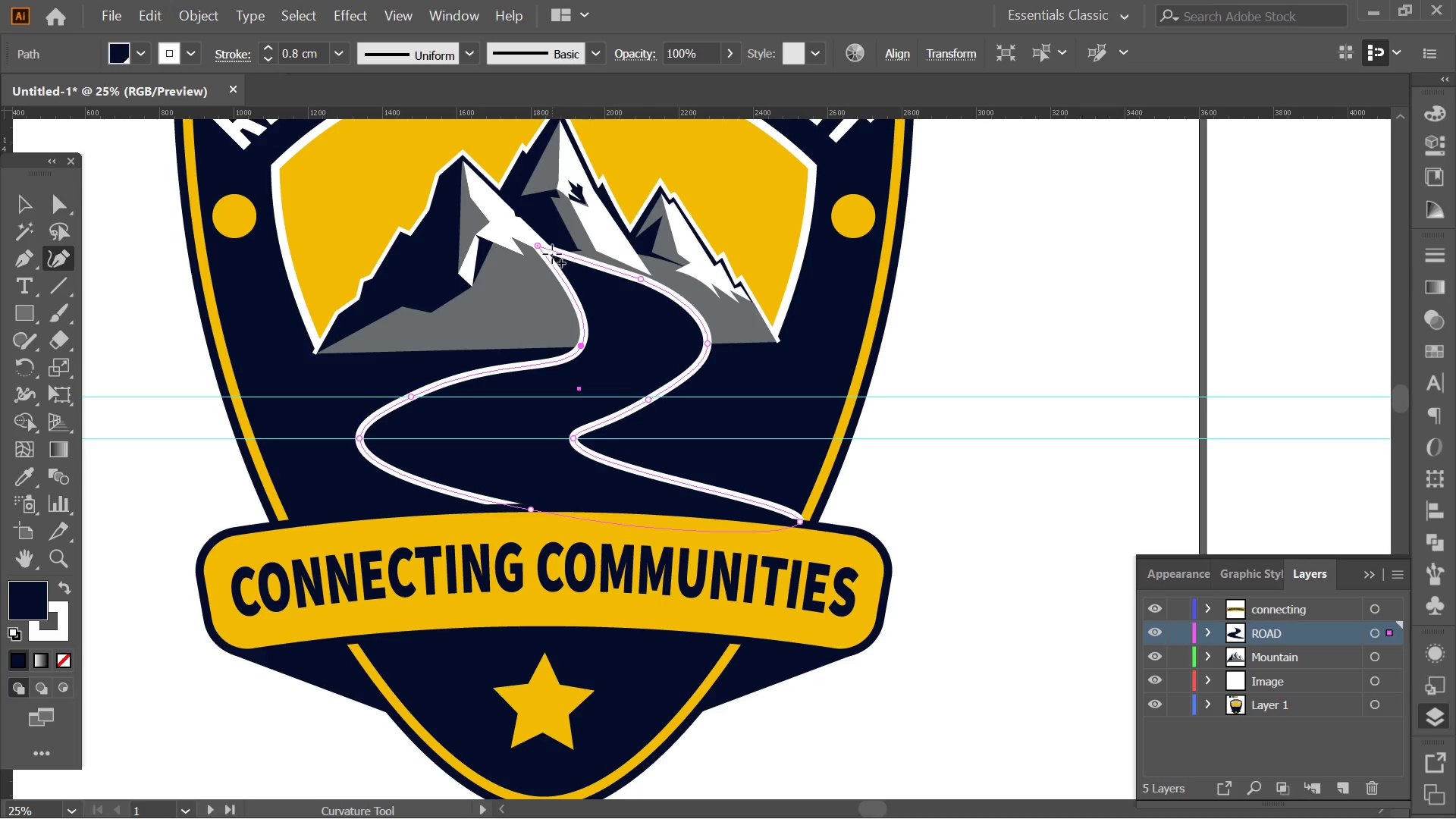 
left_click_drag(start_coordinate=[539, 250], to_coordinate=[535, 276])
 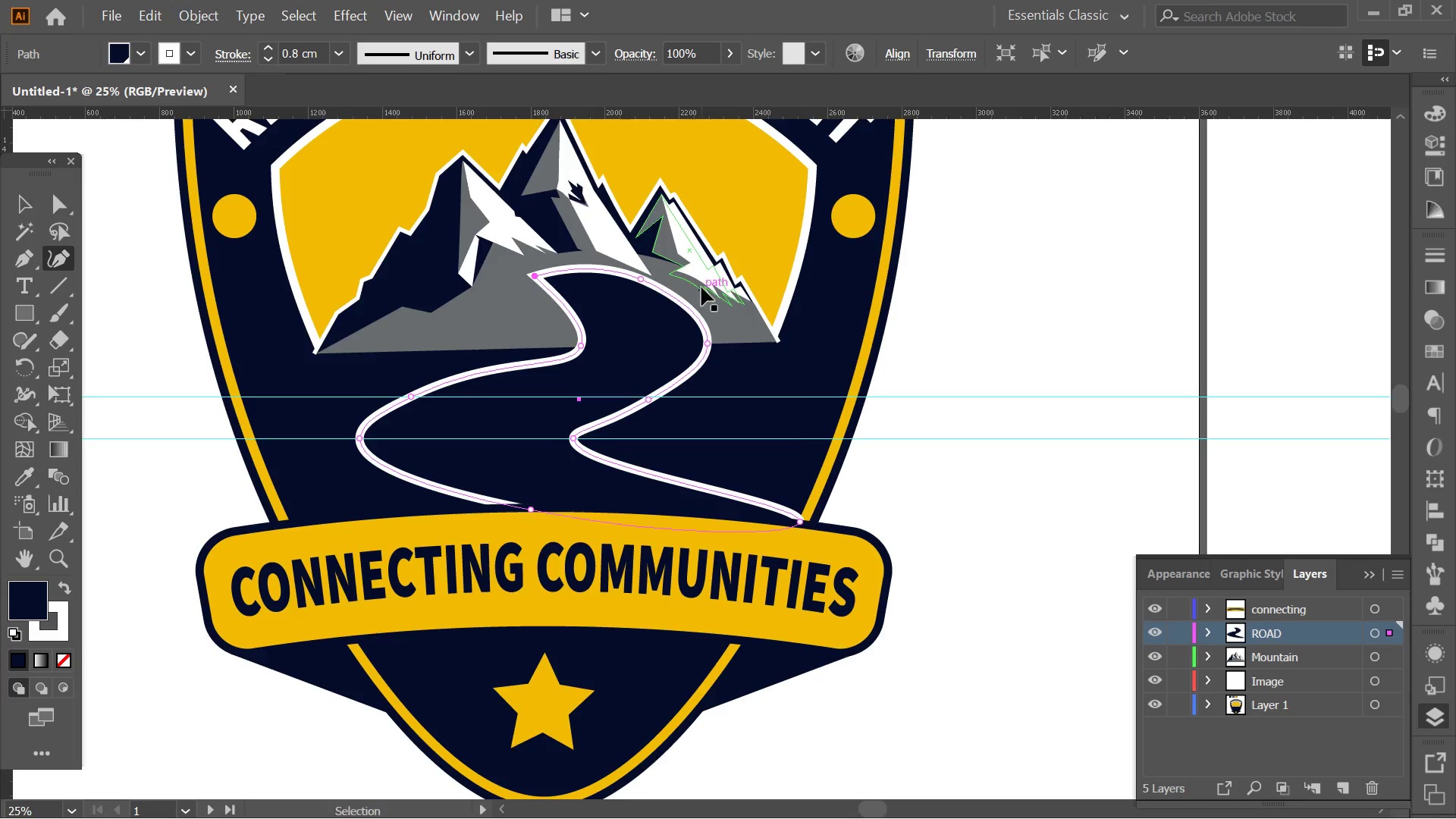 
key(Control+ControlLeft)
 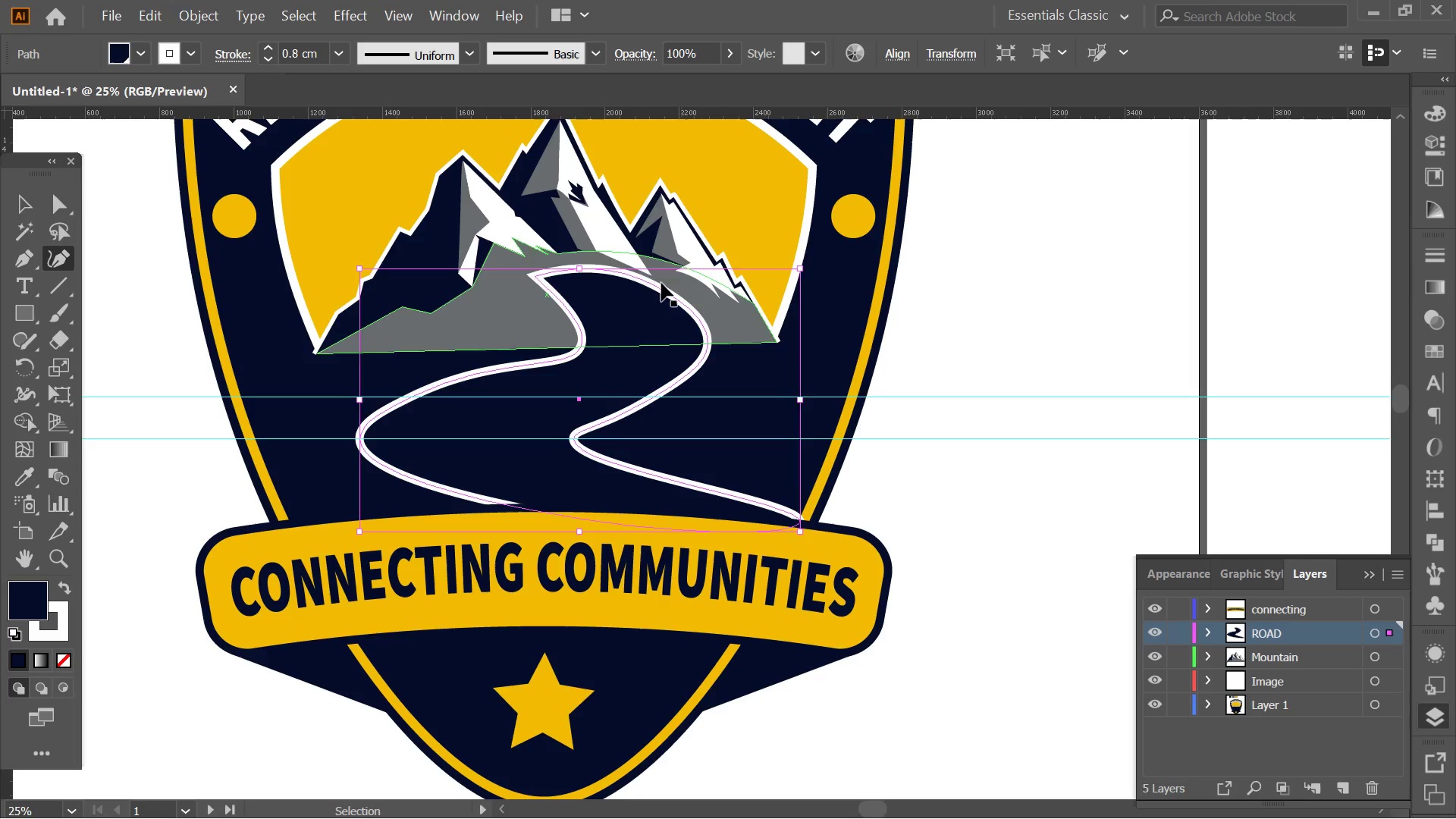 
key(Control+Z)
 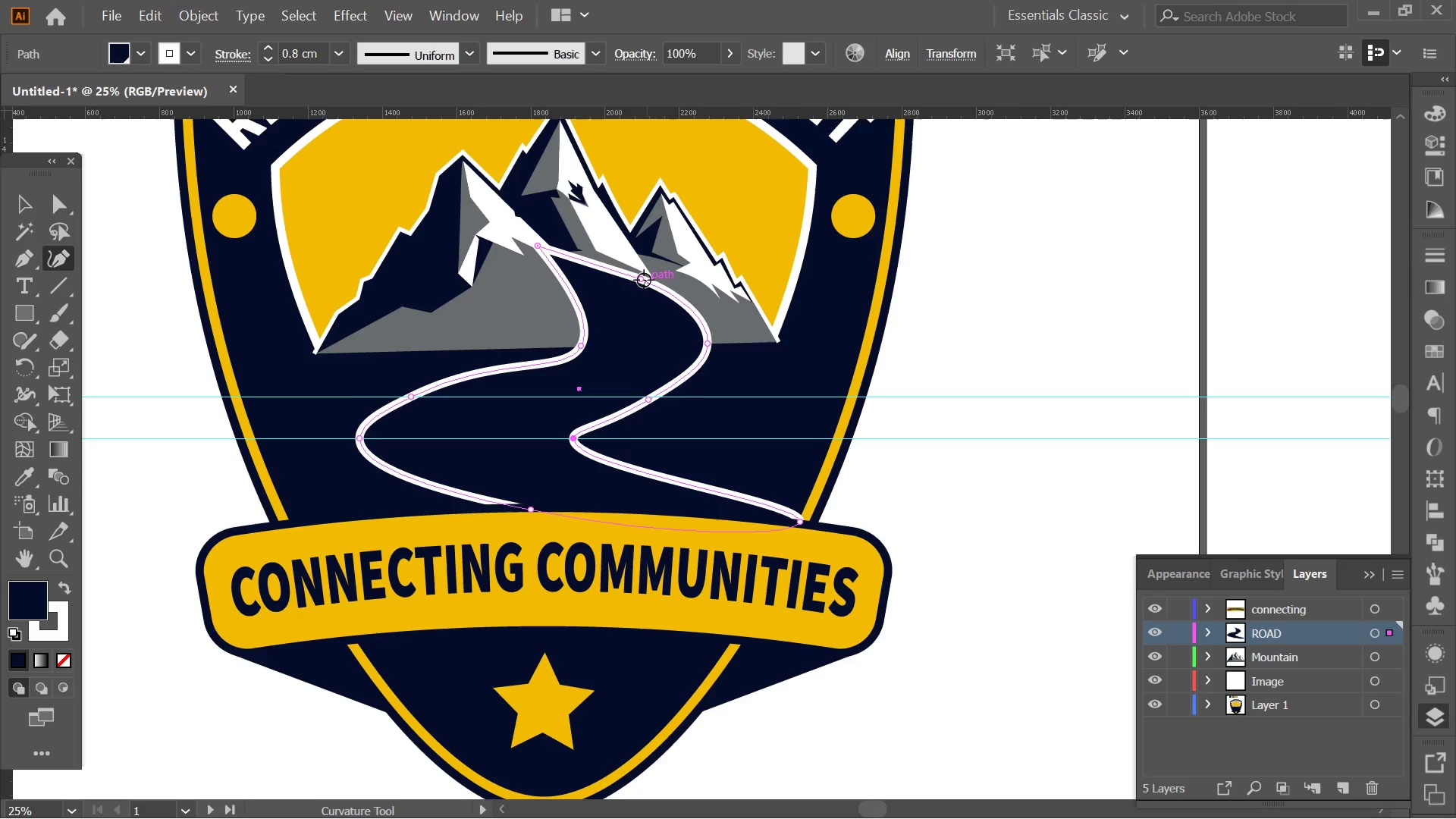 
left_click_drag(start_coordinate=[642, 278], to_coordinate=[673, 322])
 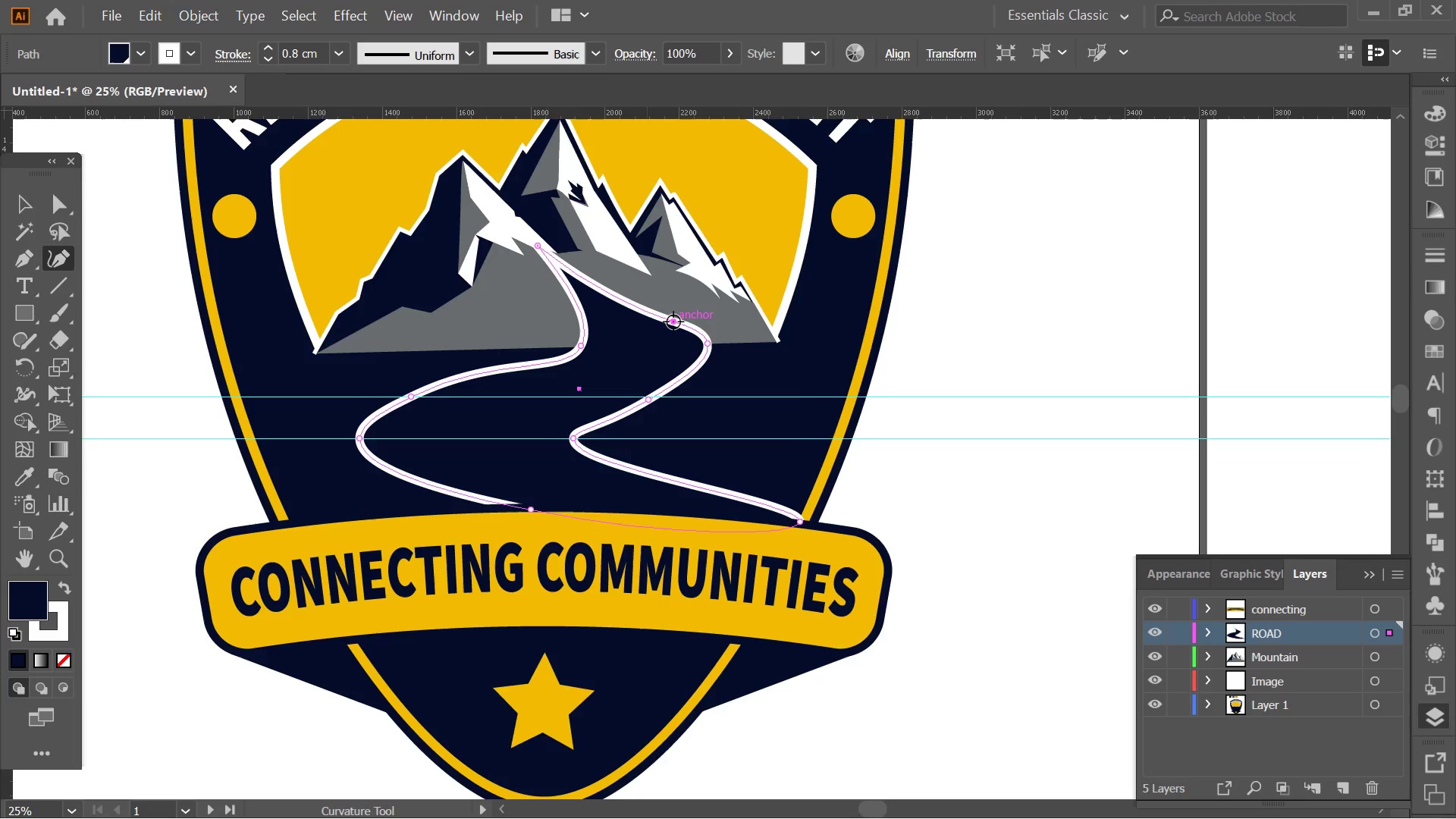 
key(Control+Z)
 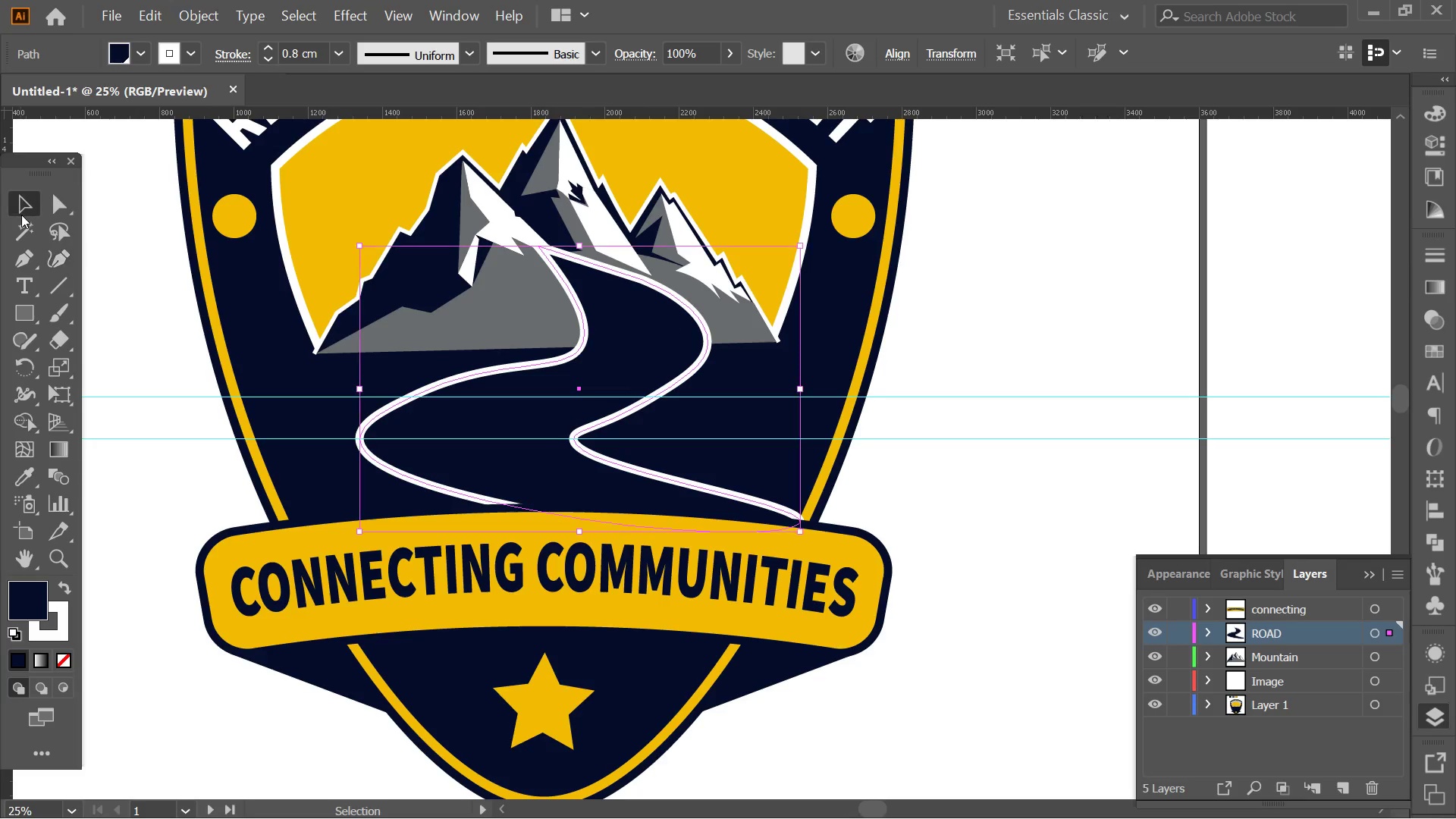 
double_click([158, 272])
 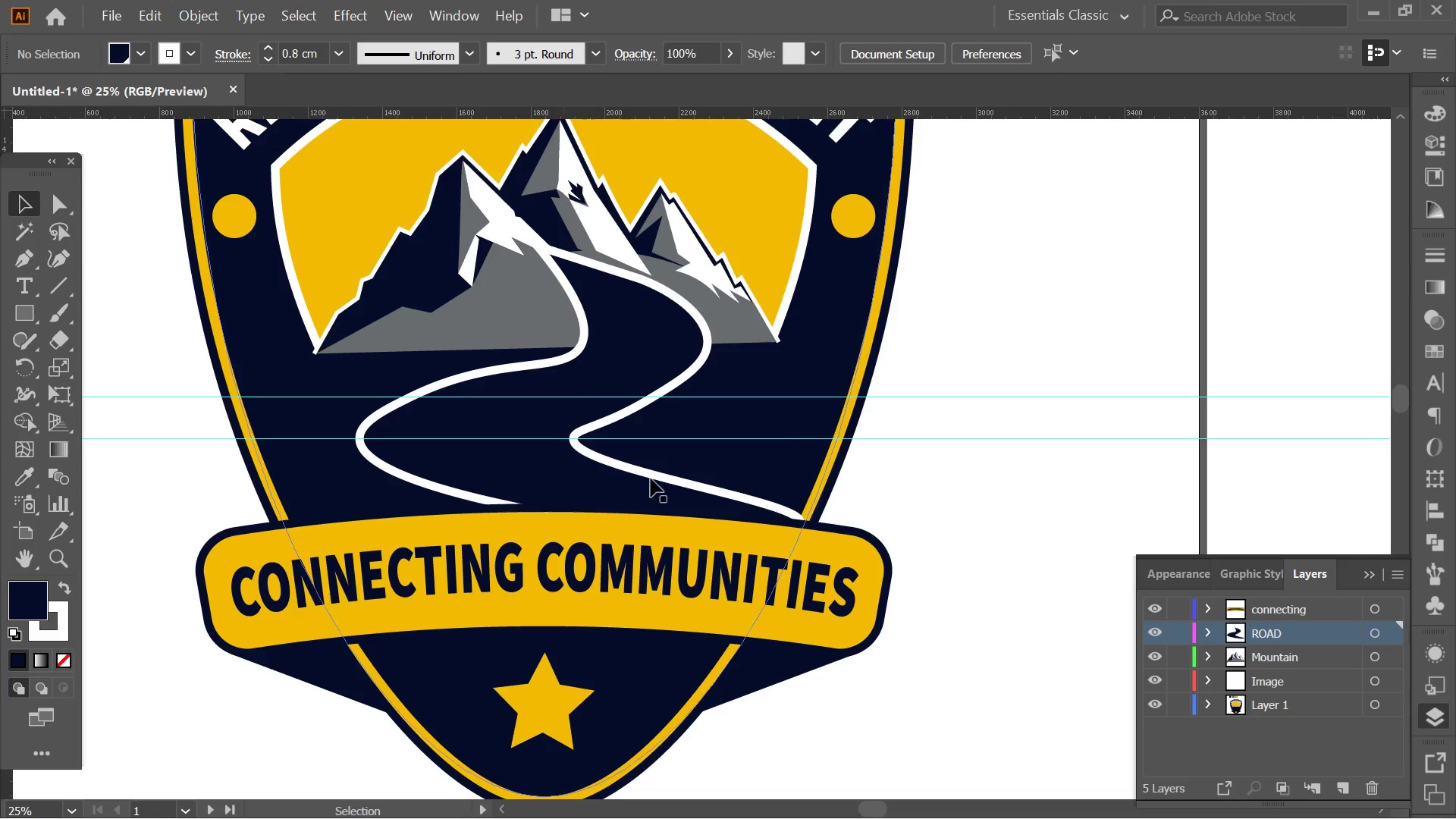 
hold_key(key=AltLeft, duration=0.36)
 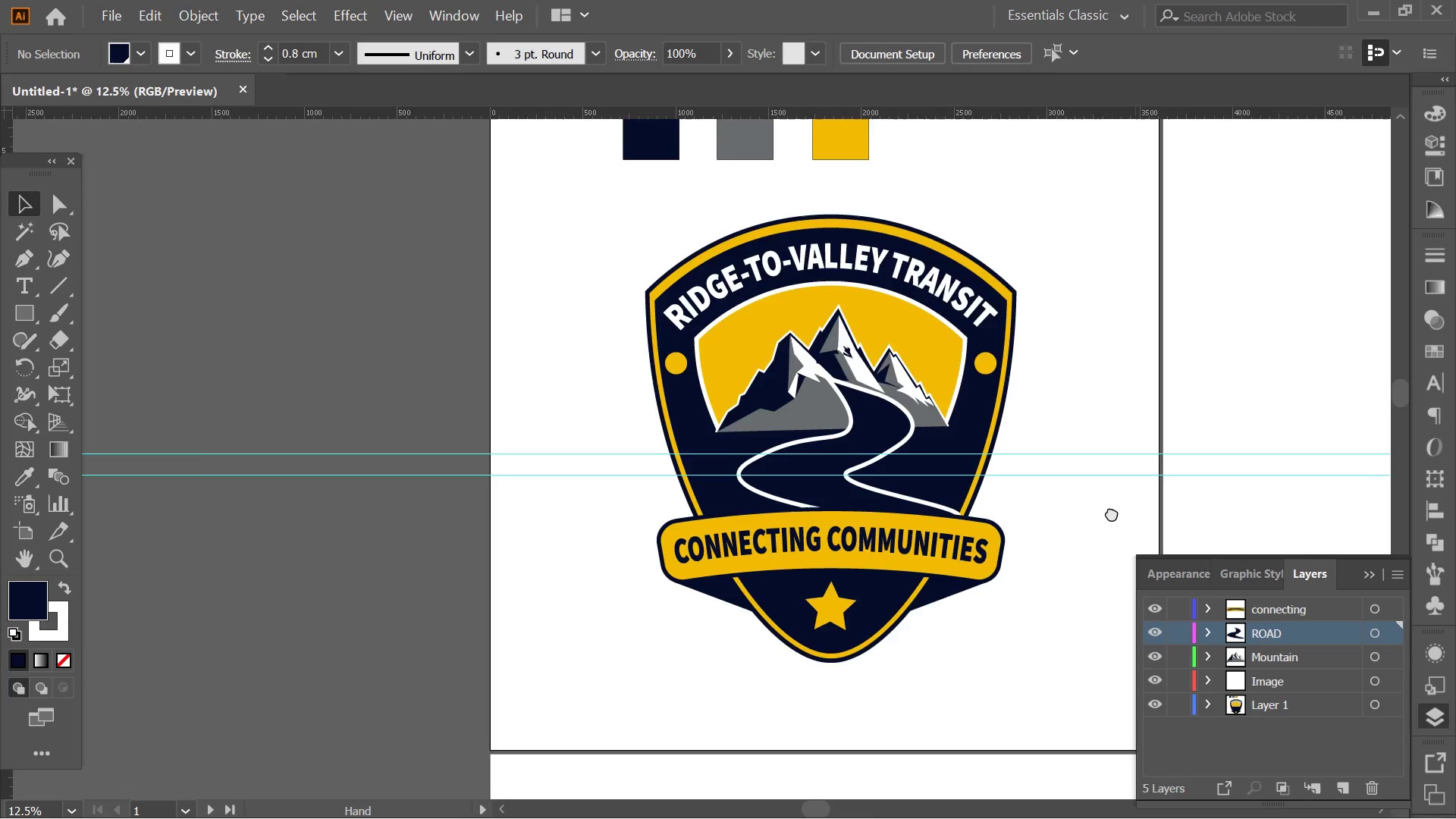 
hold_key(key=Space, duration=0.89)
 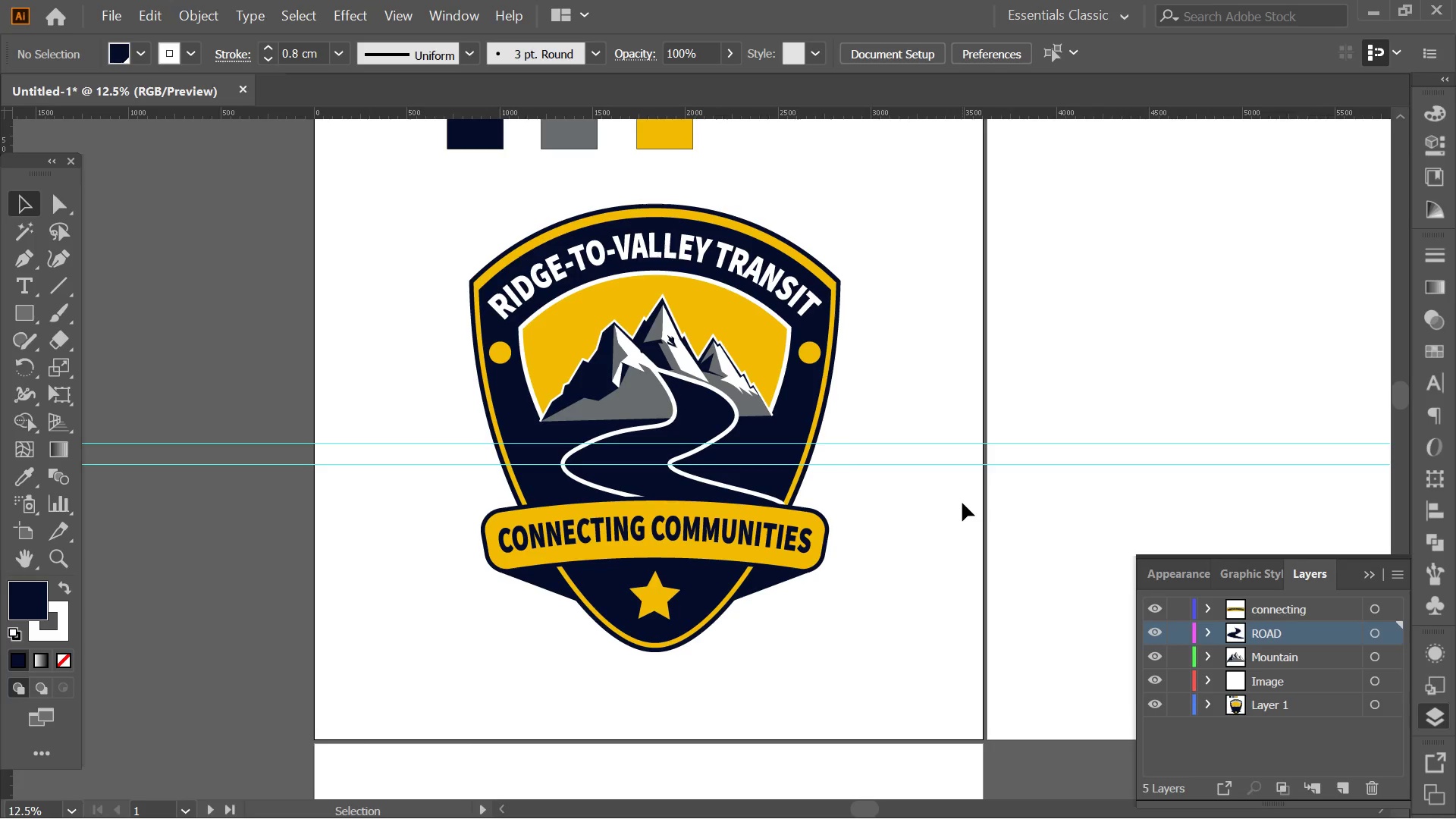 
scroll: coordinate [1122, 513], scroll_direction: down, amount: 2.0
 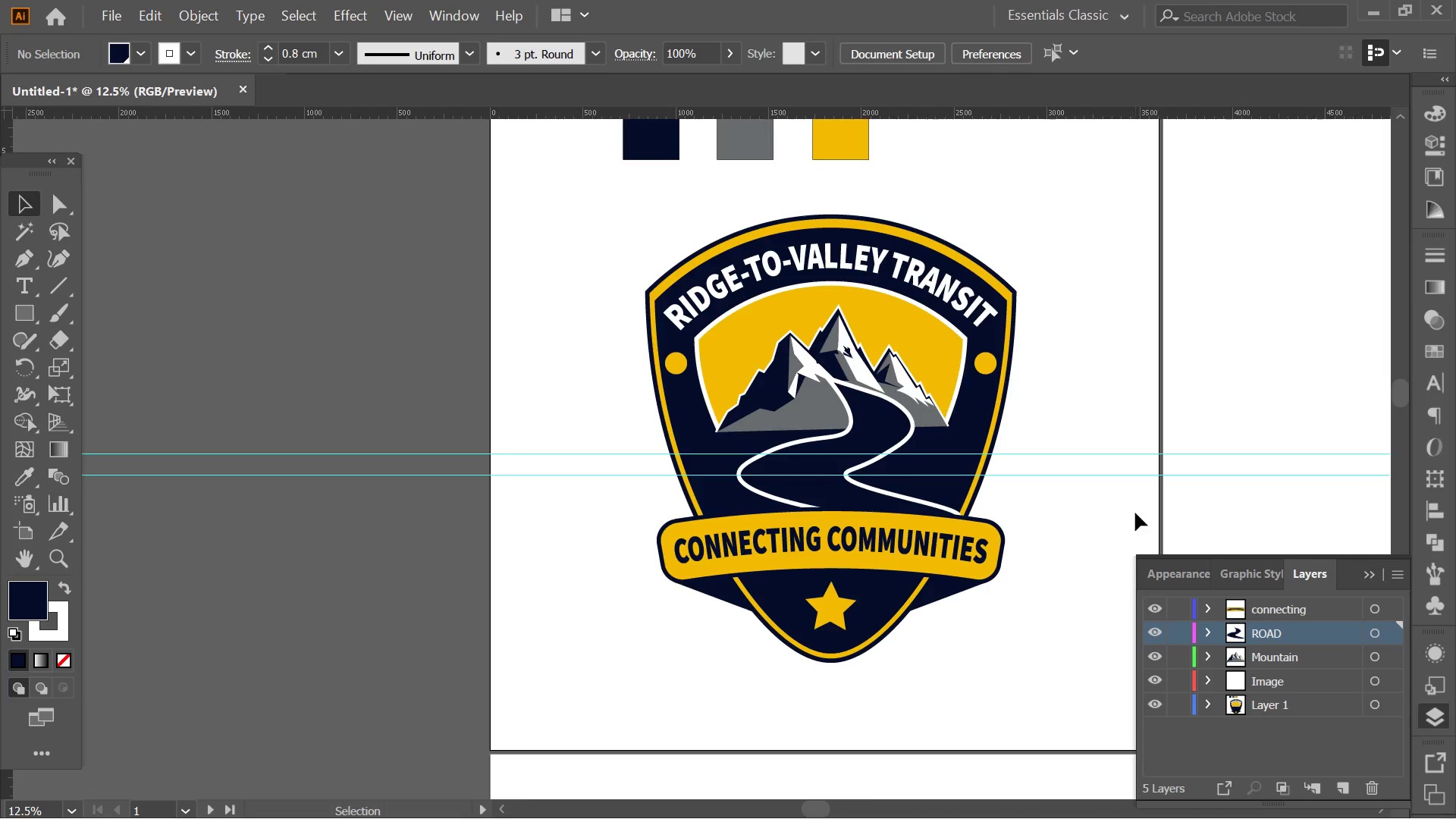 
left_click_drag(start_coordinate=[1135, 513], to_coordinate=[962, 503])
 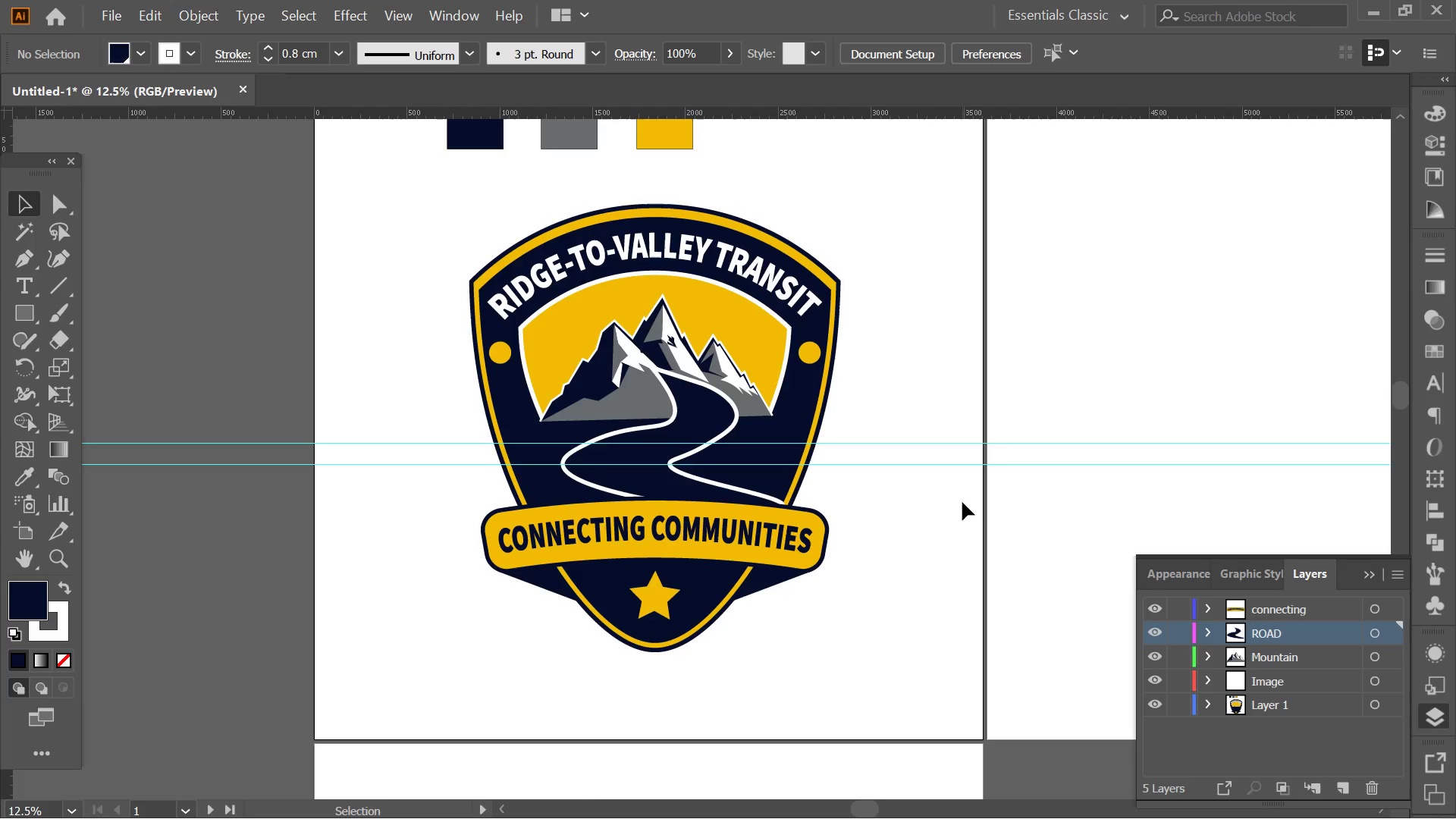 
key(Alt+Tab)